 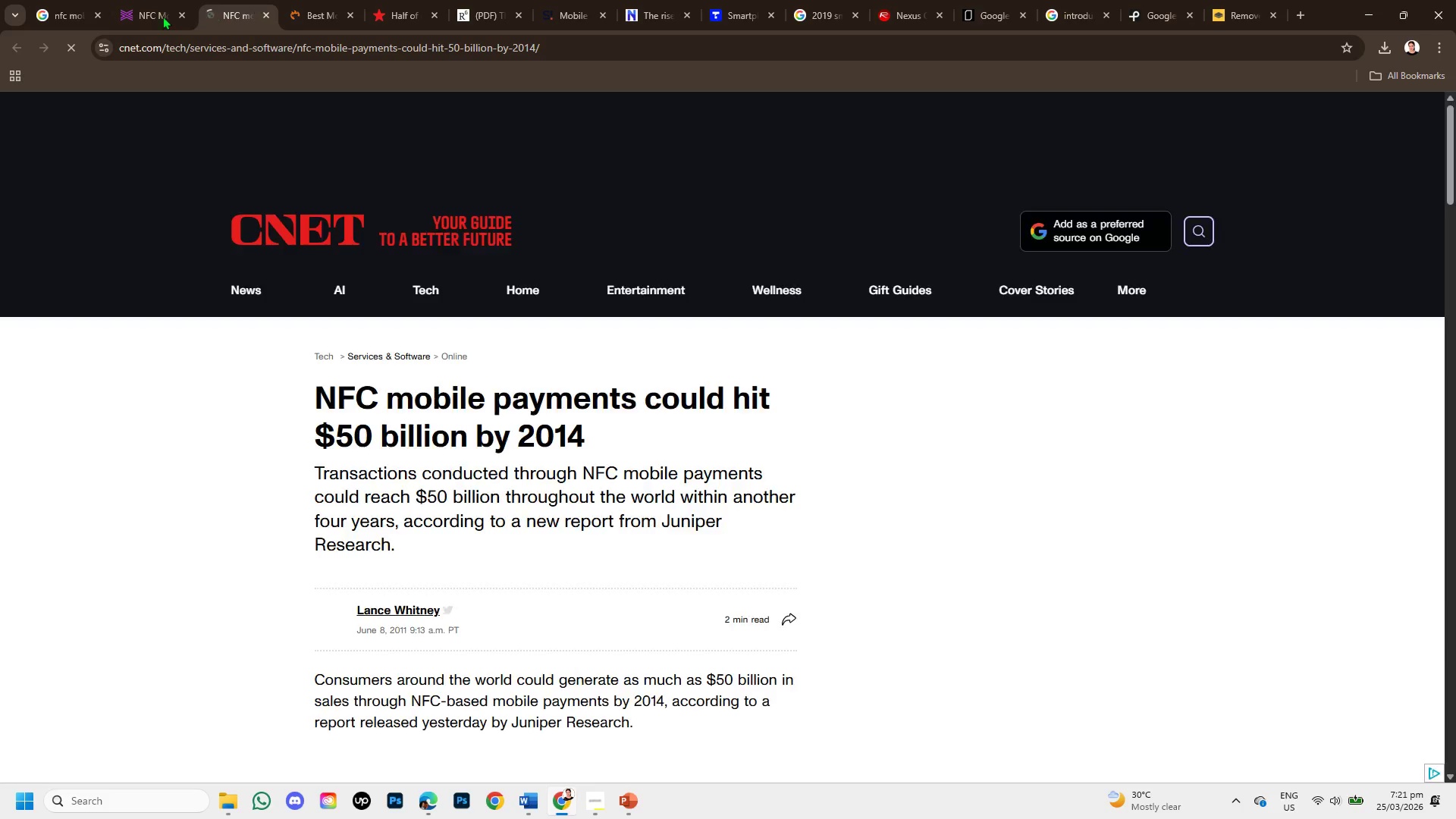 
left_click([149, 14])
 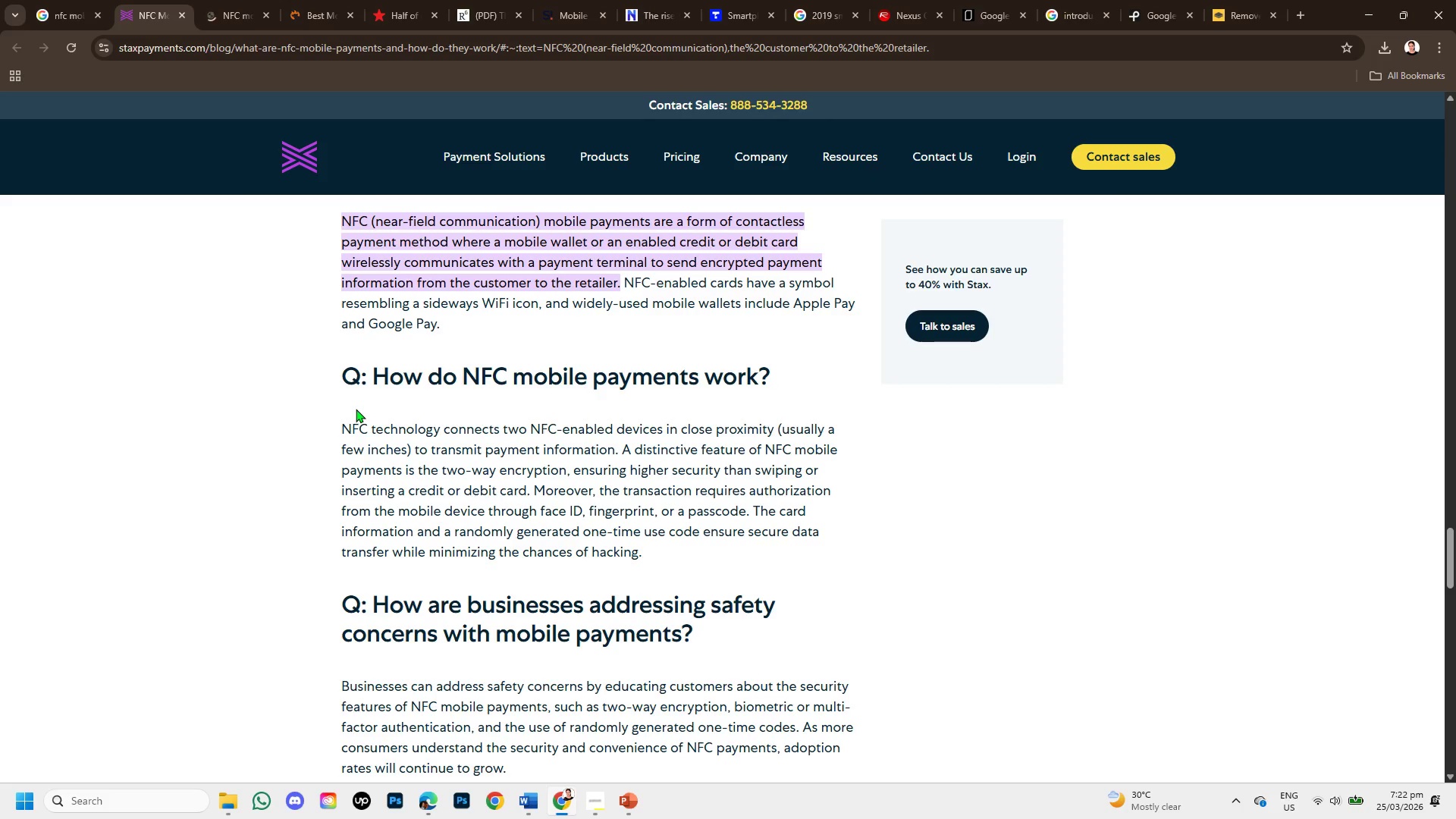 
wait(12.56)
 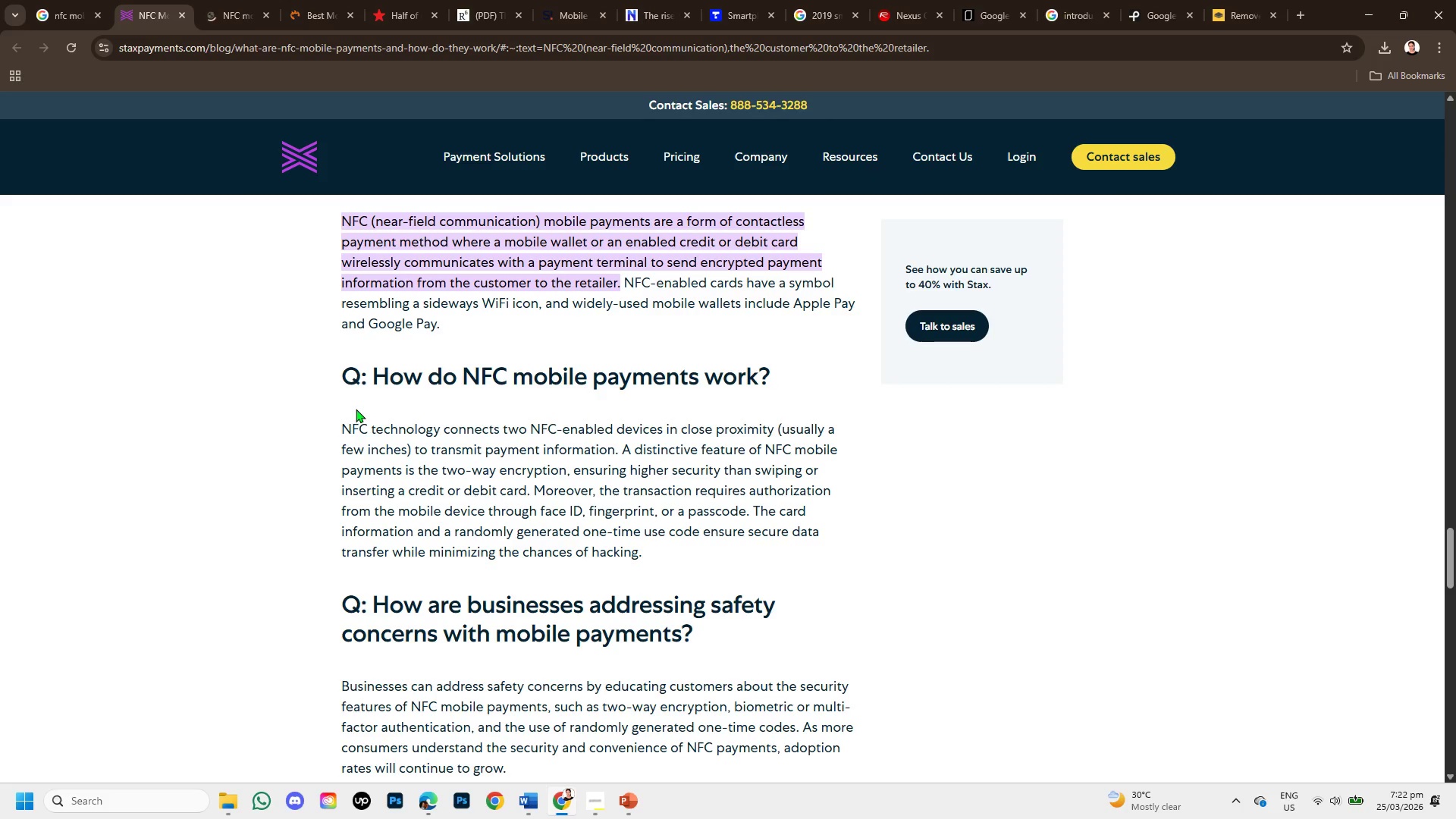 
scroll: coordinate [303, 663], scroll_direction: down, amount: 1.0
 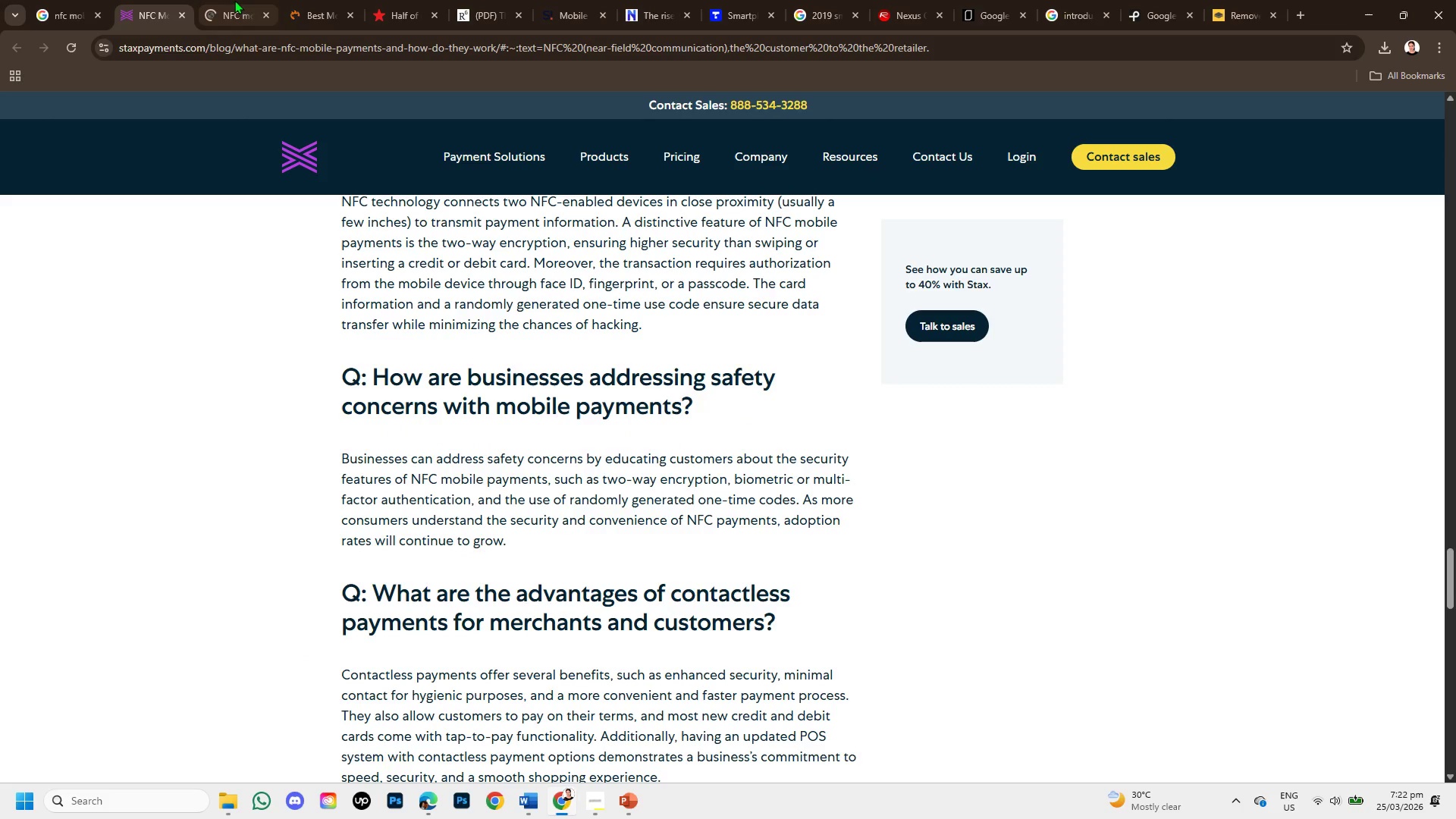 
left_click([235, 0])
 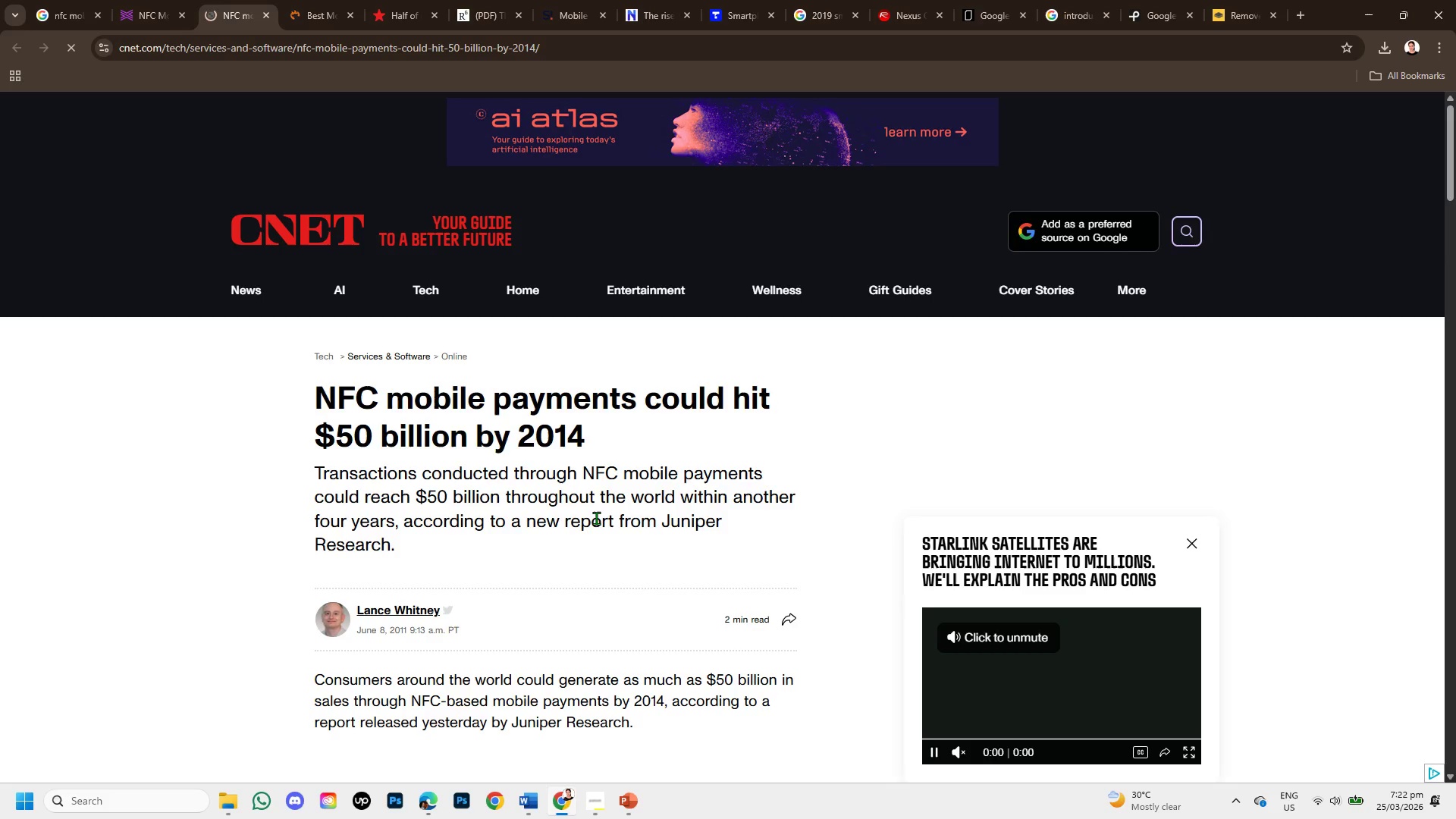 
scroll: coordinate [595, 518], scroll_direction: down, amount: 1.0
 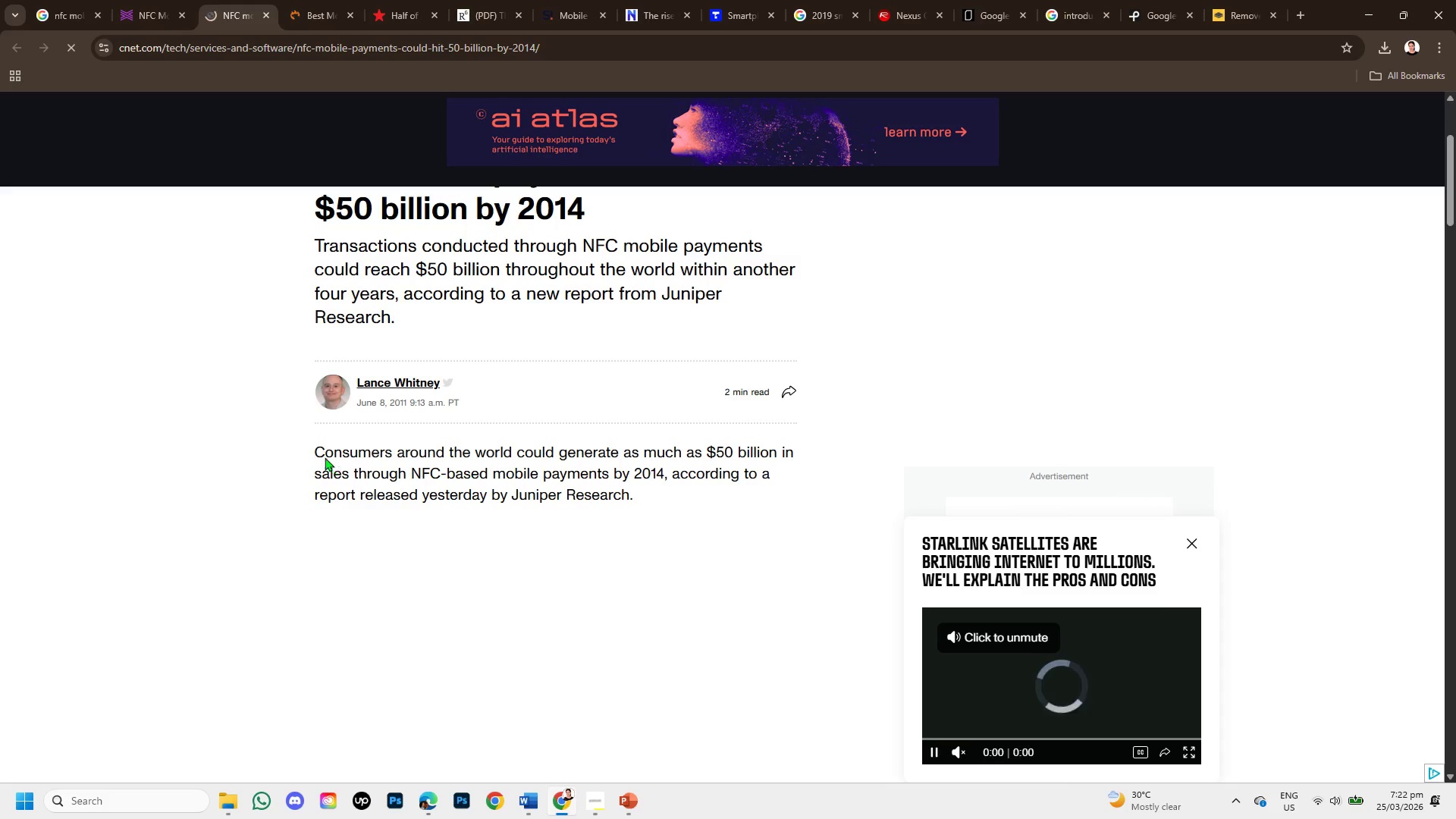 
left_click_drag(start_coordinate=[317, 453], to_coordinate=[729, 494])
 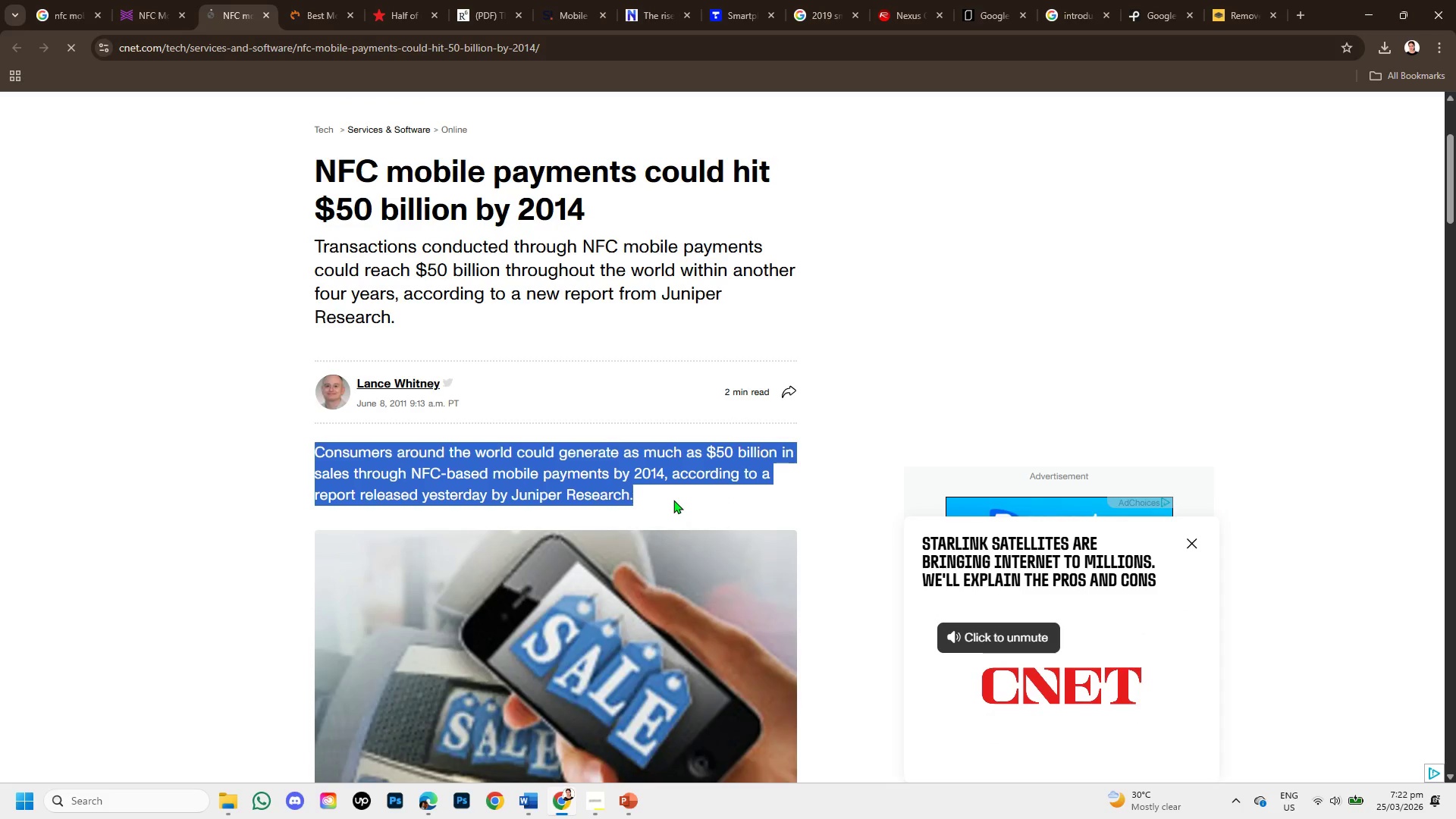 
left_click([125, 5])
 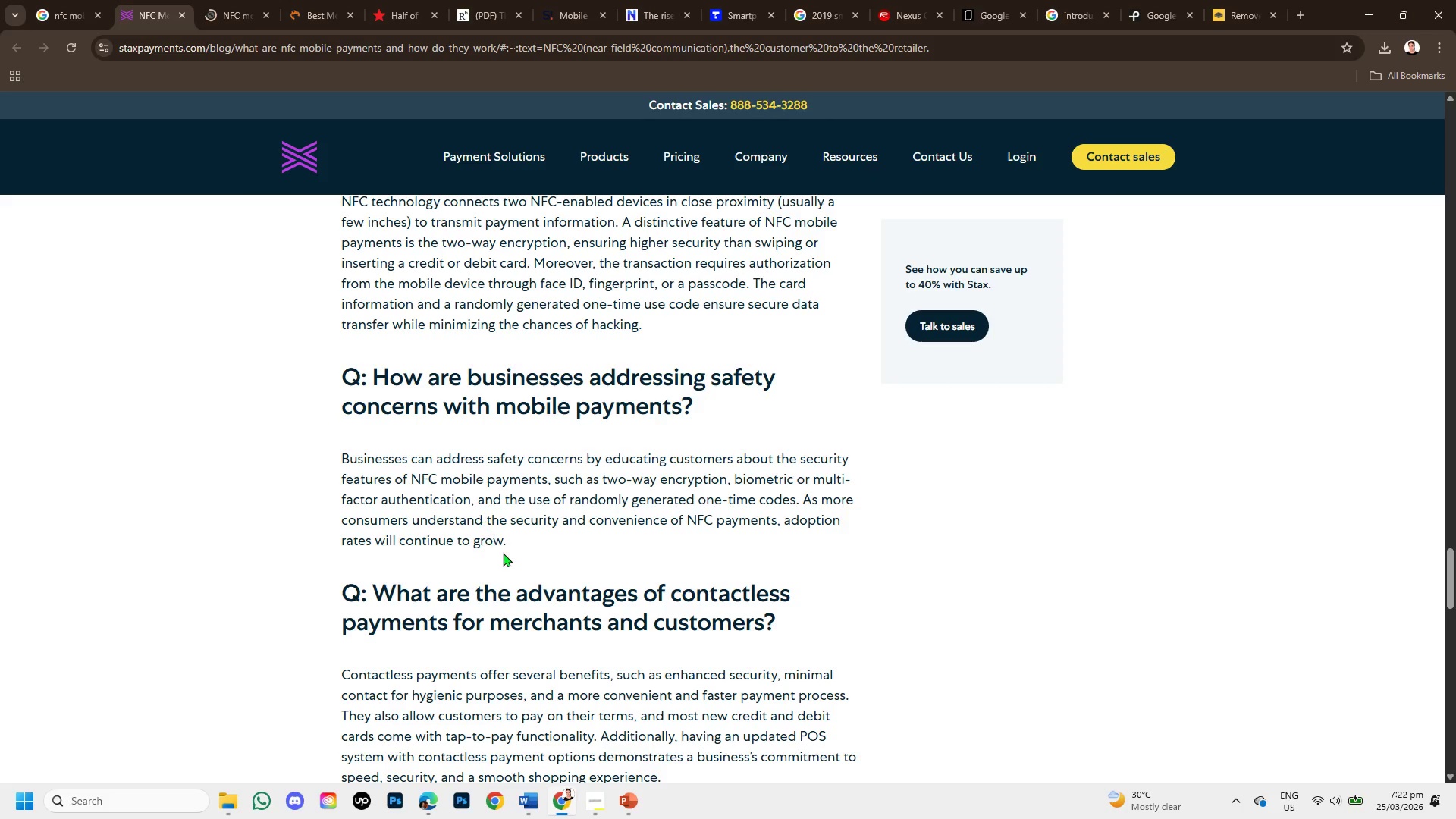 
scroll: coordinate [522, 529], scroll_direction: up, amount: 26.0
 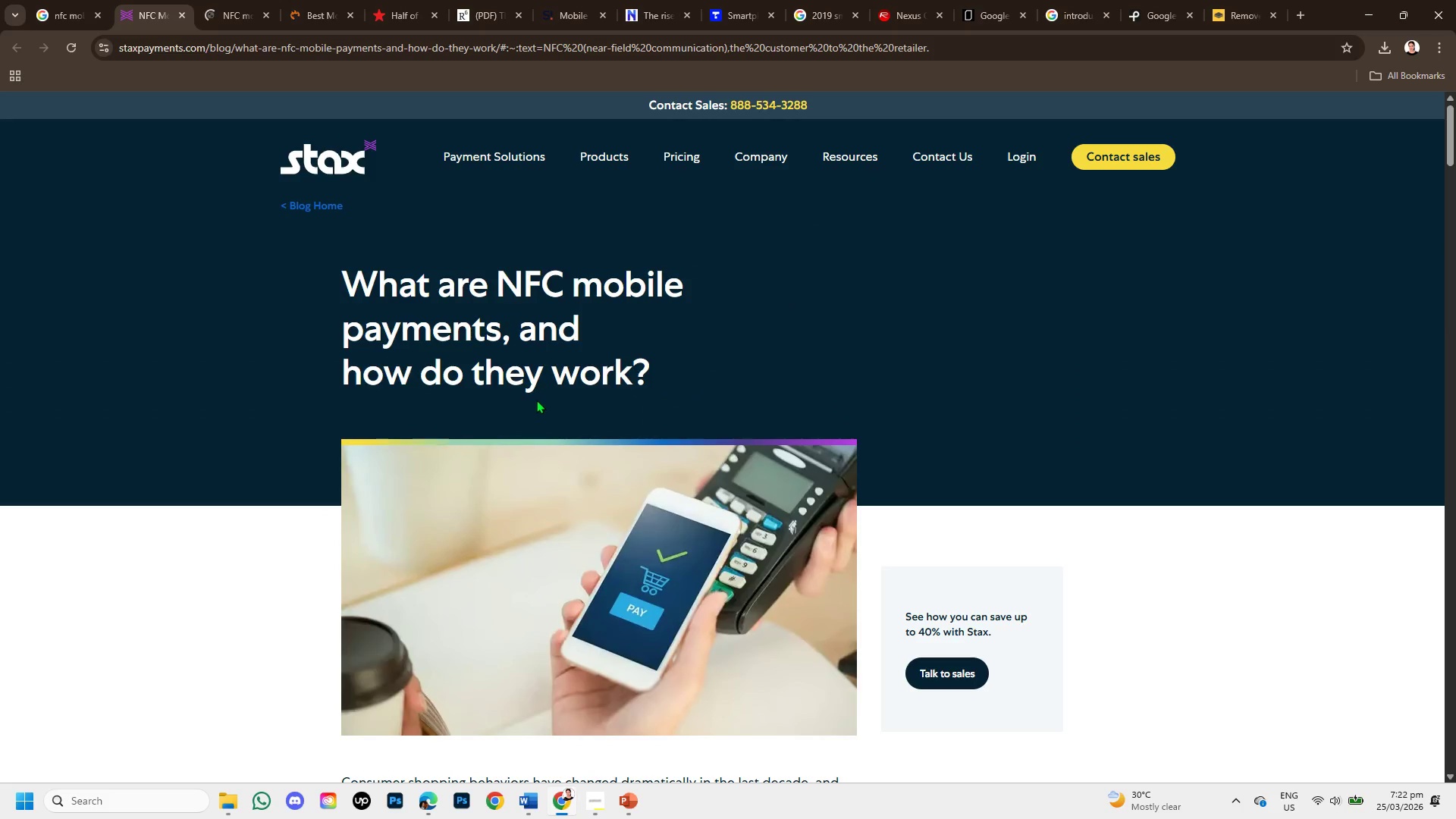 
scroll: coordinate [540, 413], scroll_direction: down, amount: 2.0
 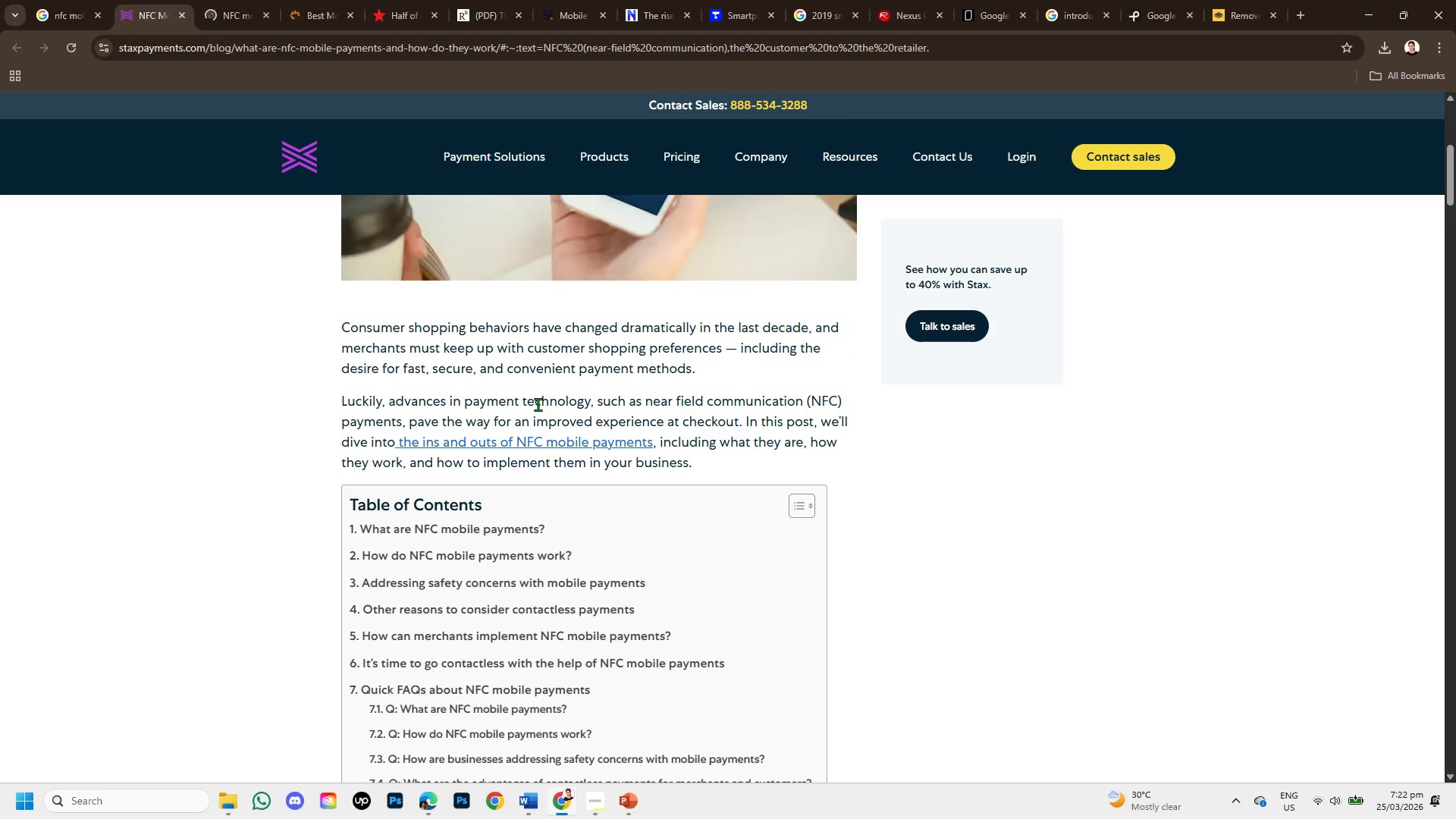 
wait(8.86)
 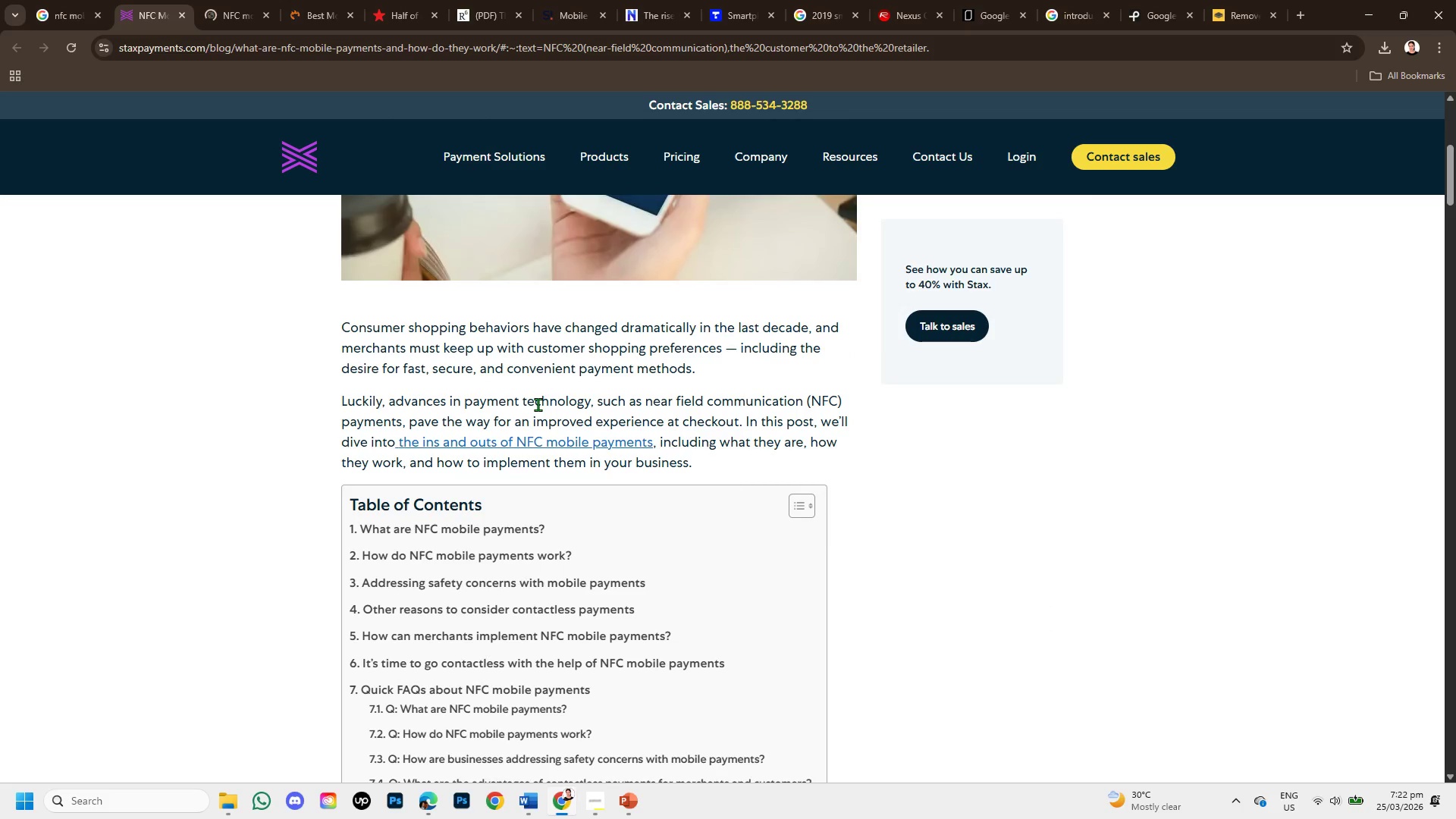 
scroll: coordinate [687, 482], scroll_direction: down, amount: 2.0
 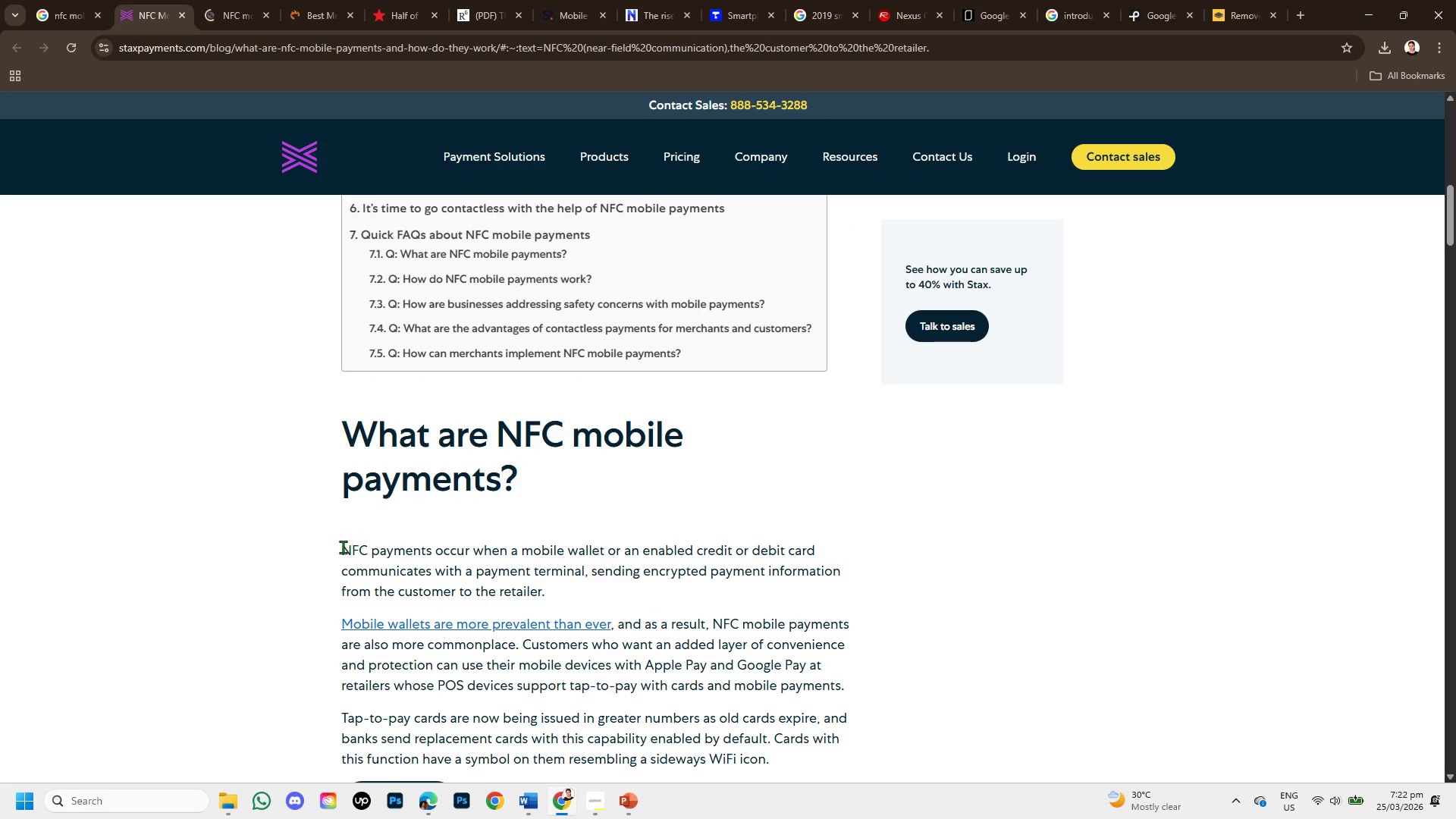 
left_click_drag(start_coordinate=[342, 548], to_coordinate=[780, 588])
 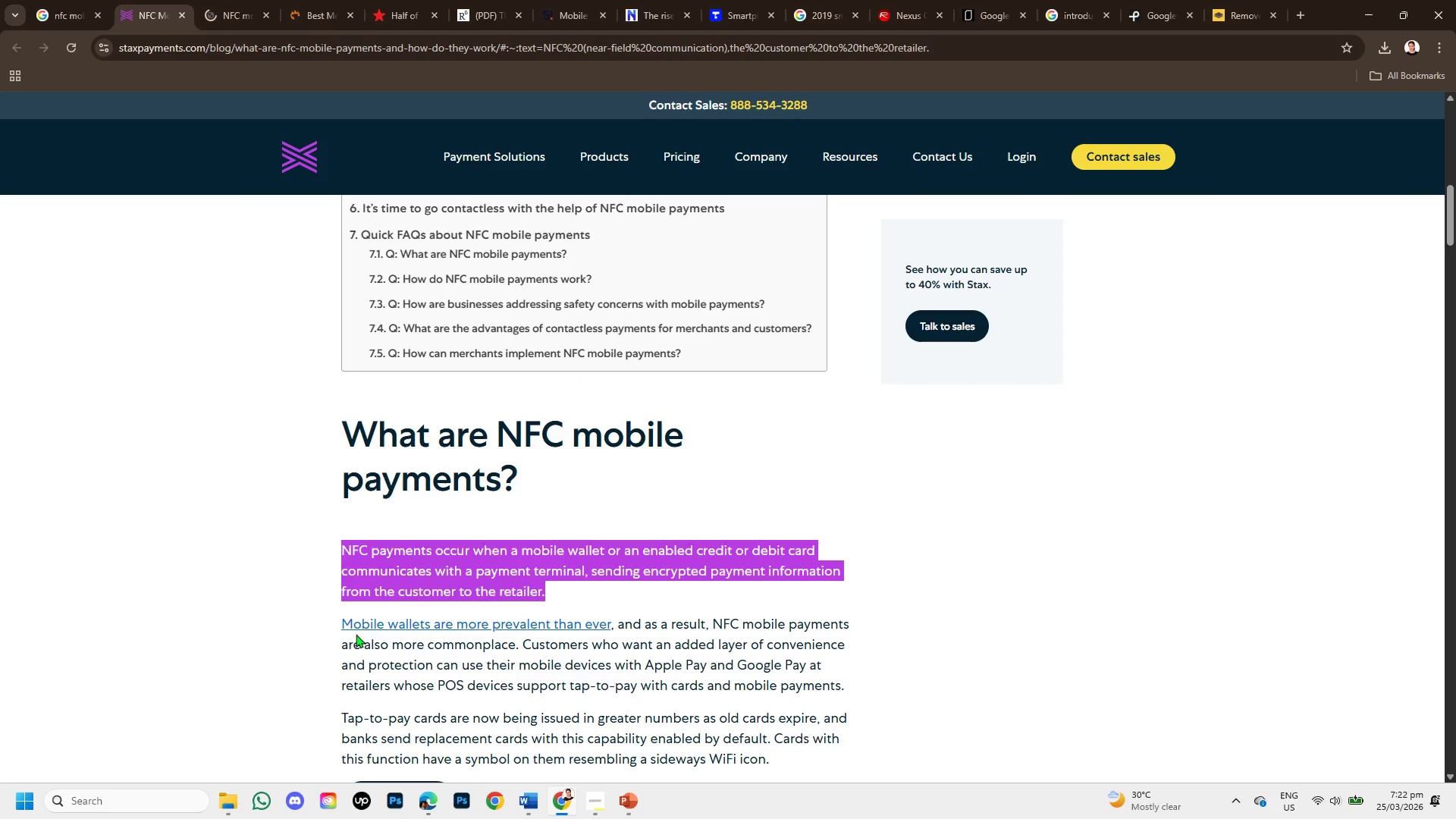 
scroll: coordinate [372, 634], scroll_direction: down, amount: 1.0
 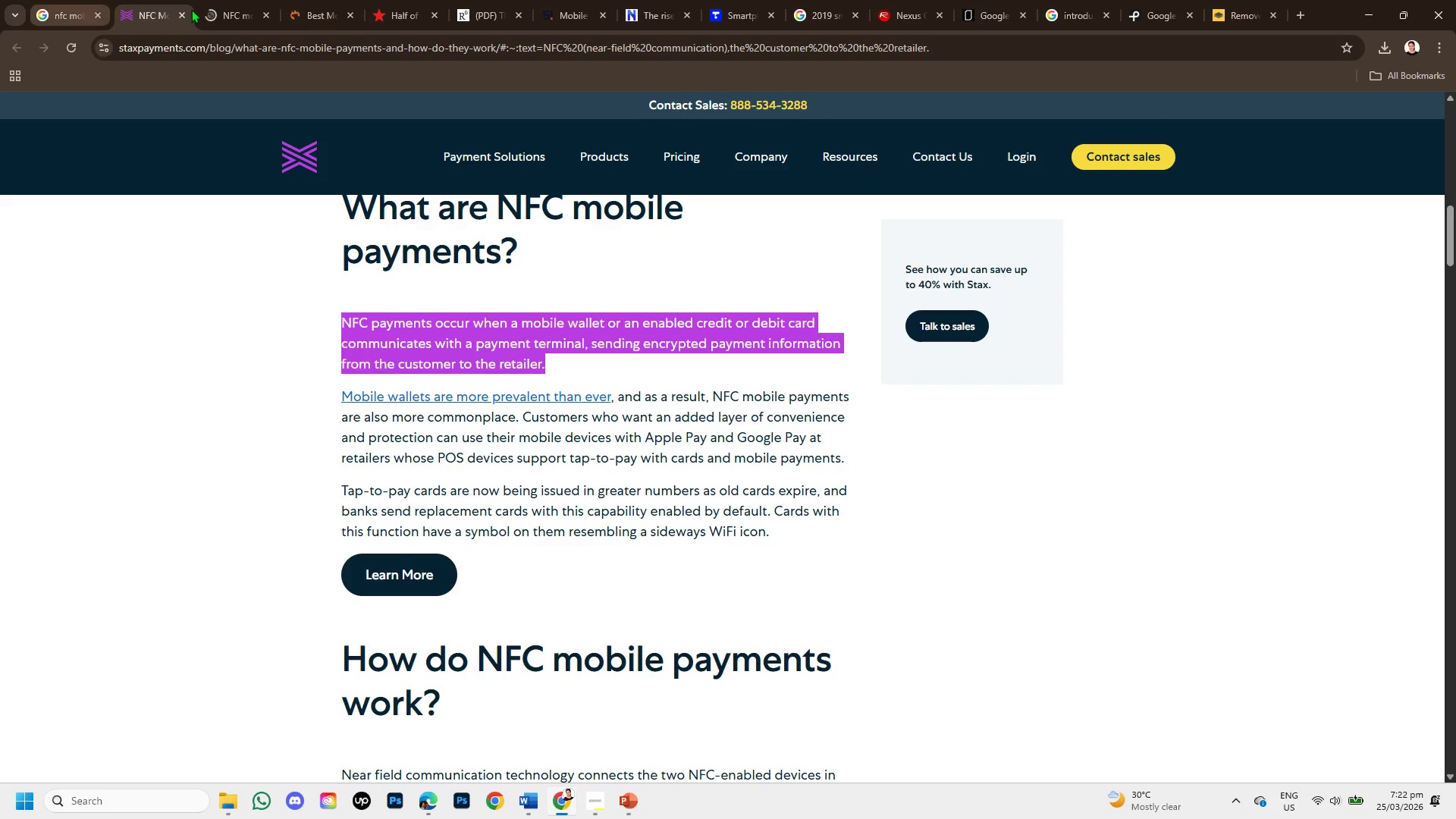 
left_click([207, 2])
 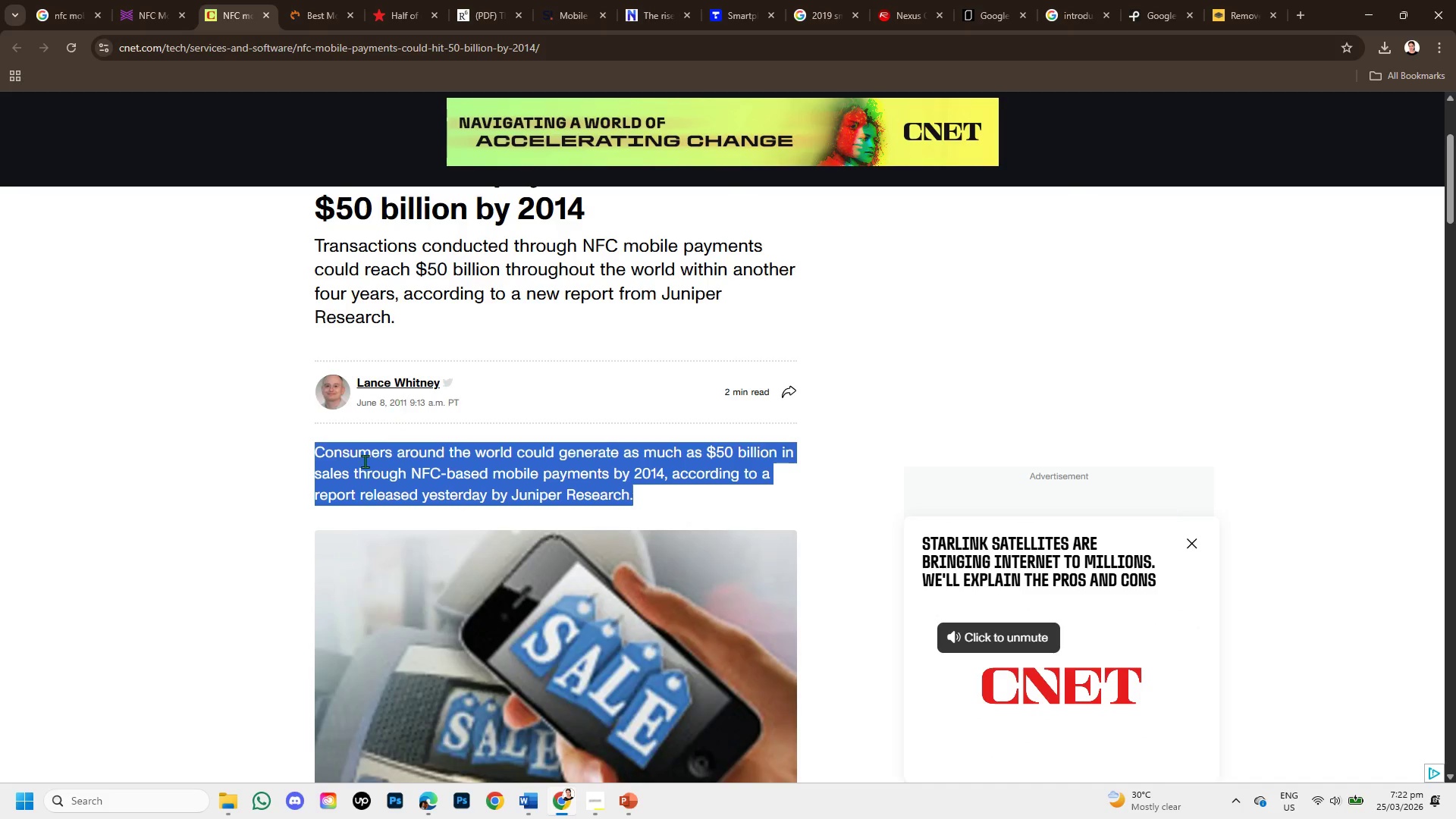 
scroll: coordinate [354, 463], scroll_direction: down, amount: 3.0
 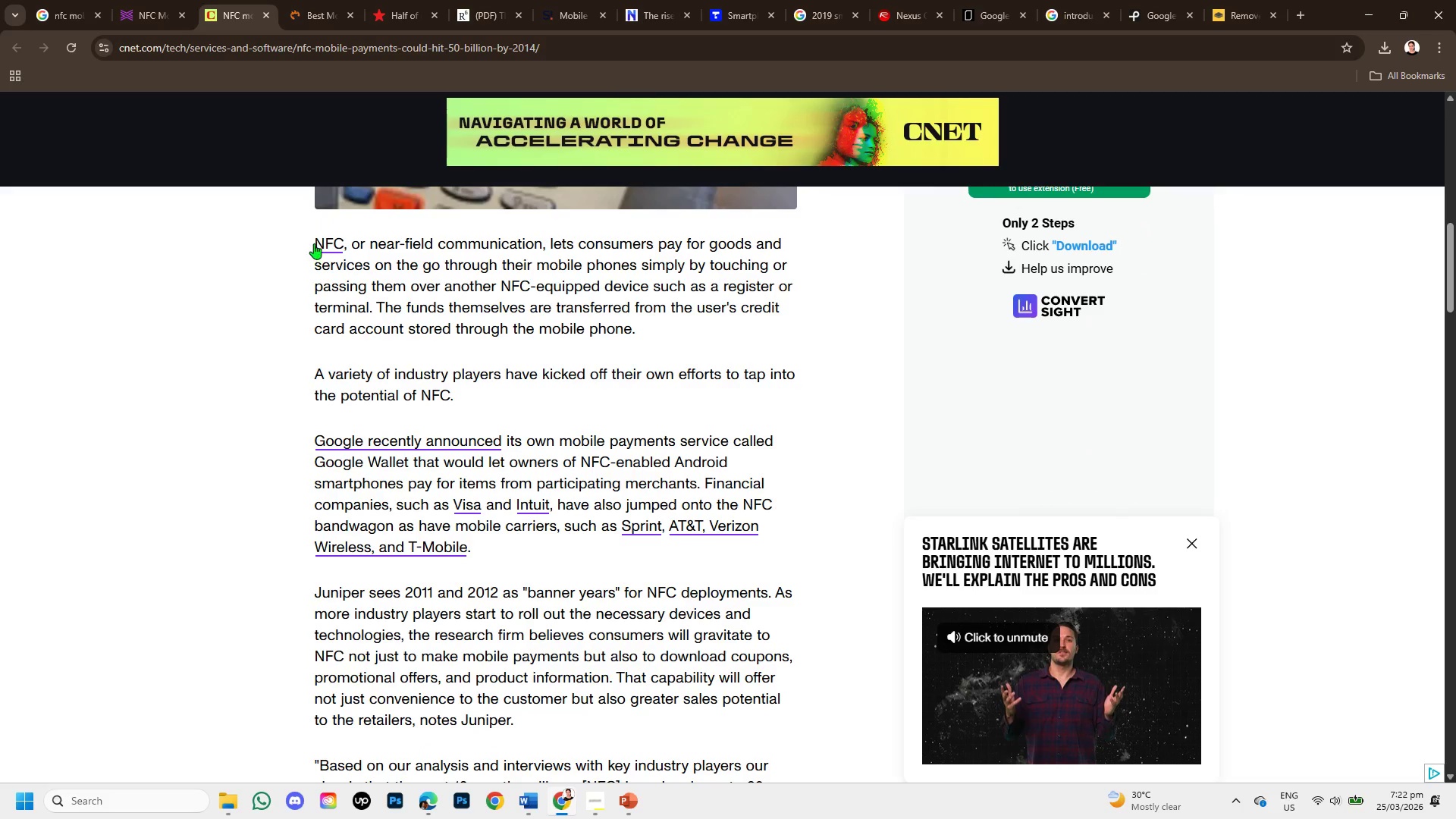 
left_click_drag(start_coordinate=[314, 243], to_coordinate=[397, 232])
 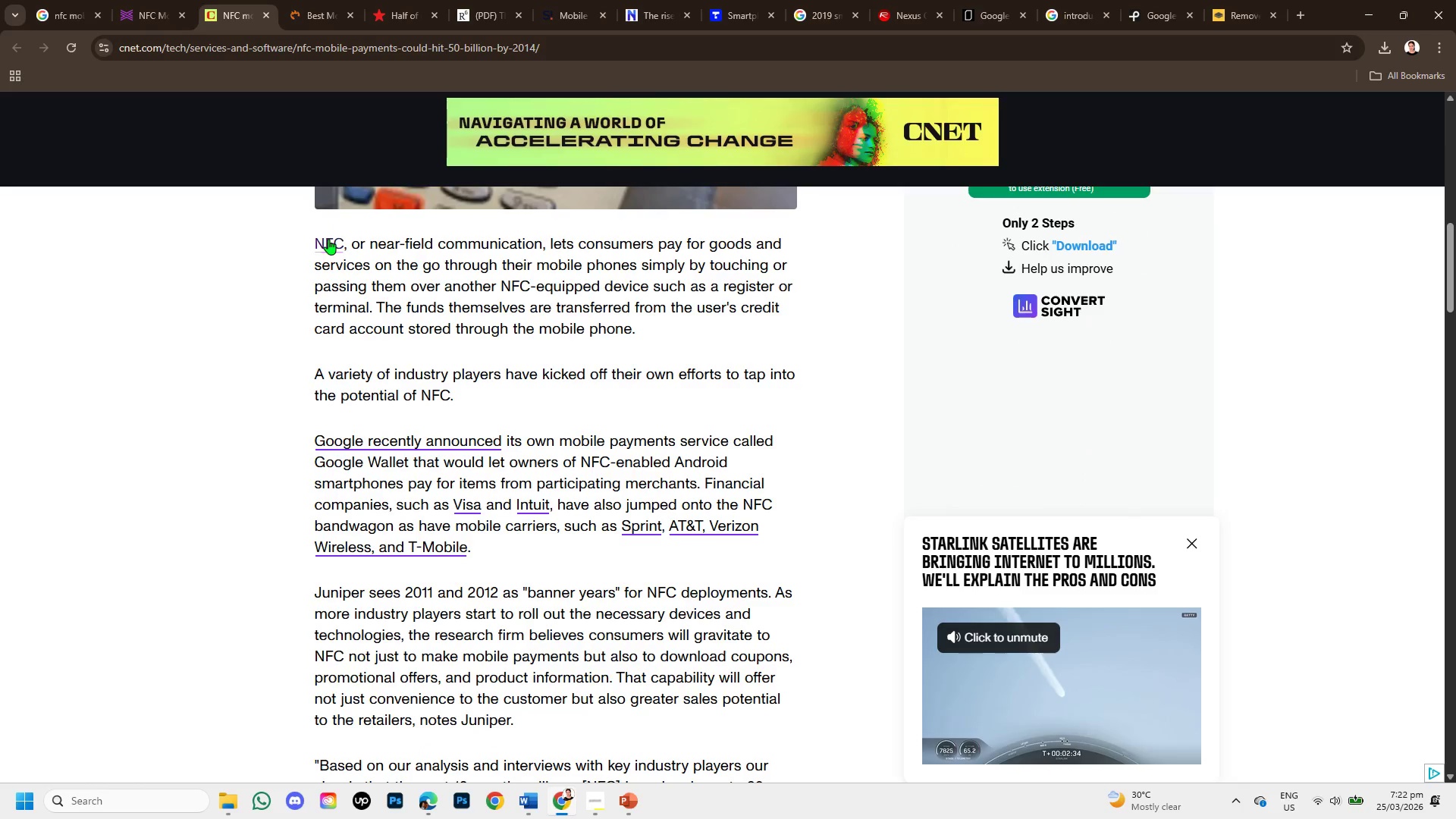 
left_click_drag(start_coordinate=[300, 239], to_coordinate=[684, 332])
 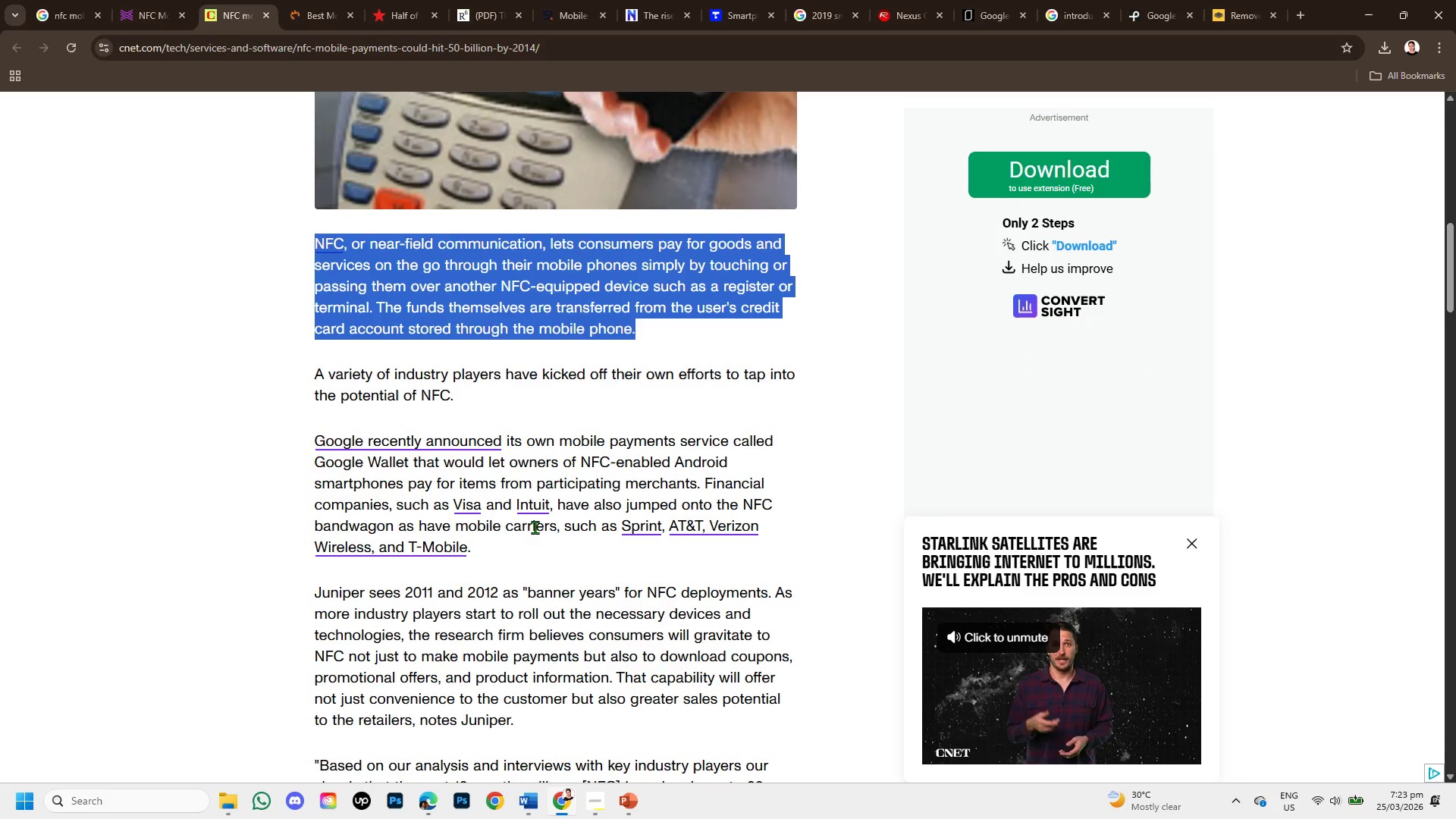 
wait(14.22)
 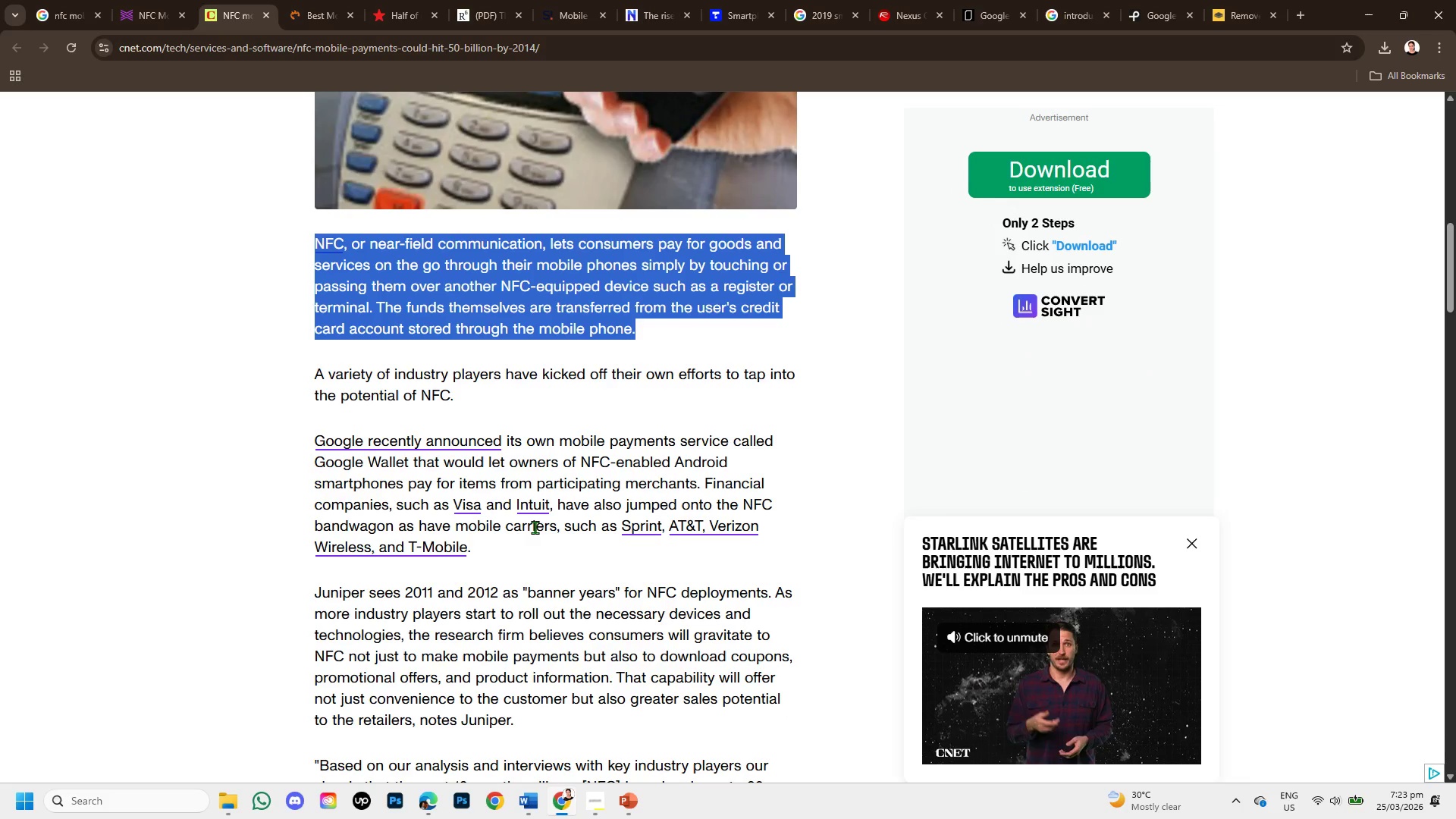 
scroll: coordinate [535, 527], scroll_direction: down, amount: 1.0
 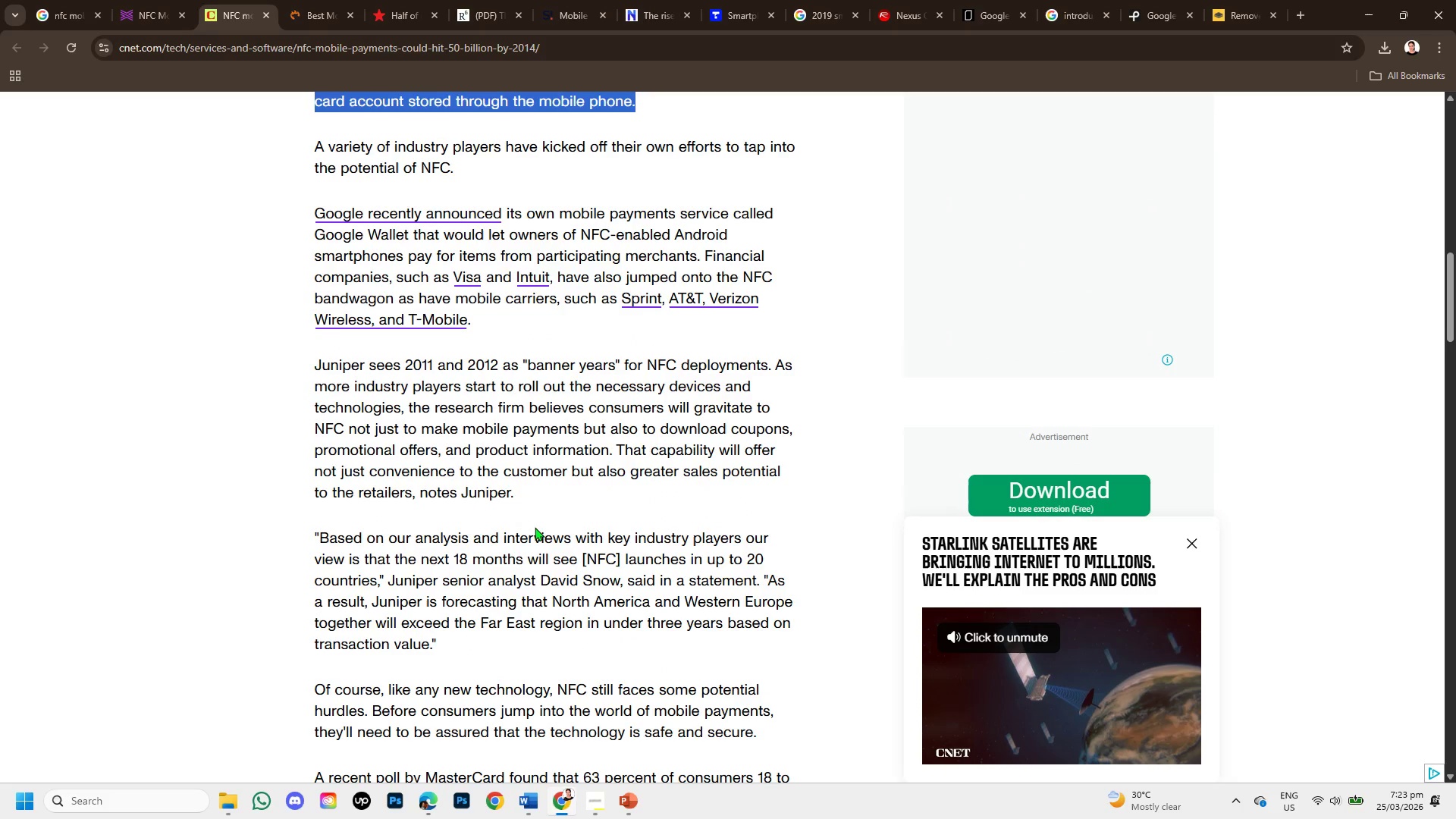 
scroll: coordinate [535, 527], scroll_direction: up, amount: 1.0
 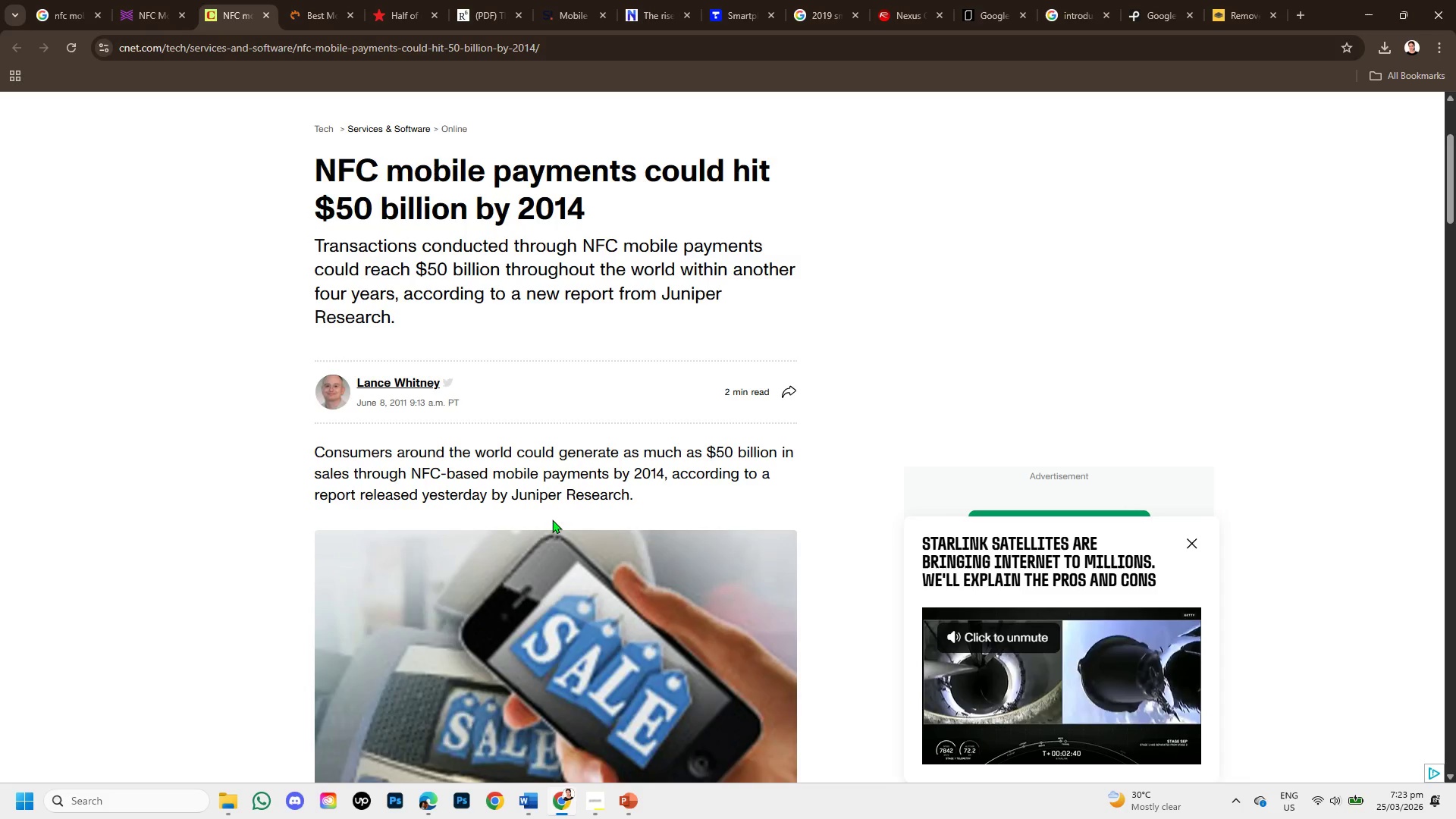 
scroll: coordinate [562, 513], scroll_direction: down, amount: 2.0
 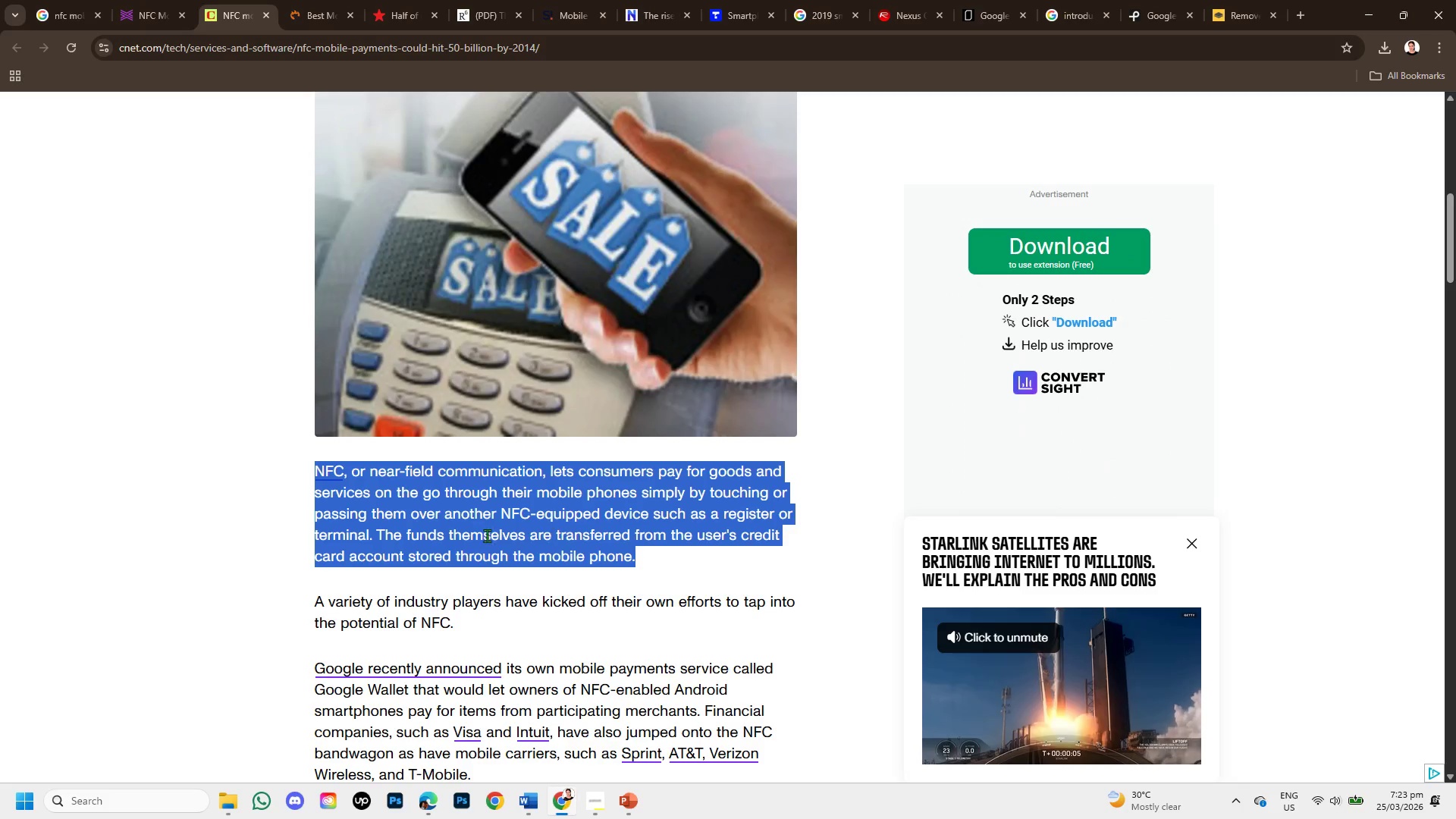 
wait(17.94)
 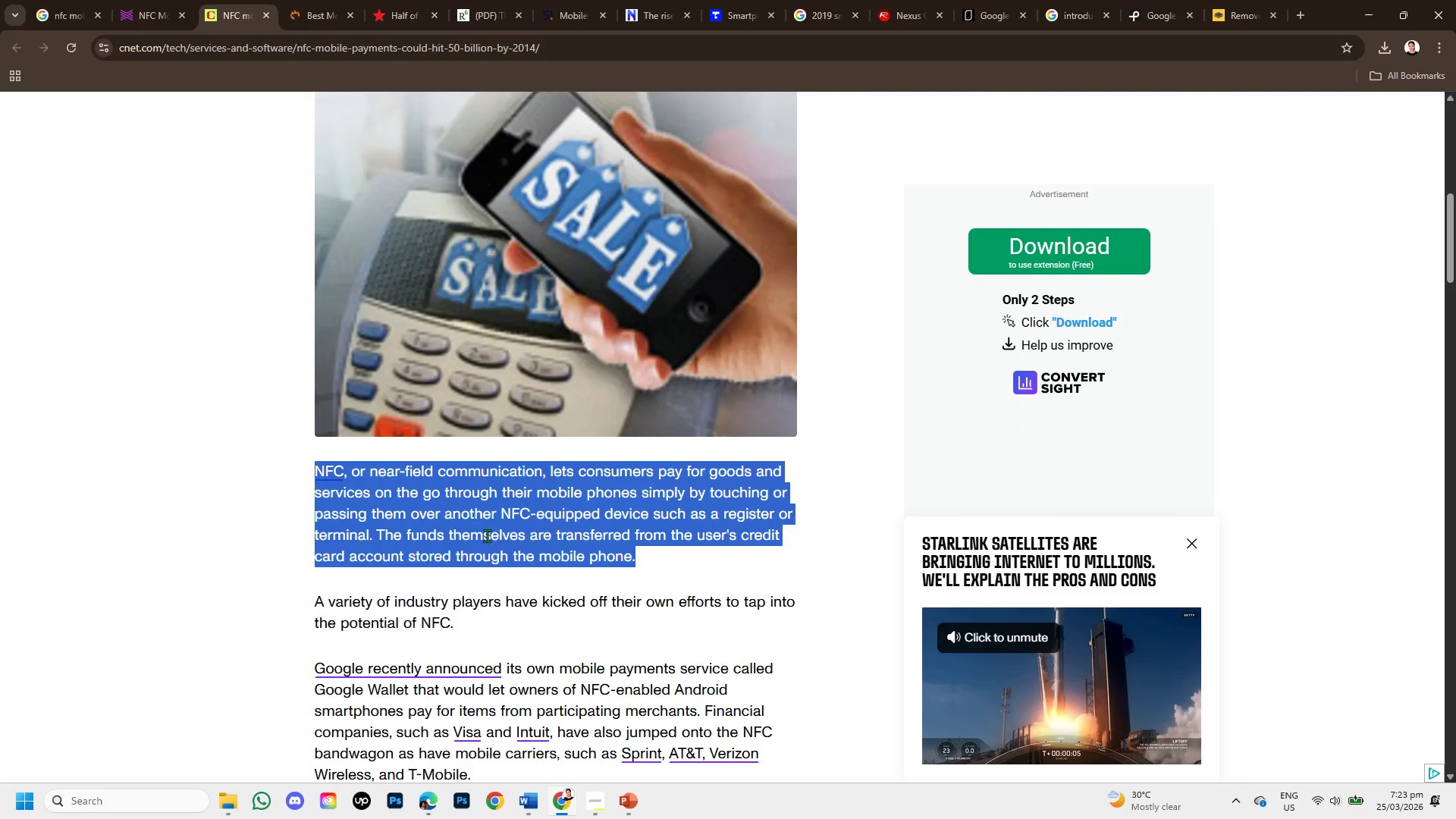 
left_click([628, 807])
 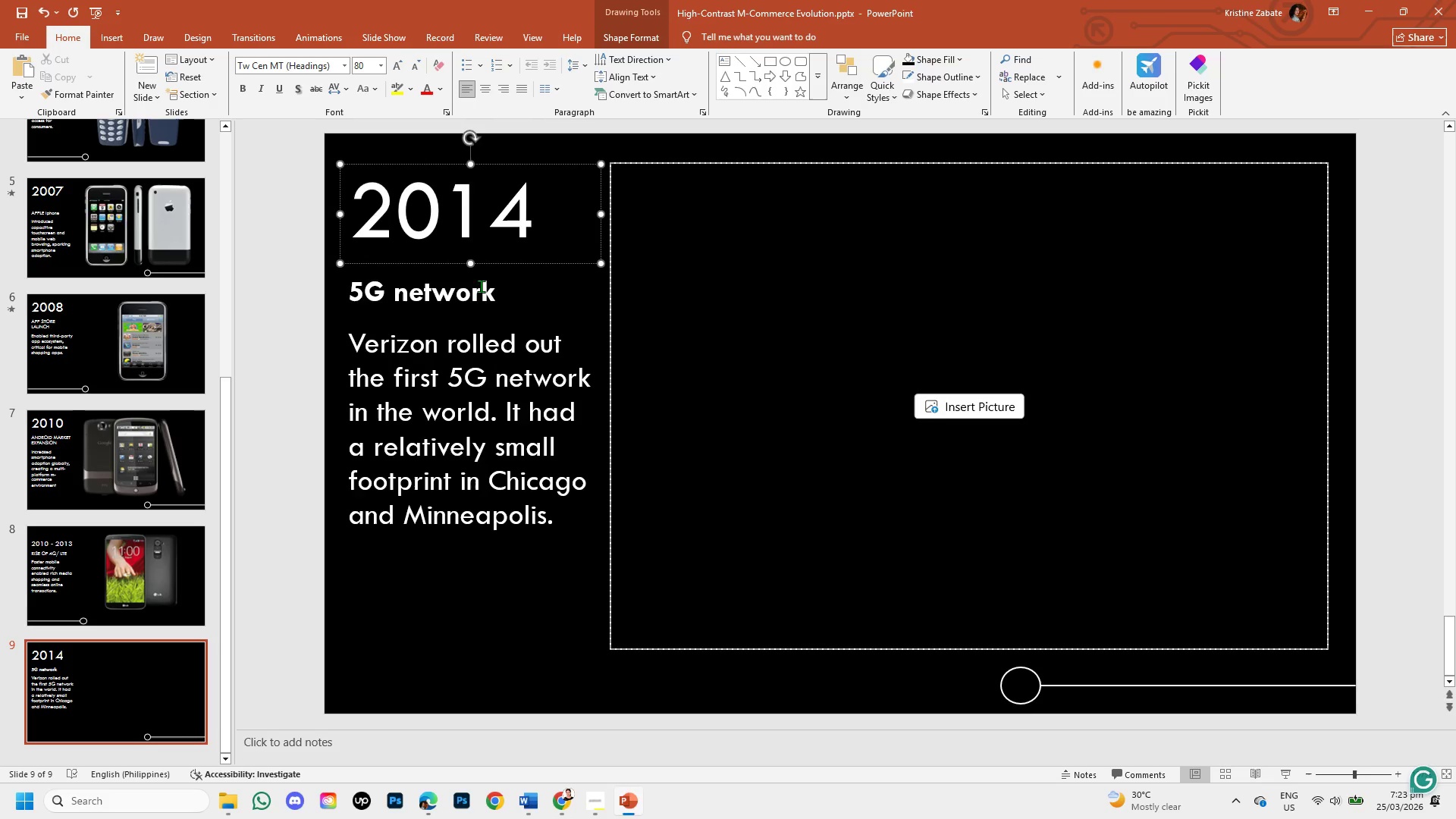 
left_click([495, 297])
 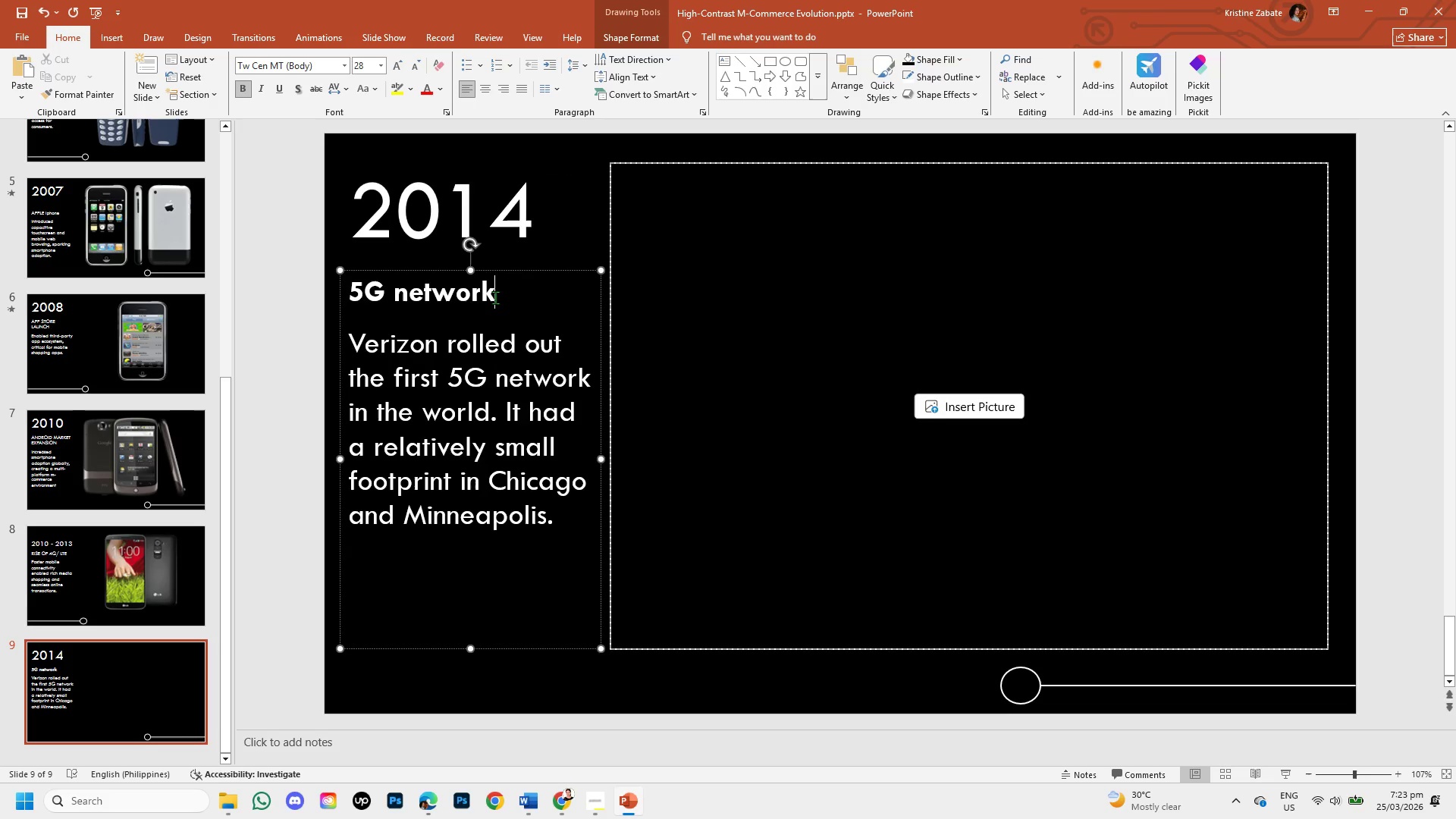 
key(Backspace)
key(Backspace)
key(Backspace)
key(Backspace)
key(Backspace)
key(Backspace)
key(Backspace)
key(Backspace)
key(Backspace)
key(Backspace)
type(mobile payt)
key(Backspace)
type(ment integration)
 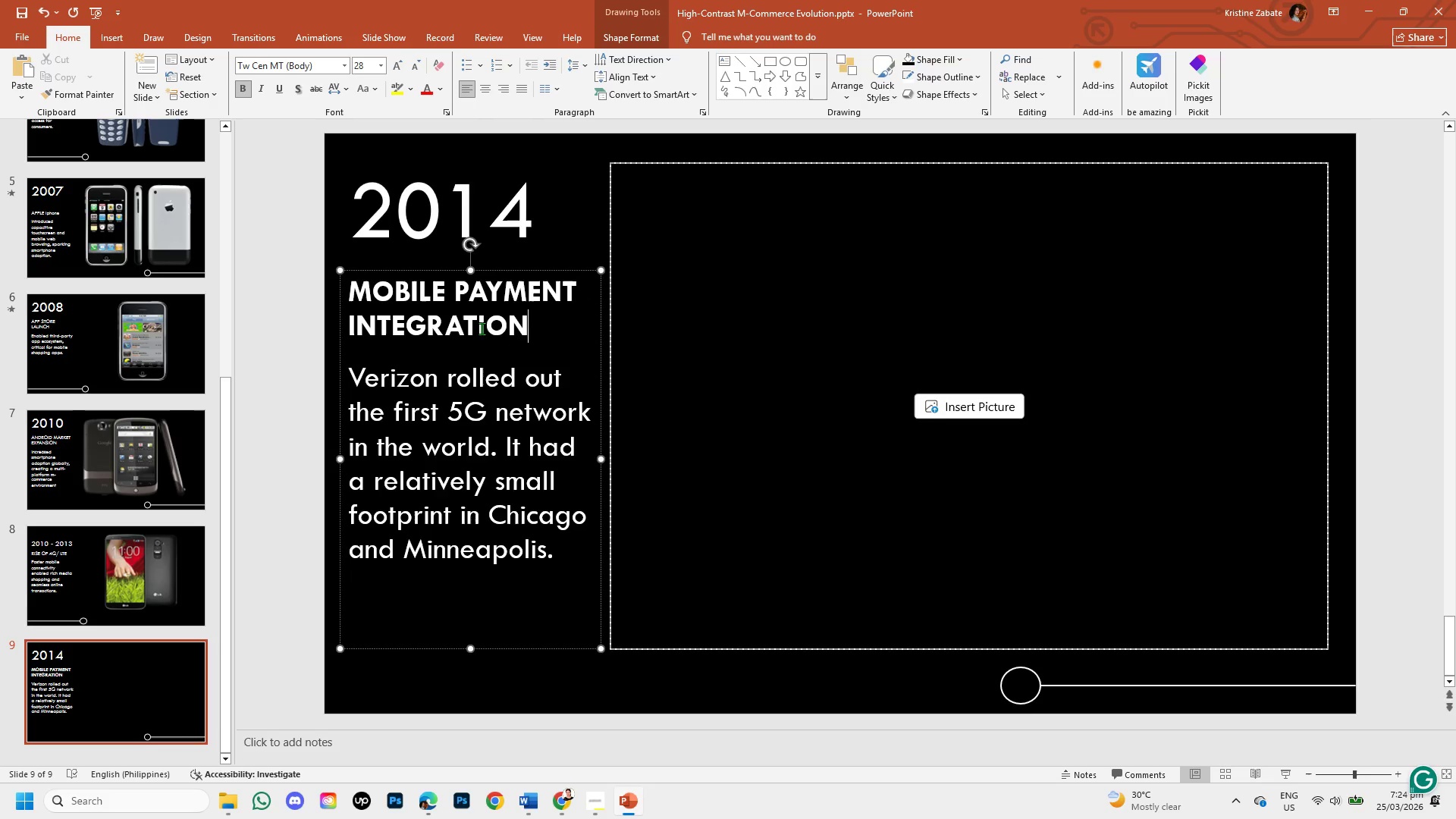 
left_click([446, 367])
 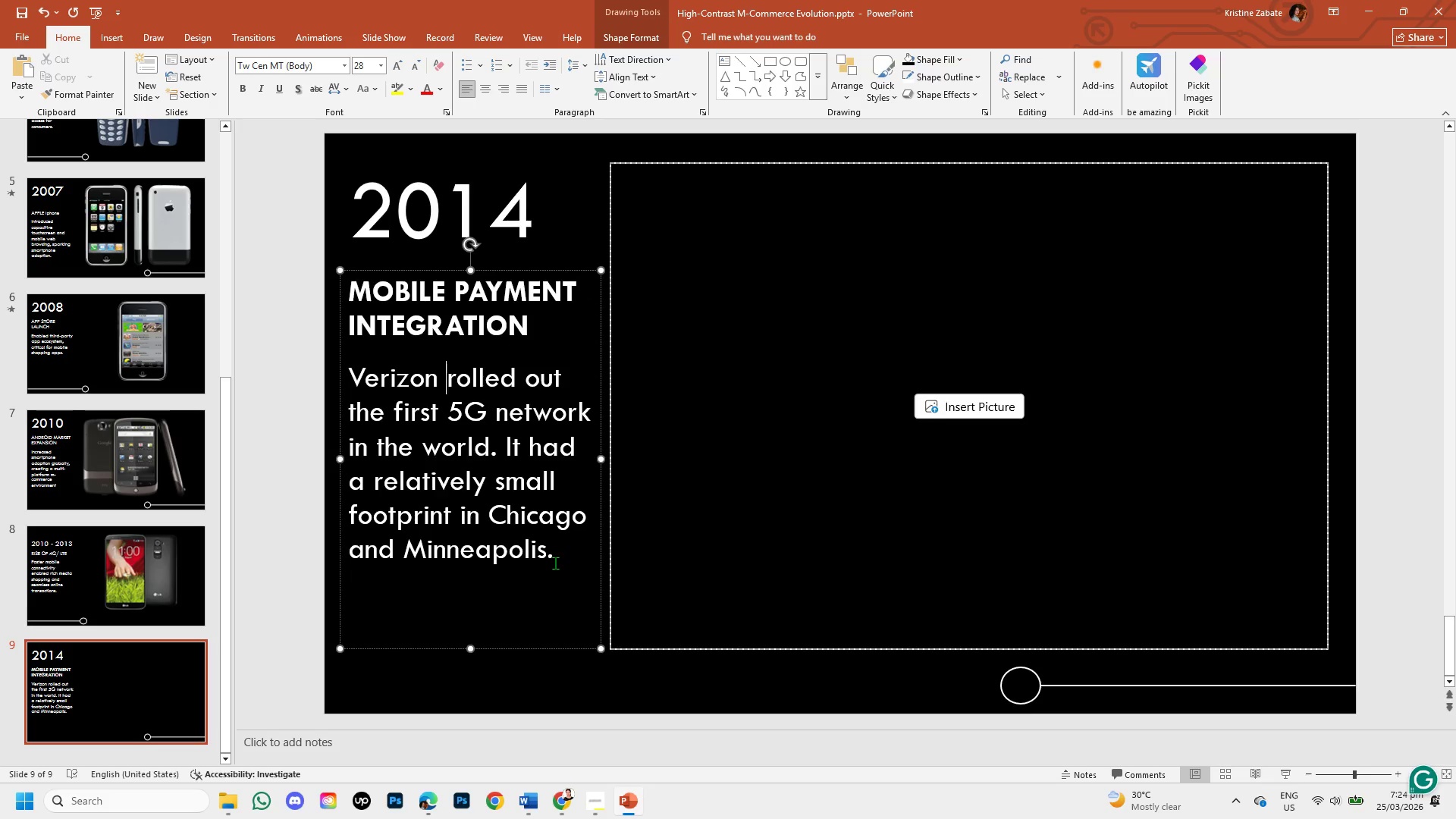 
left_click_drag(start_coordinate=[553, 554], to_coordinate=[361, 376])
 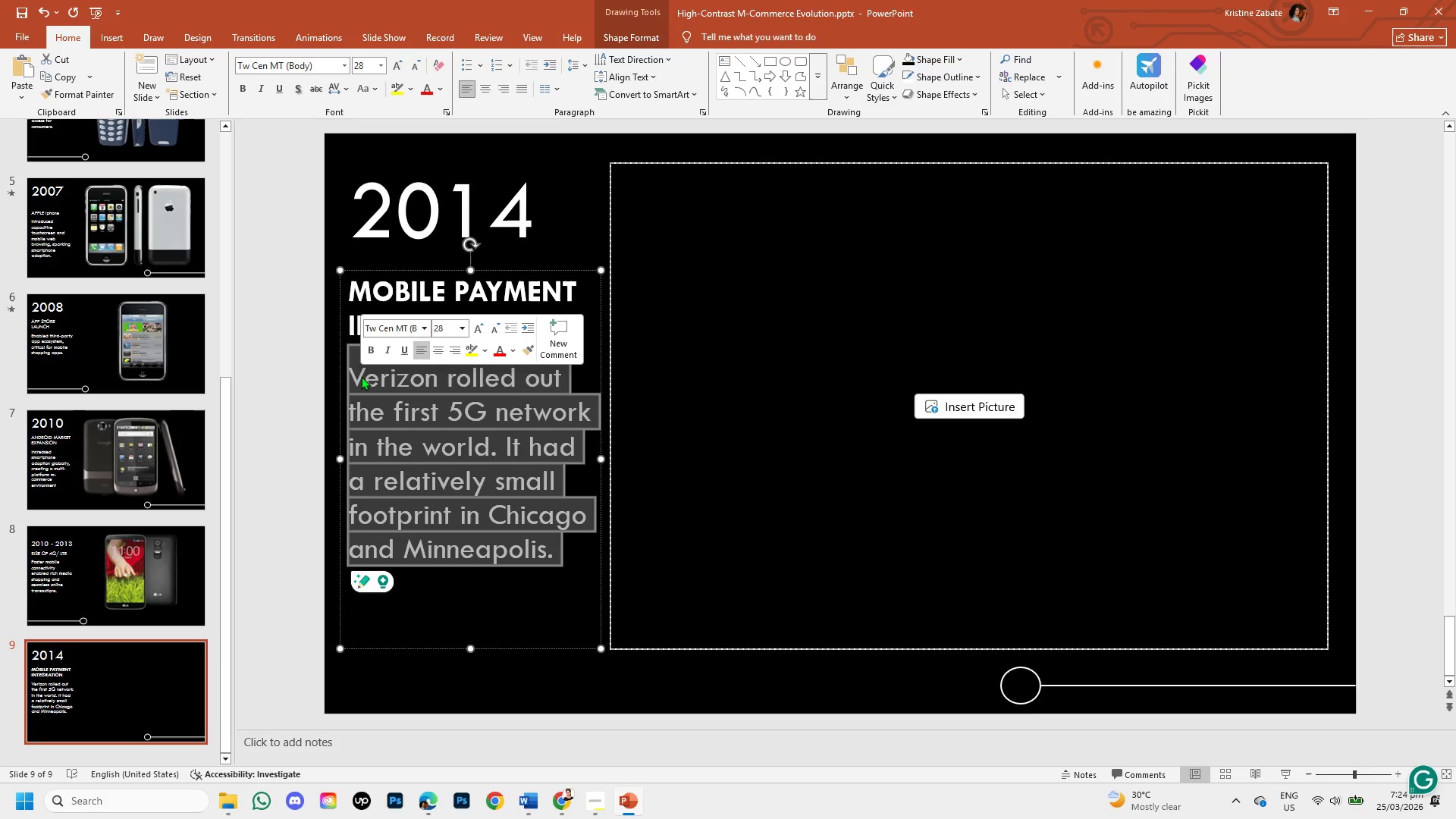 
key(Backspace)
 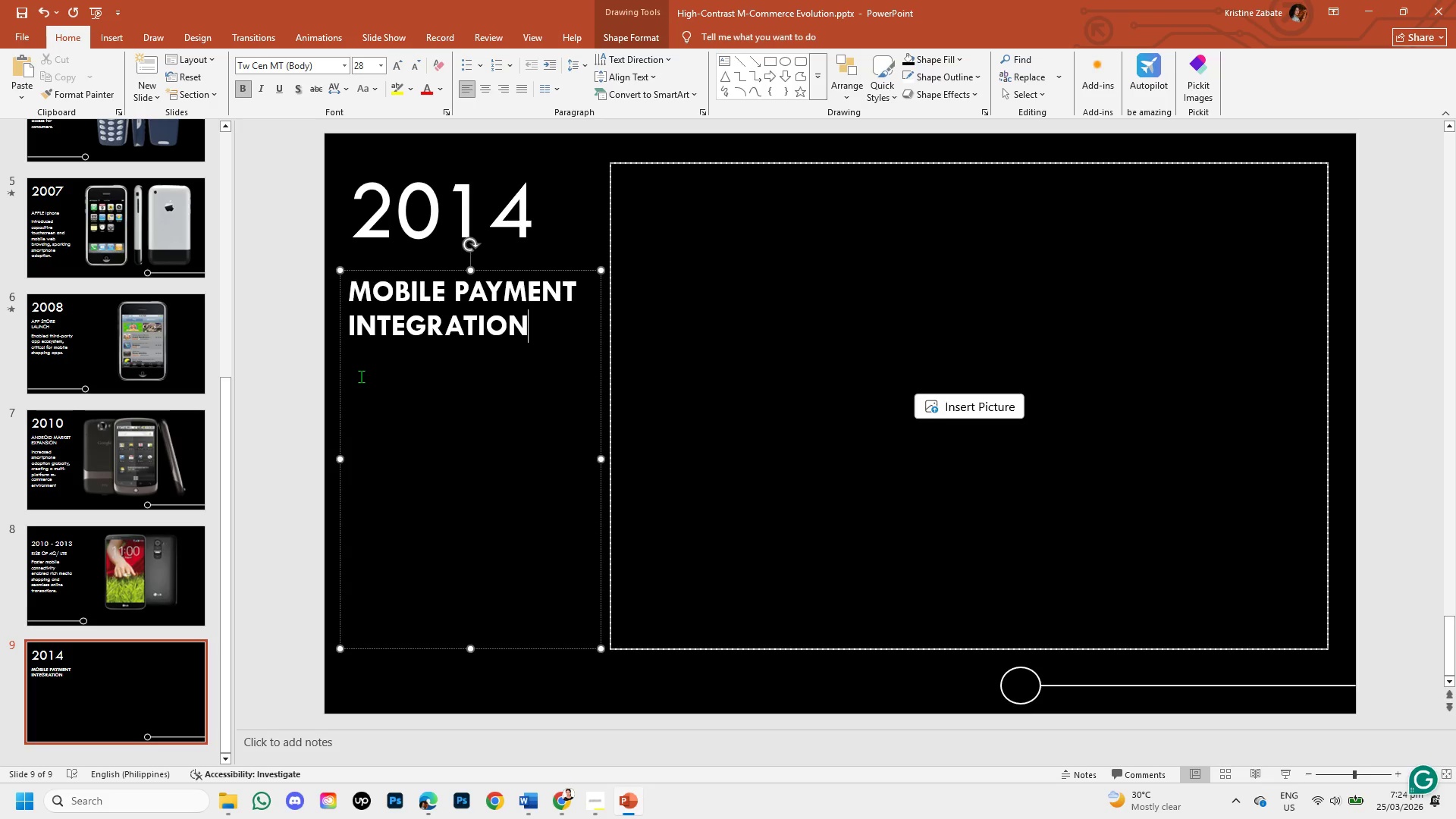 
key(Enter)
 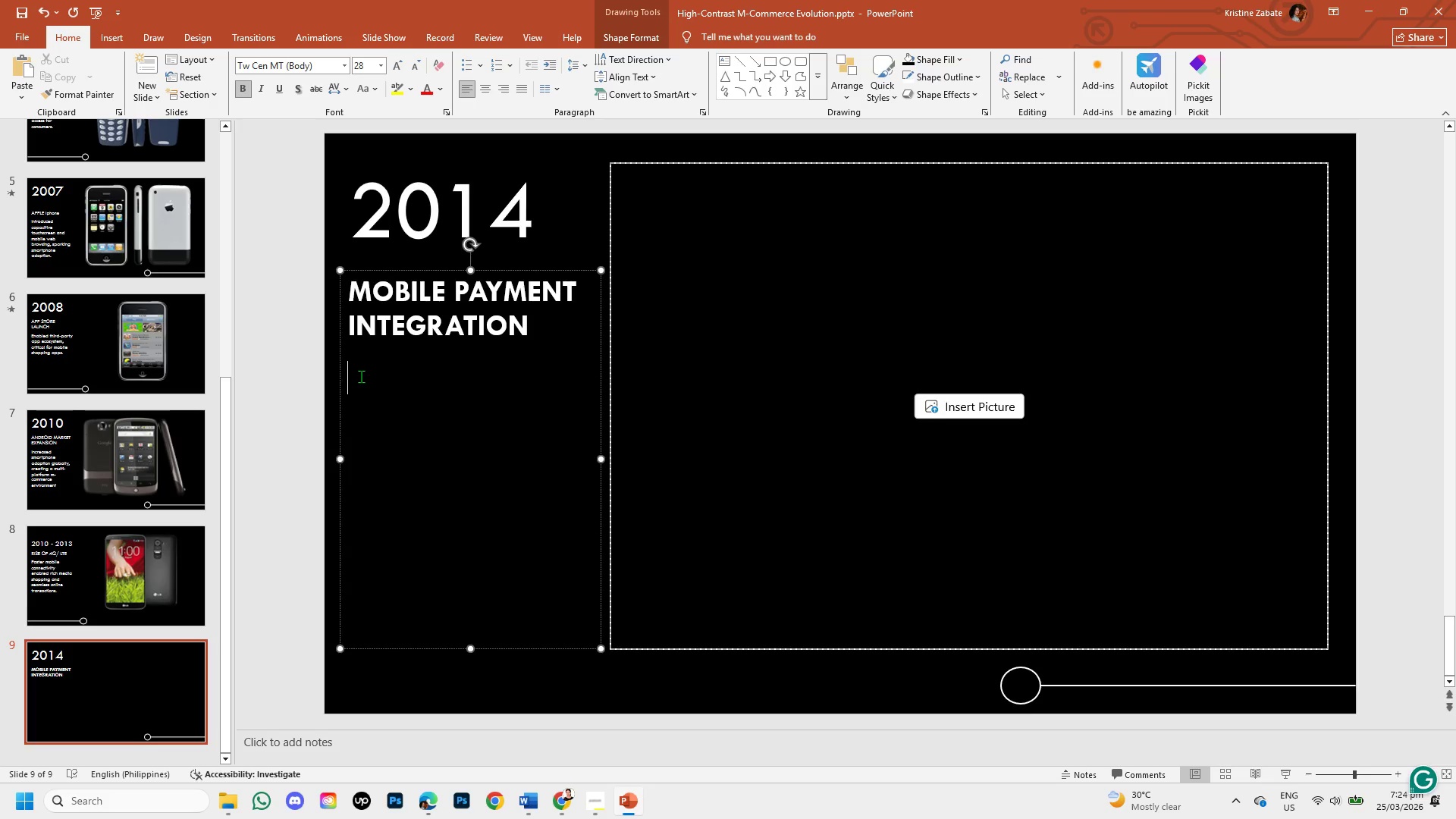 
type(N)
key(Backspace)
type(nfc)
 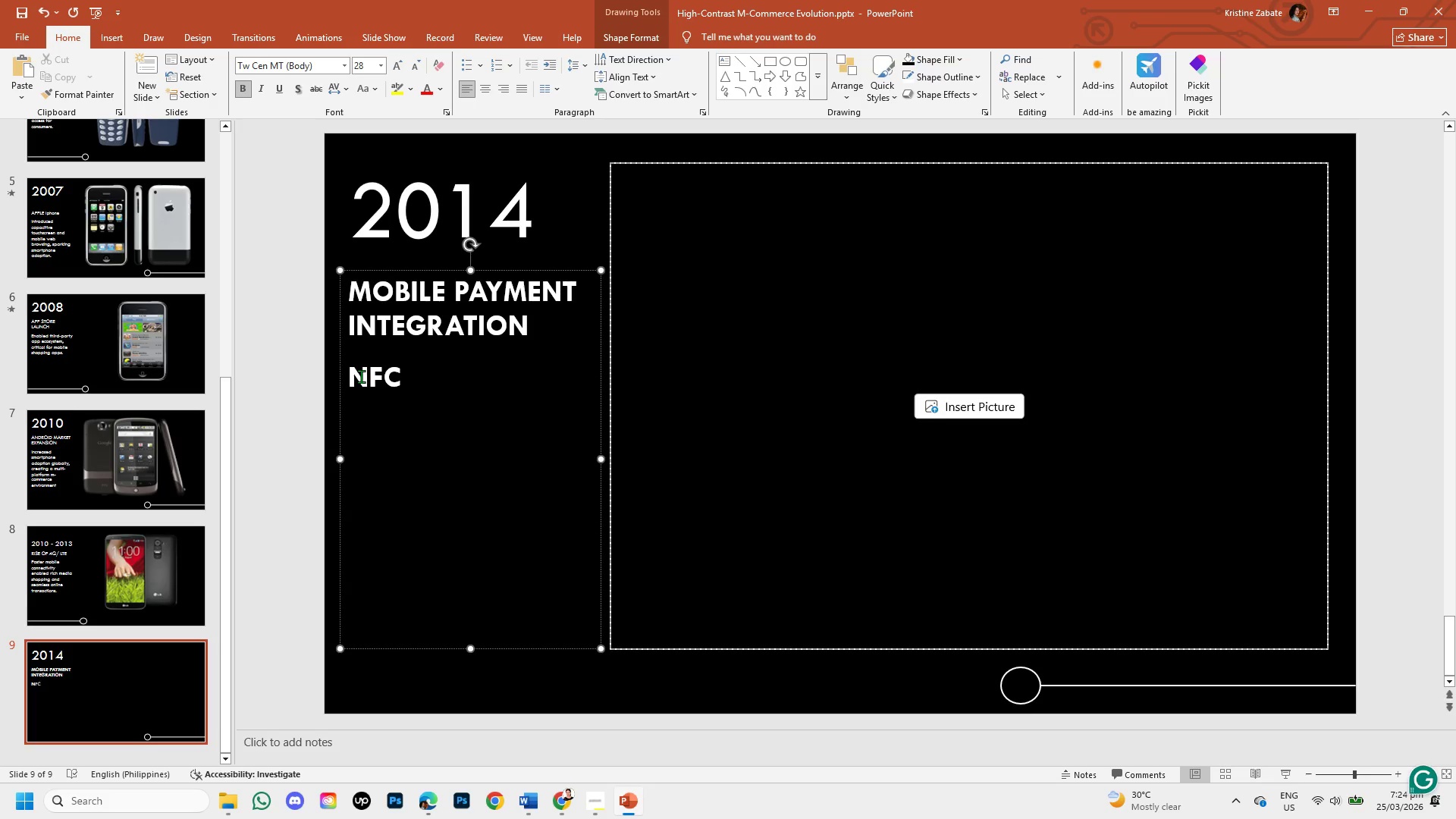 
key(Space)
 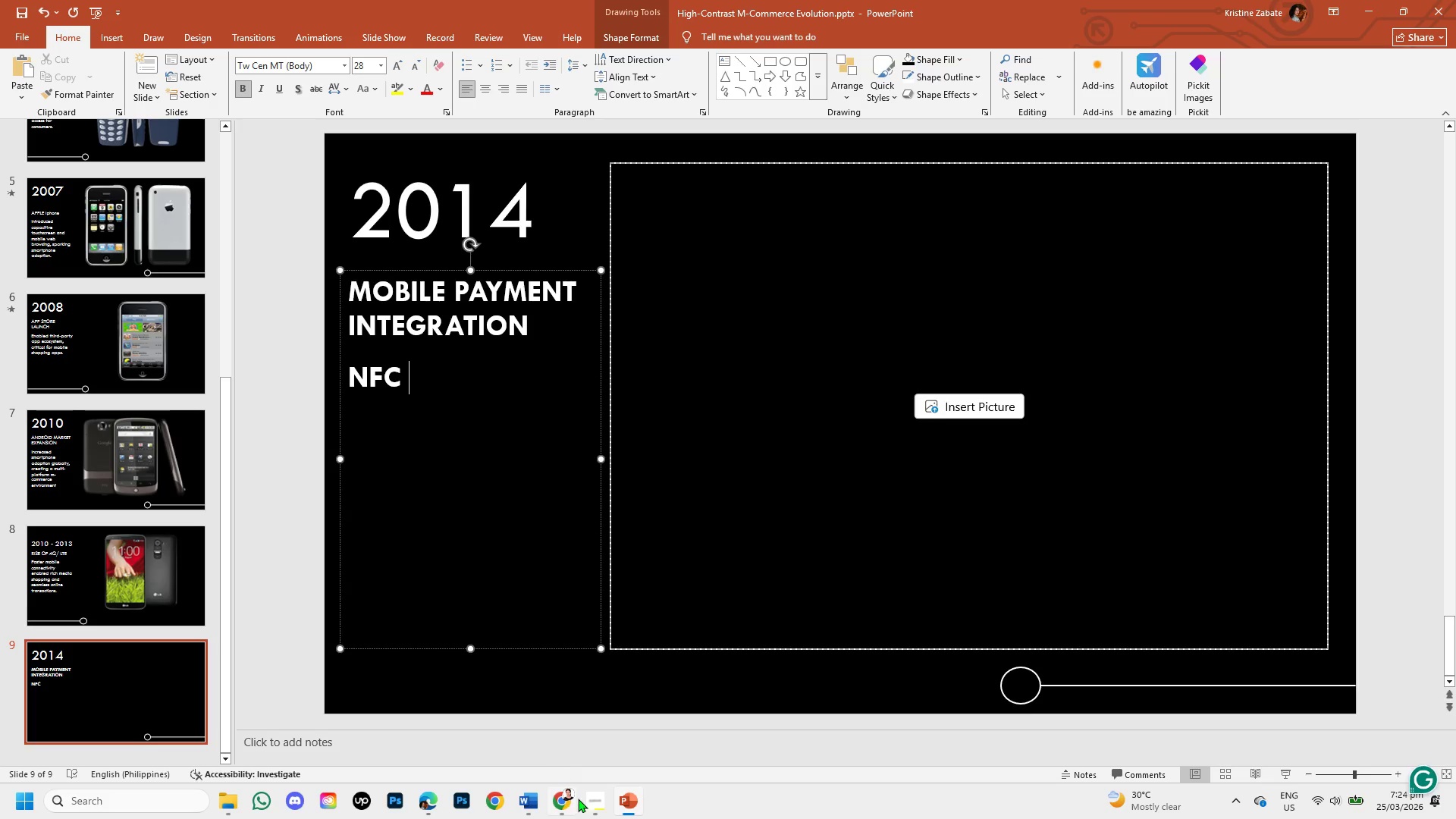 
left_click([568, 798])
 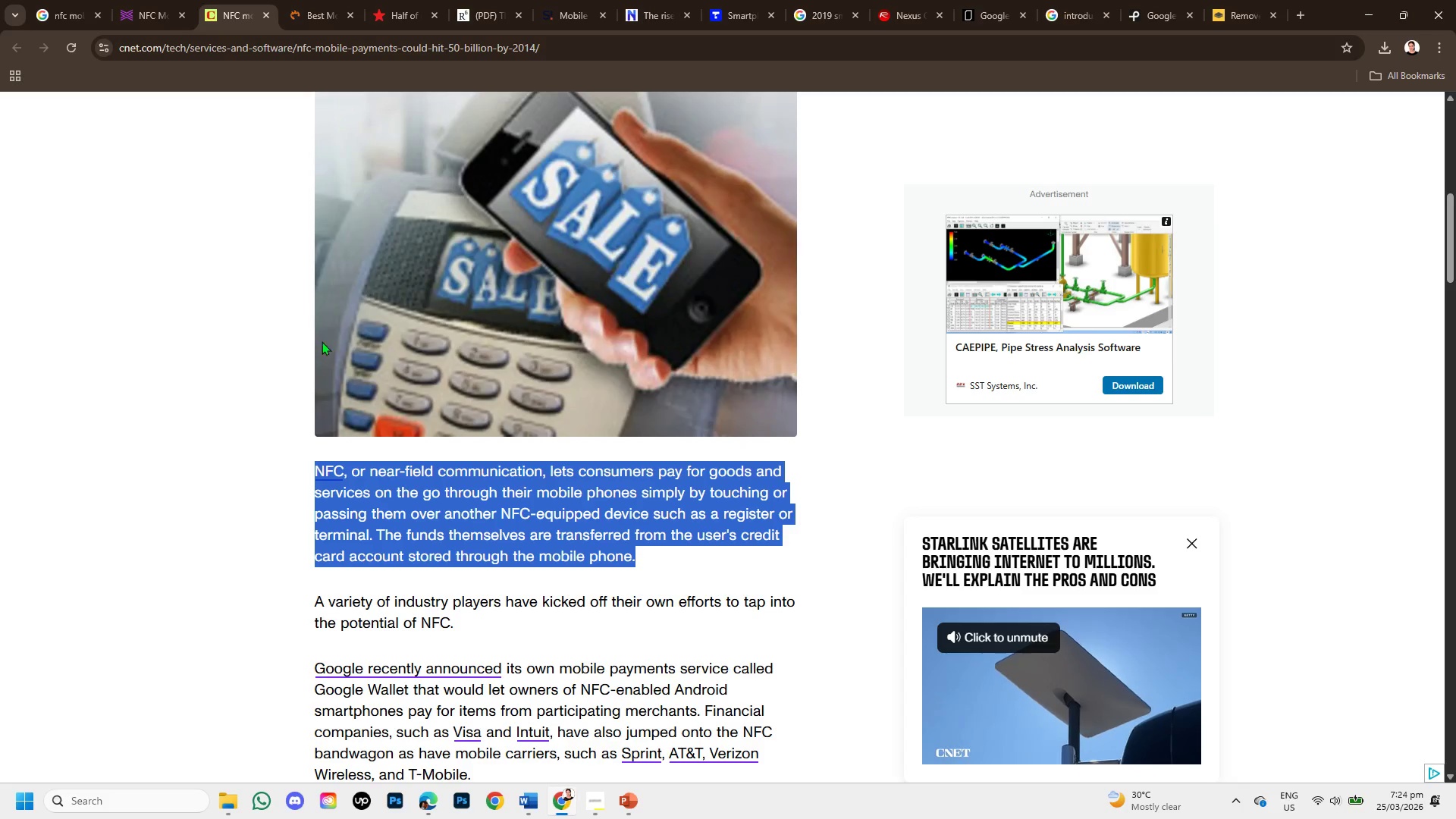 
left_click([287, 458])
 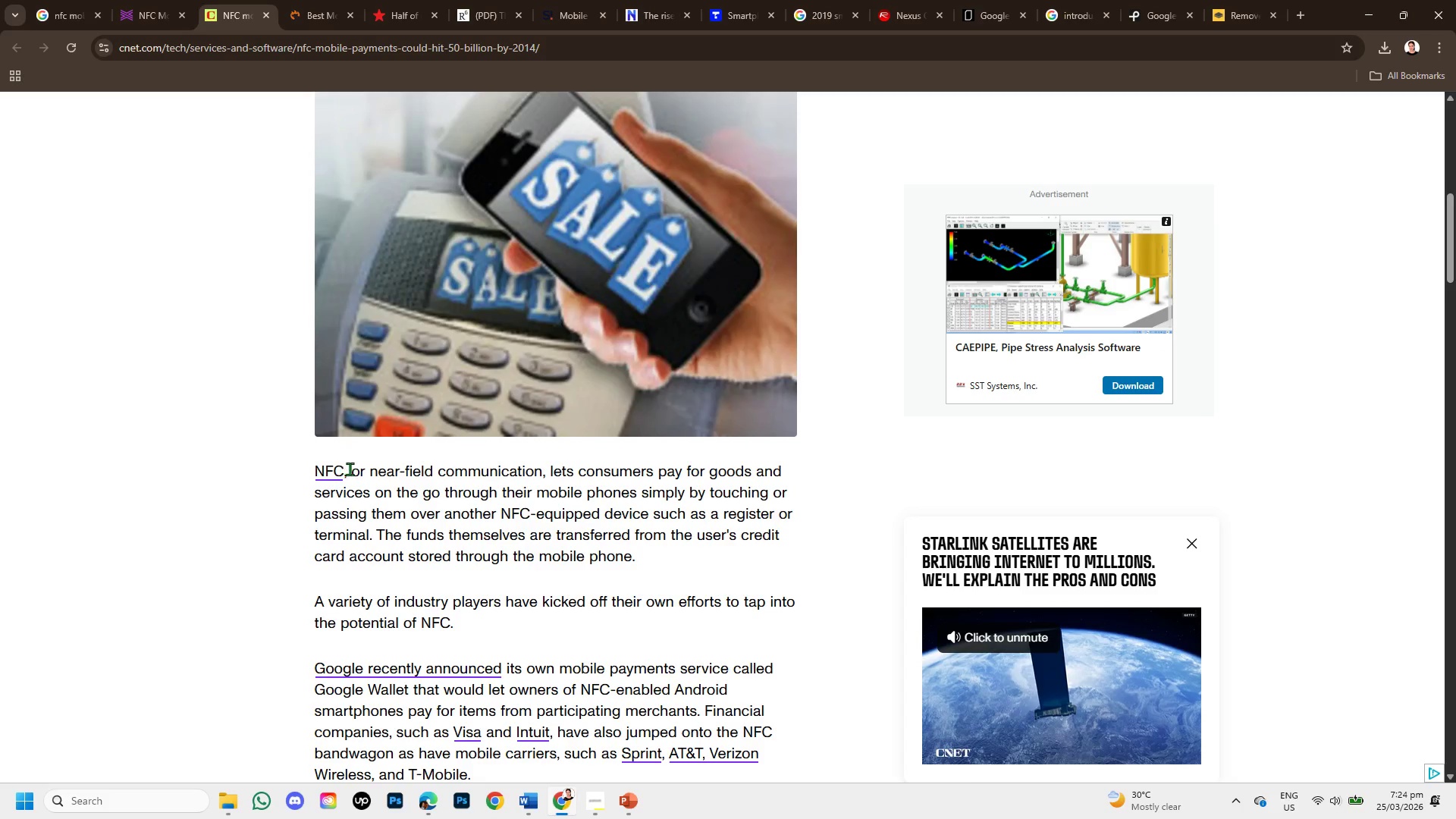 
left_click_drag(start_coordinate=[352, 470], to_coordinate=[543, 471])
 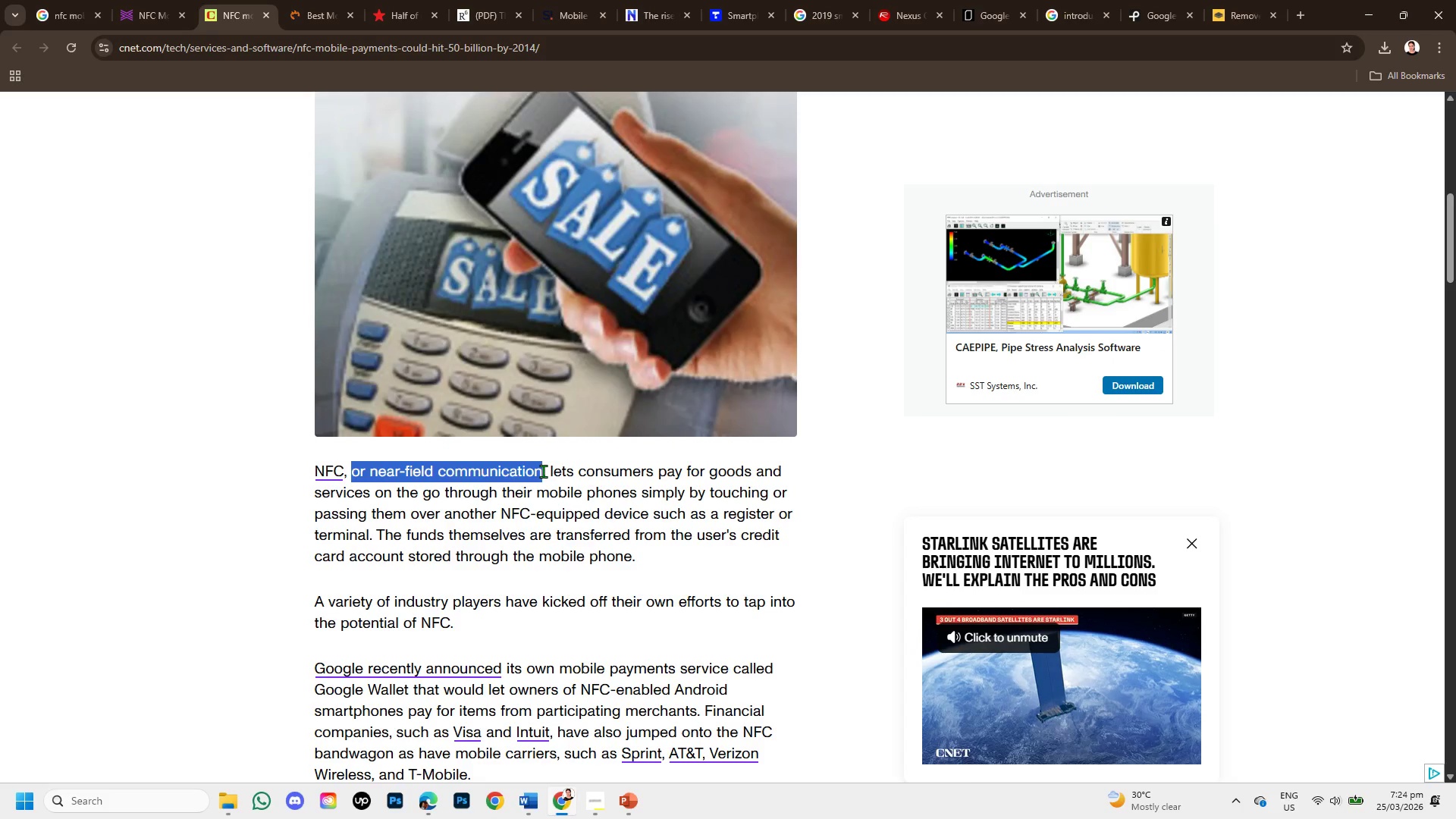 
key(Control+C)
 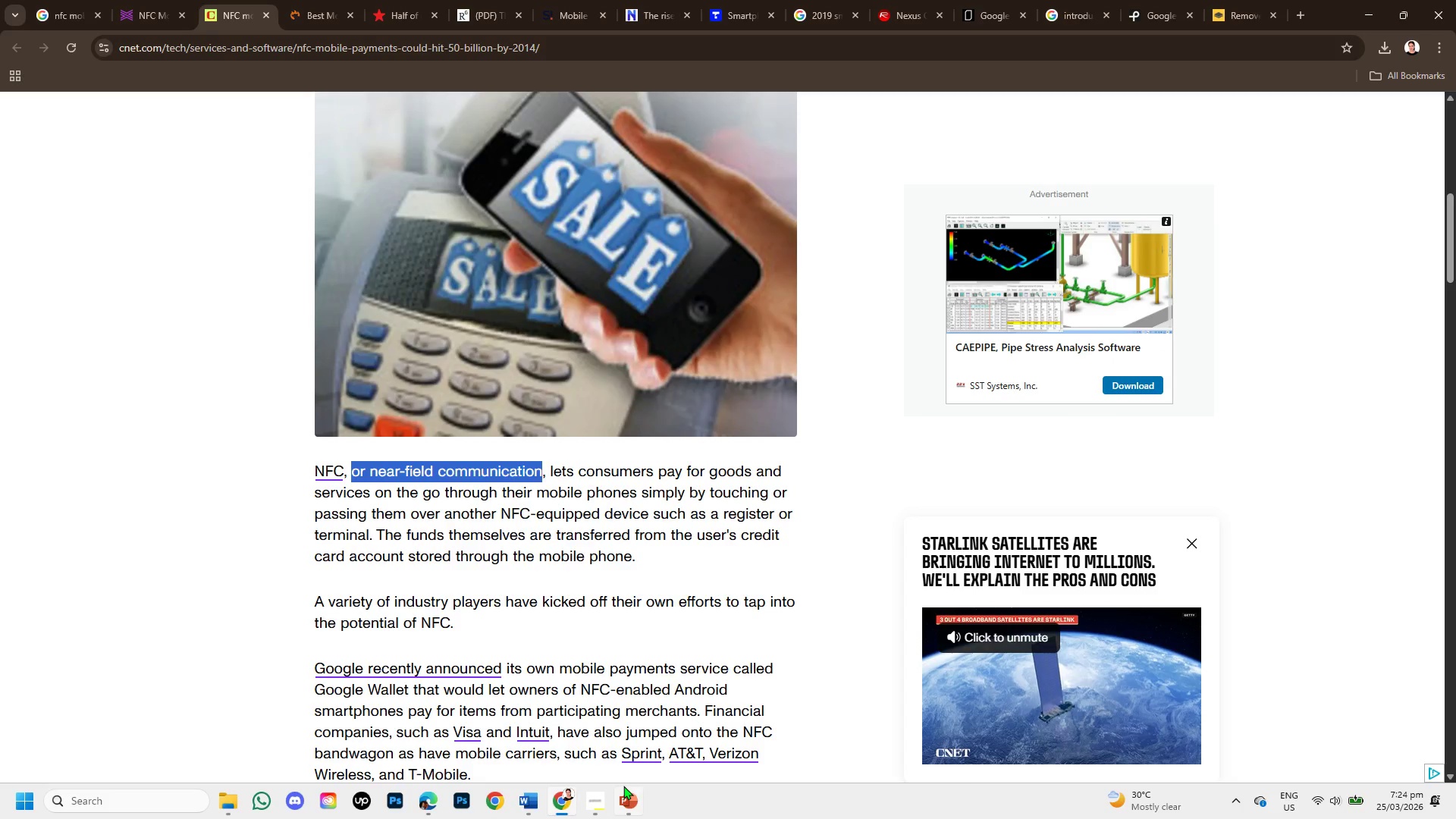 
left_click([626, 795])
 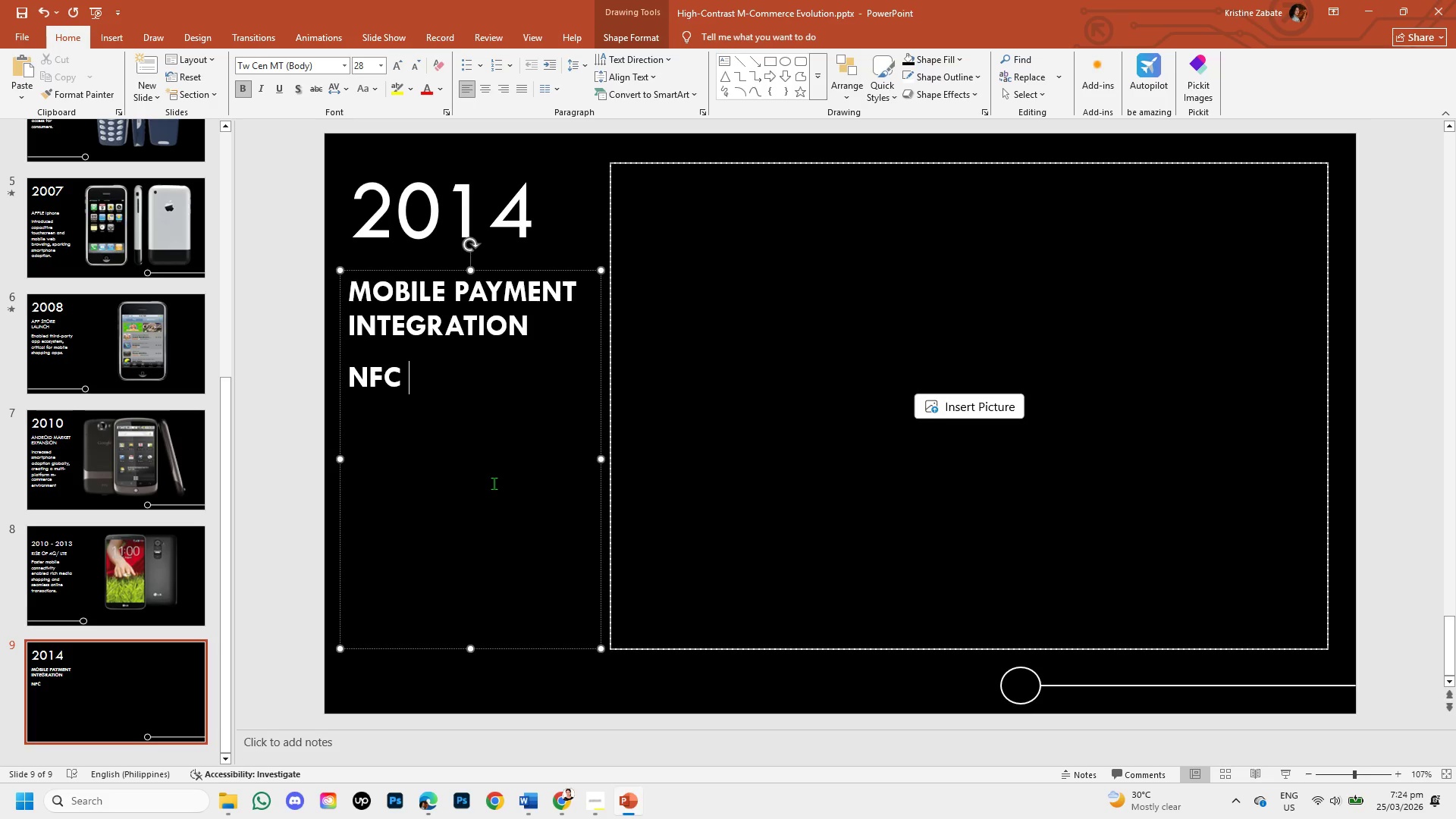 
key(Control+V)
 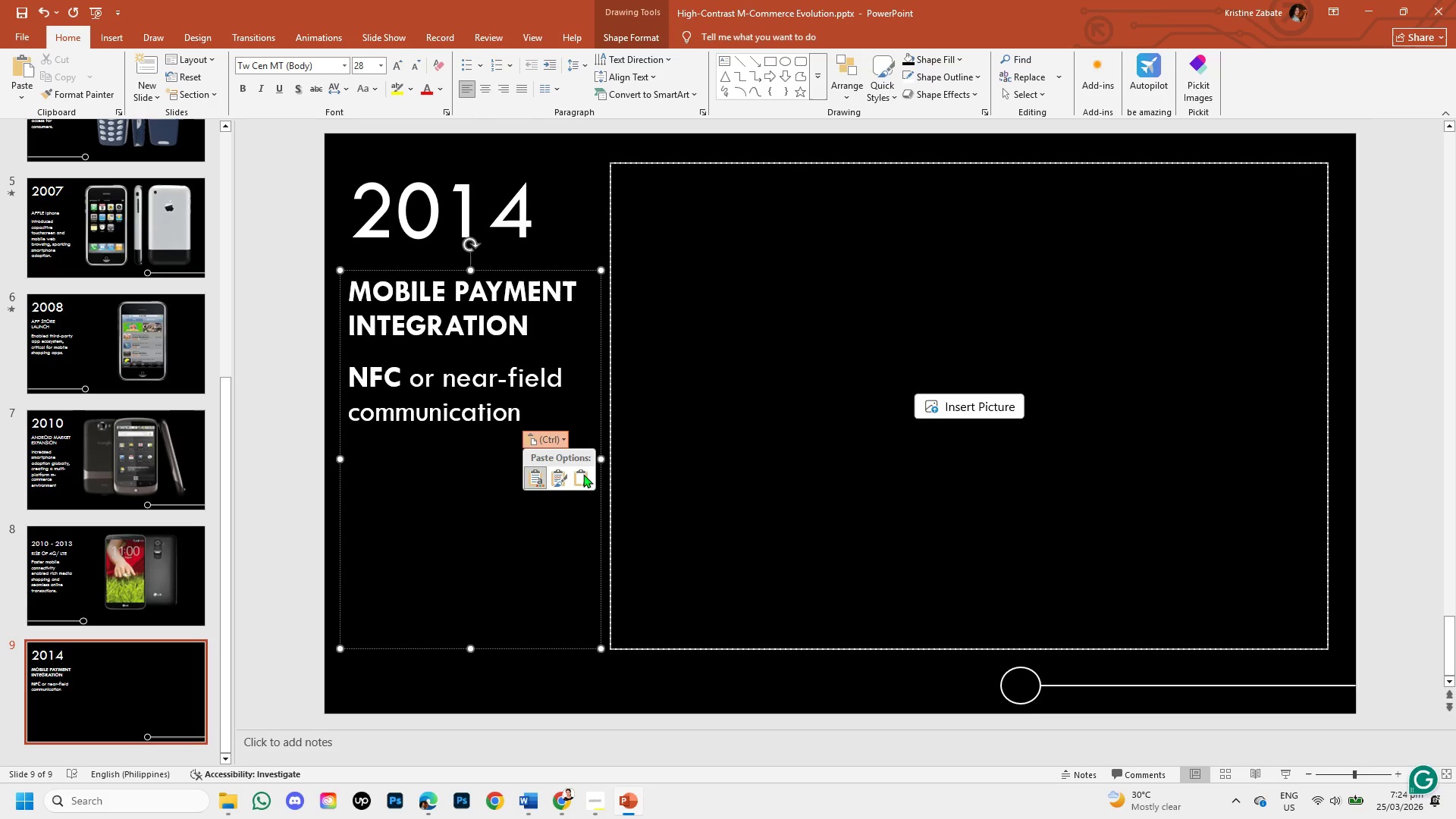 
left_click([579, 479])
 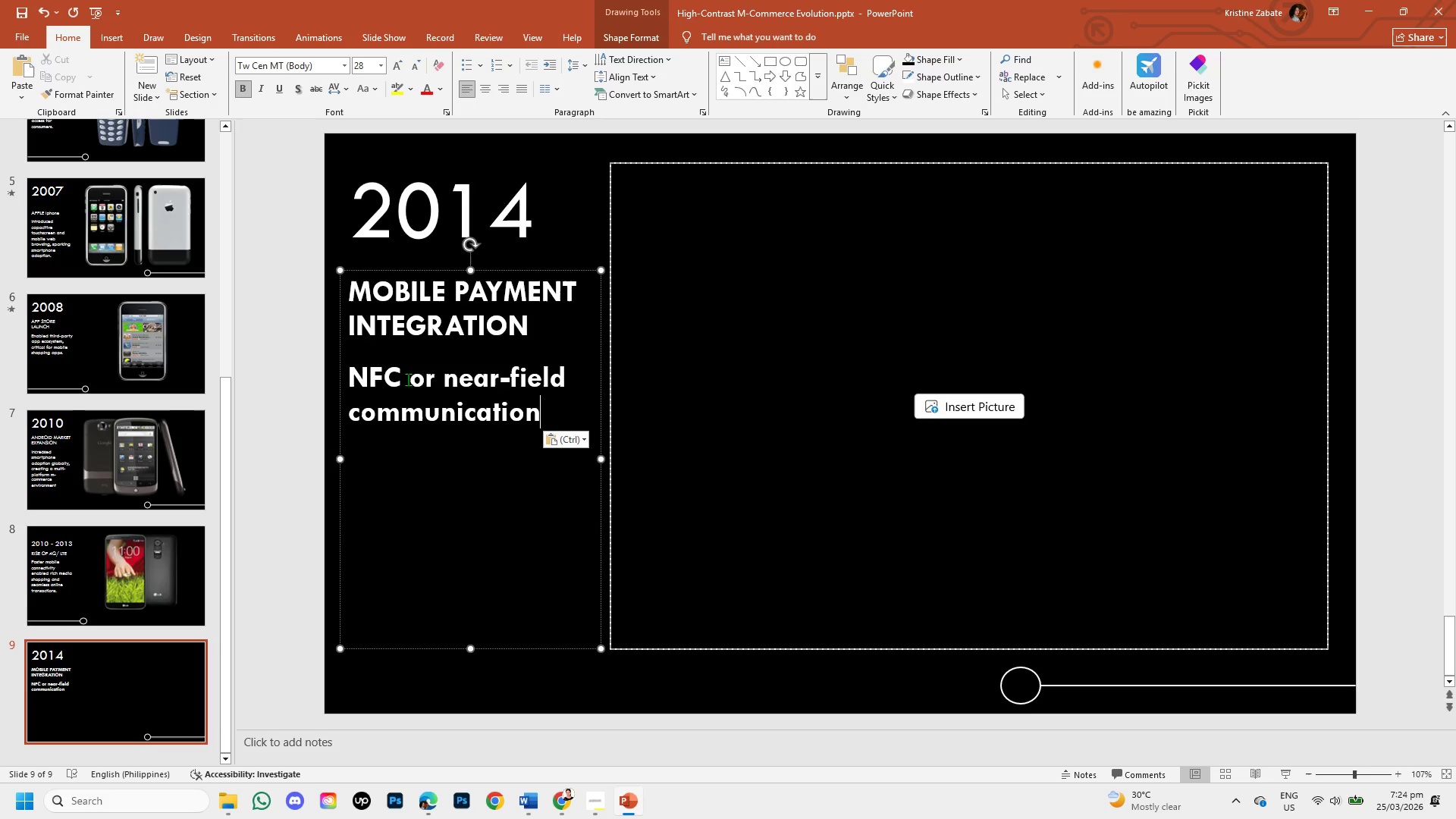 
left_click([413, 380])
 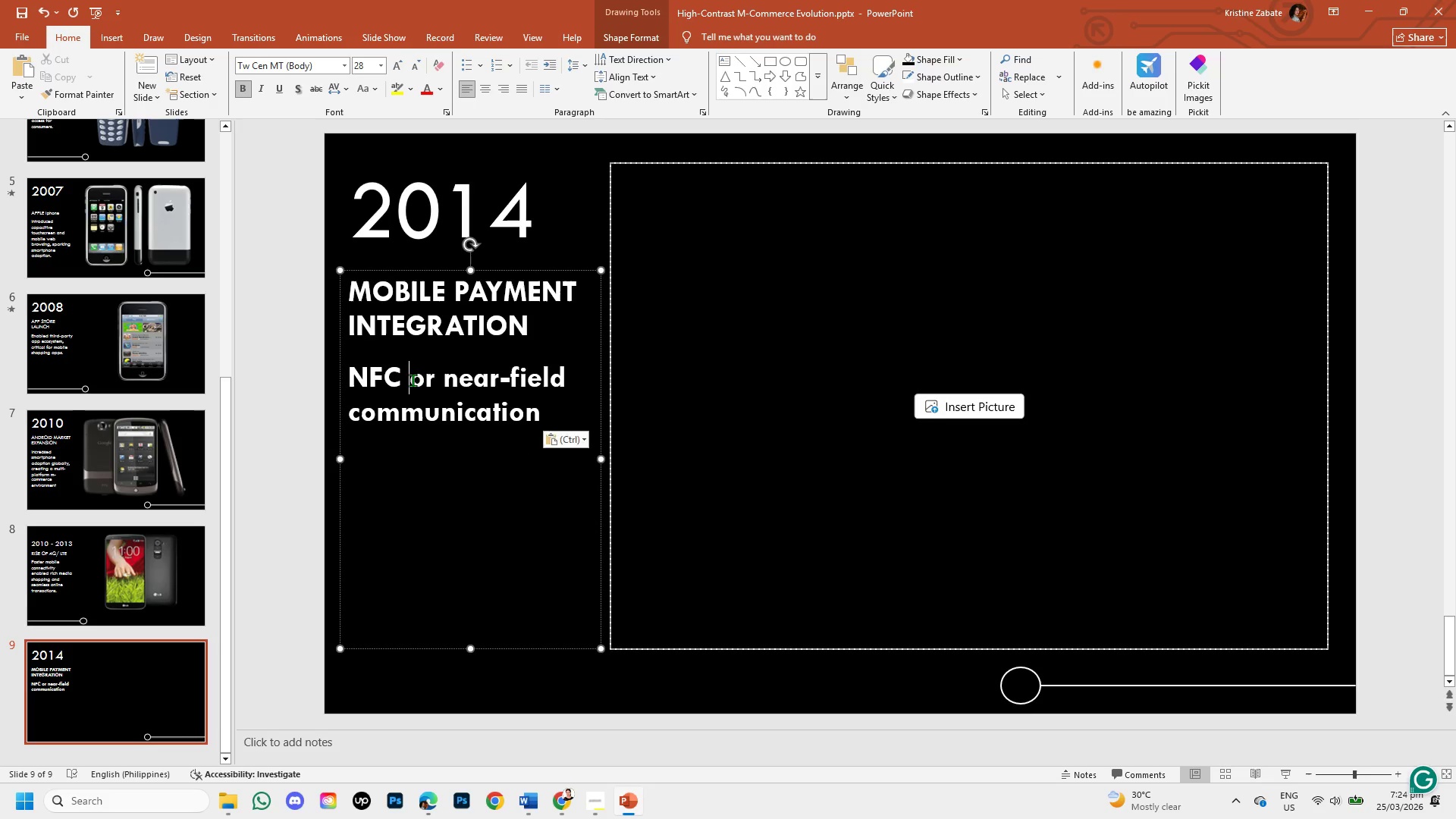 
key(Backspace)
 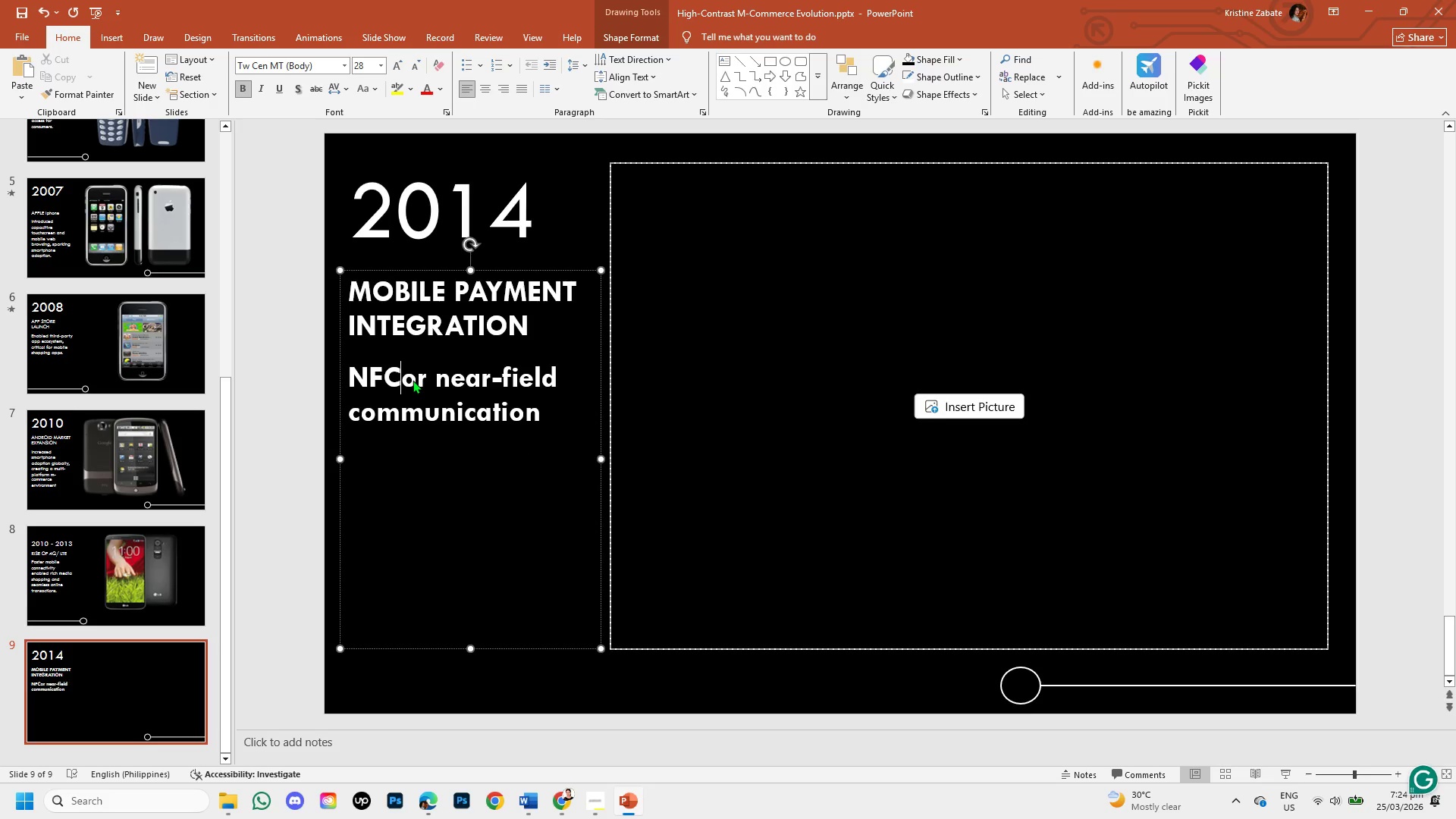 
key(Comma)
 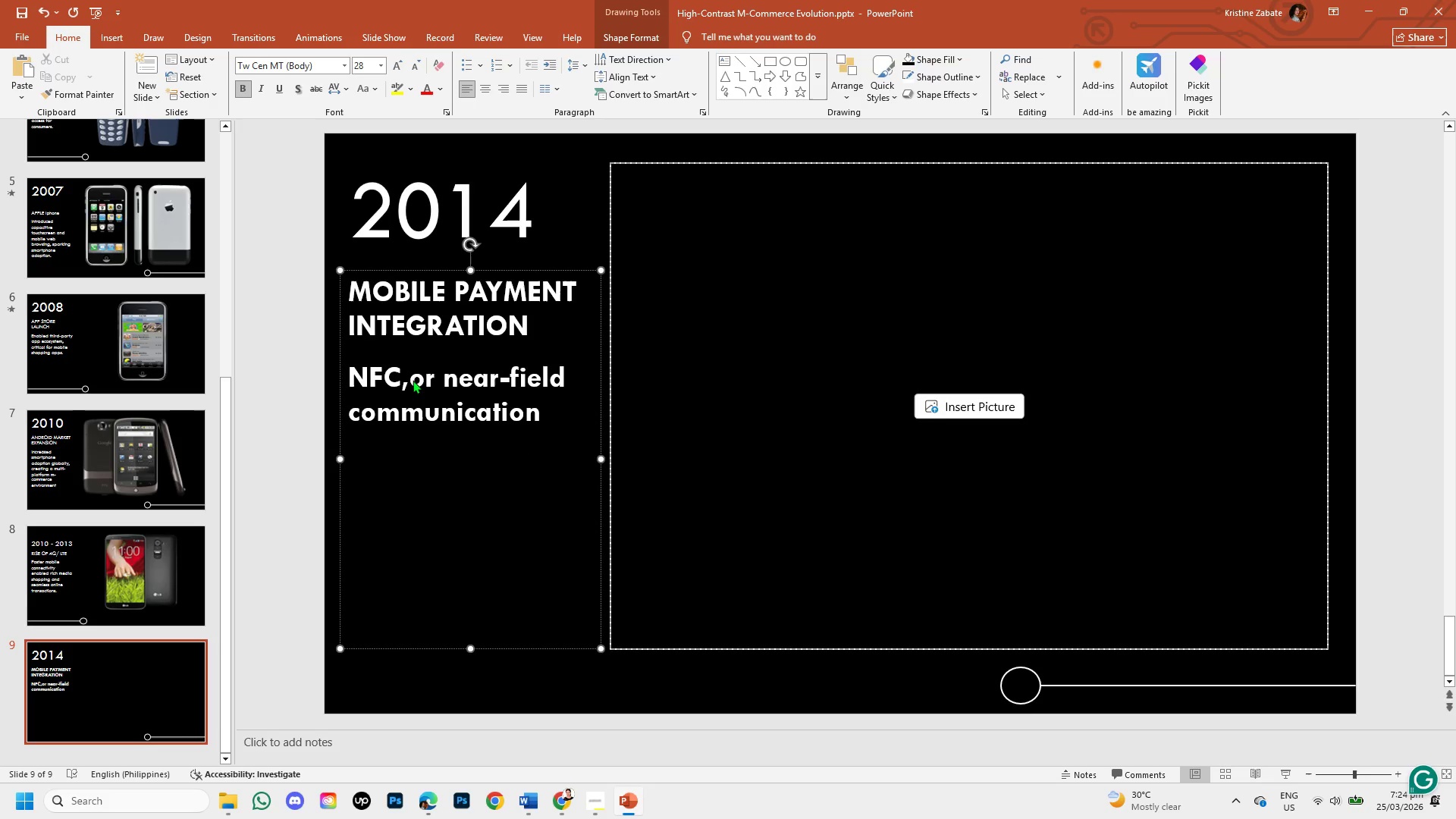 
key(Space)
 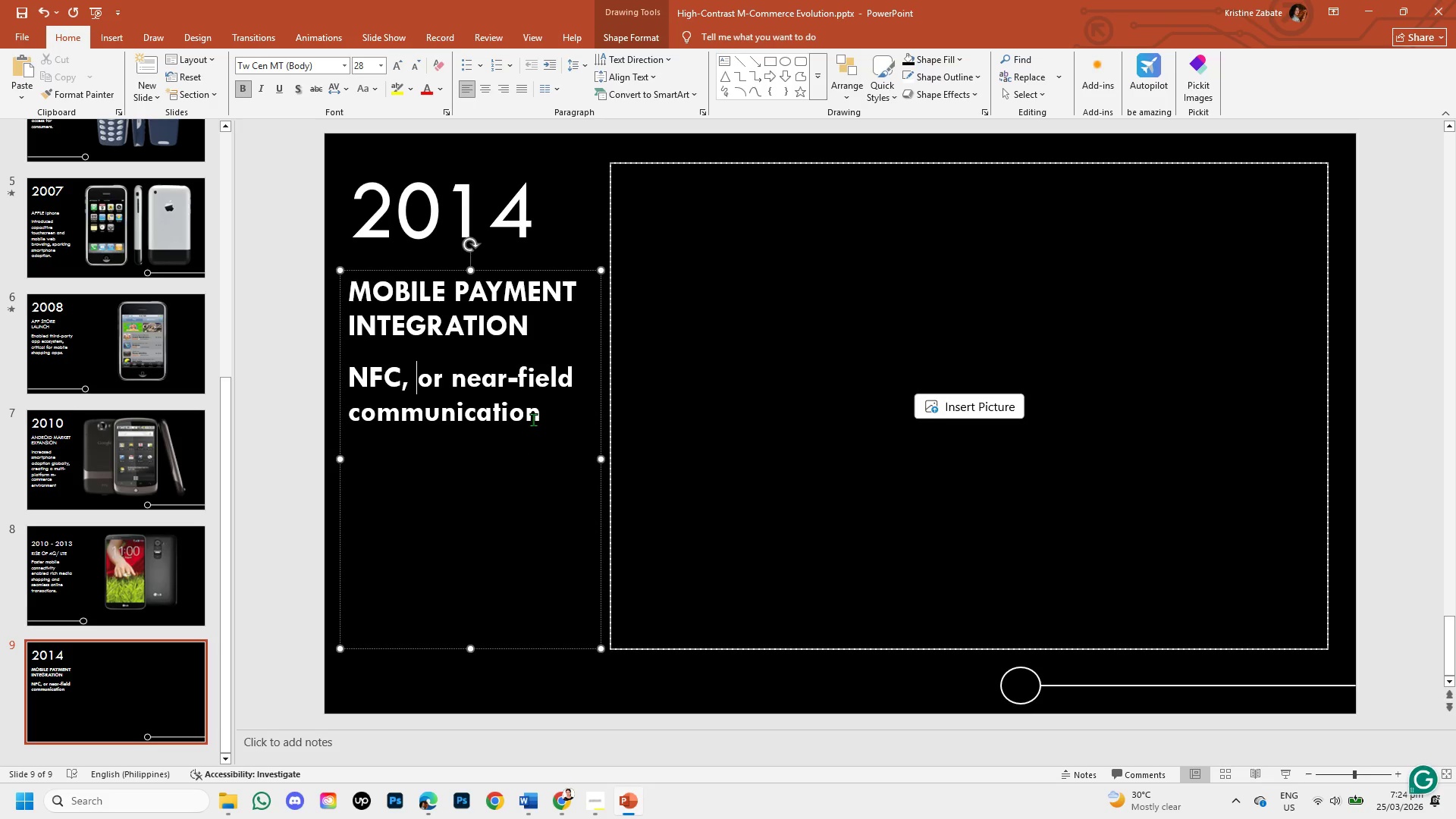 
left_click([538, 419])
 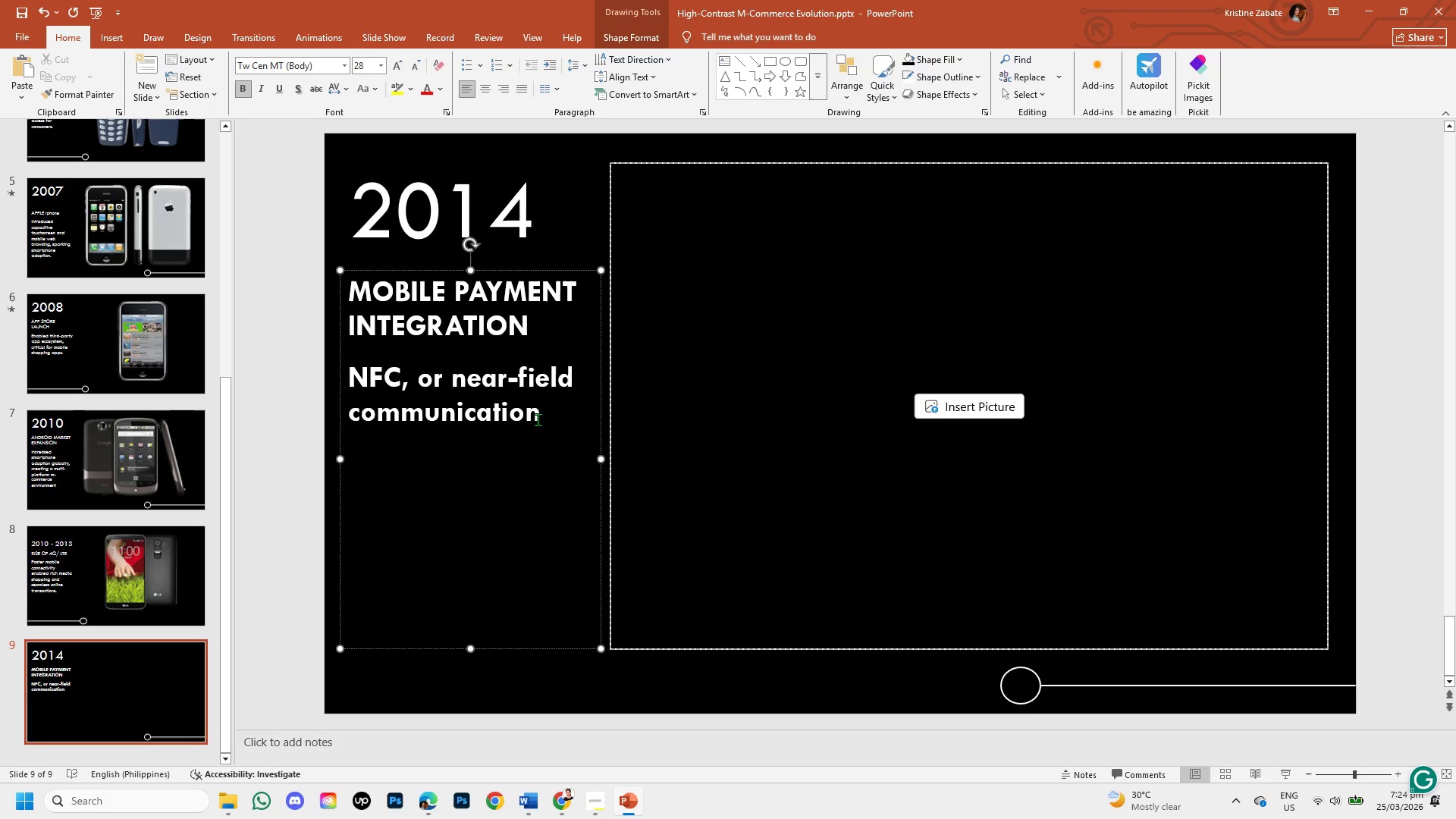 
key(Space)
 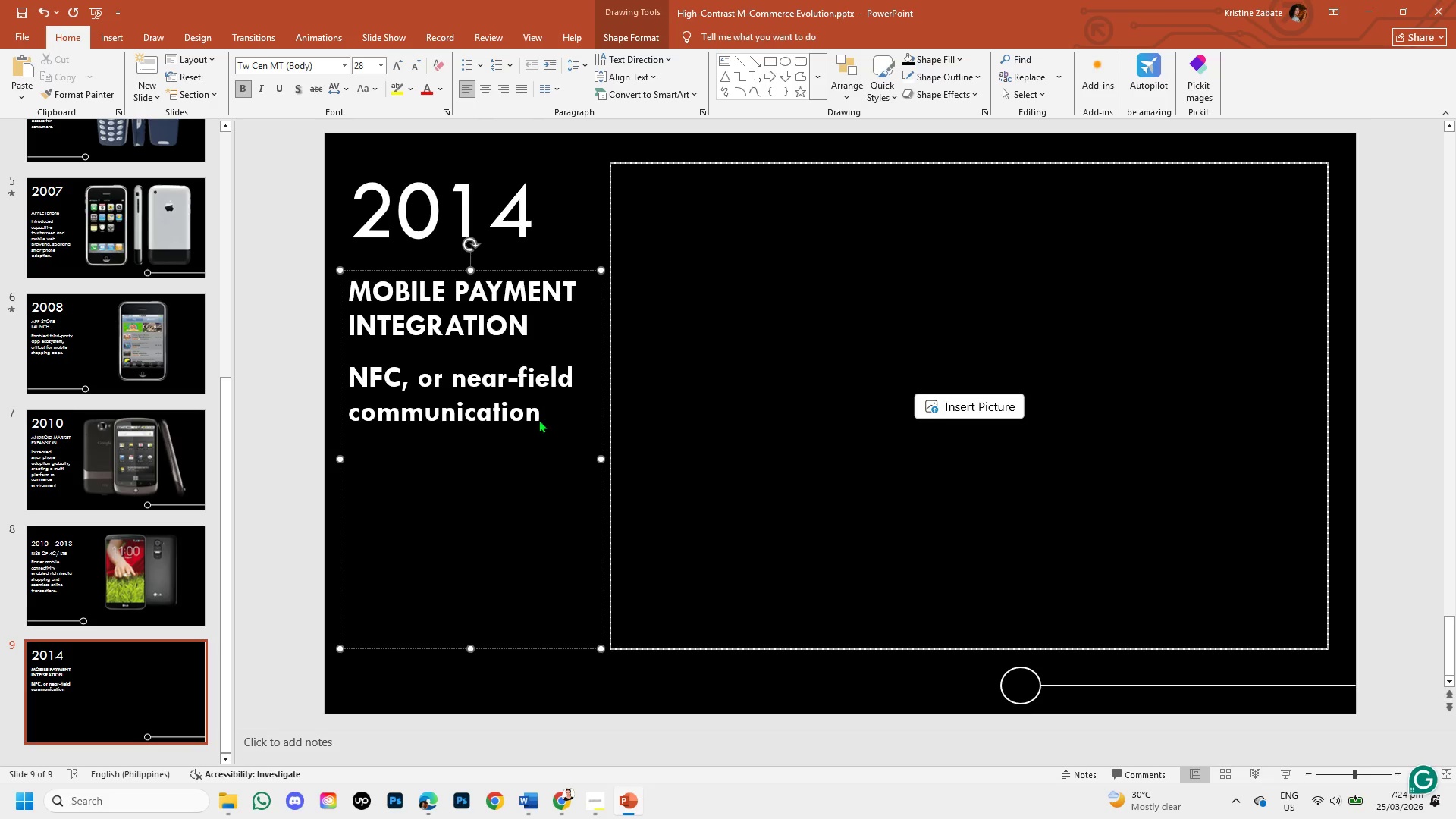 
type(and mobile wallets)
key(Backspace)
key(Backspace)
key(Backspace)
key(Backspace)
key(Backspace)
key(Backspace)
key(Backspace)
key(Backspace)
type( AND MOBILE WALLETS ENCHANCED IN-APP PURCHASES AND )
 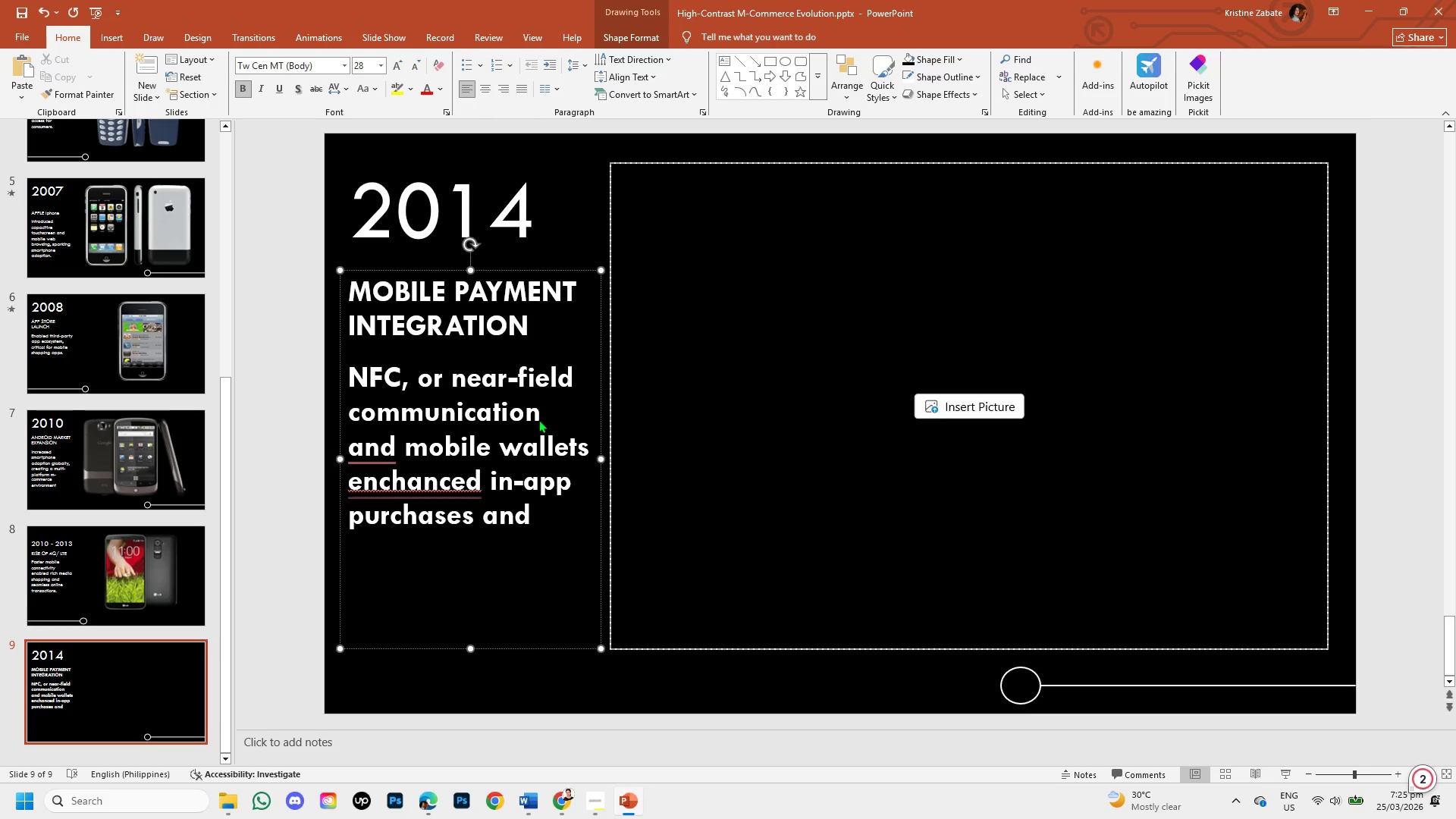 
mouse_move([432, 497])
 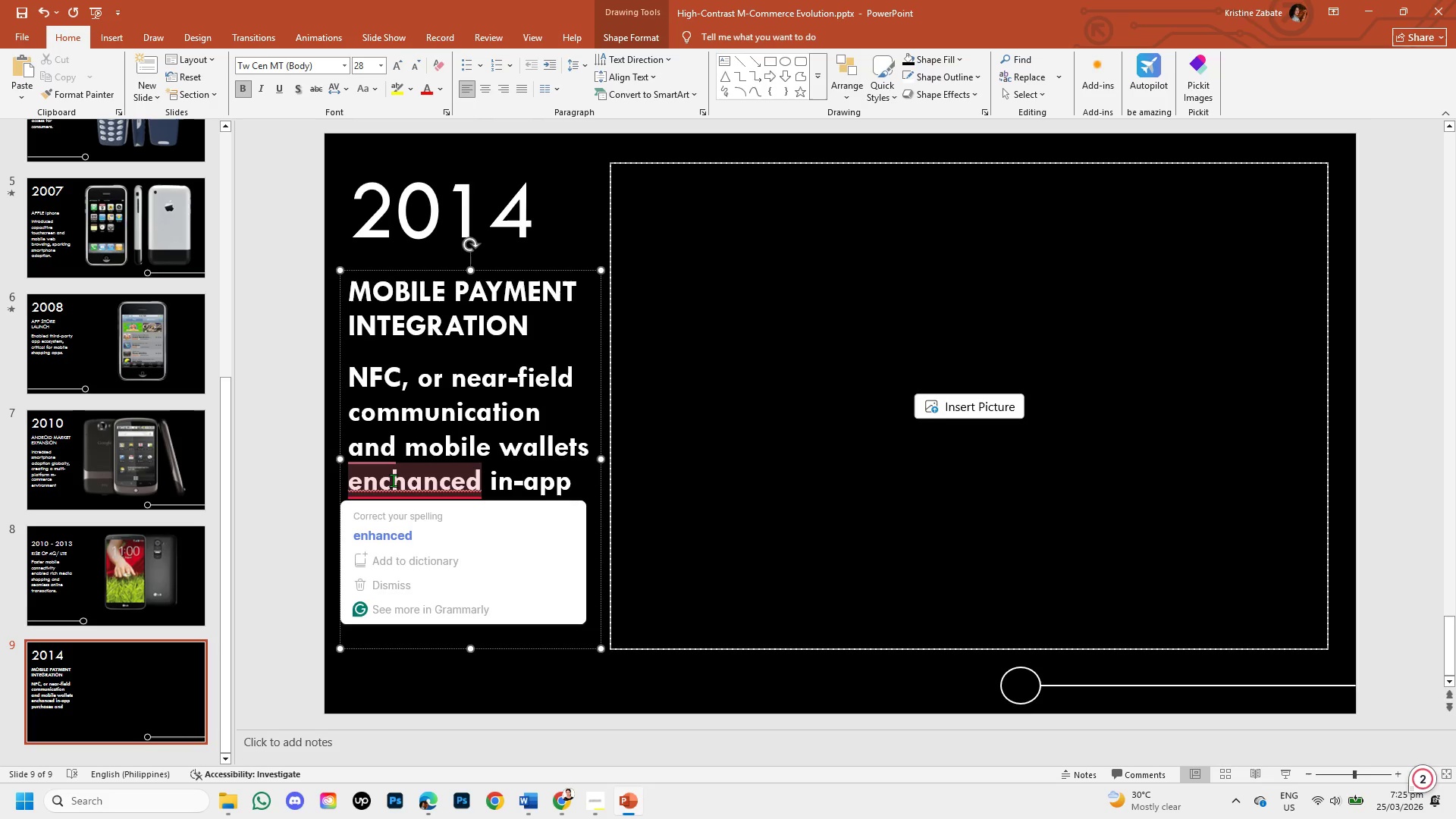 
left_click([393, 480])
 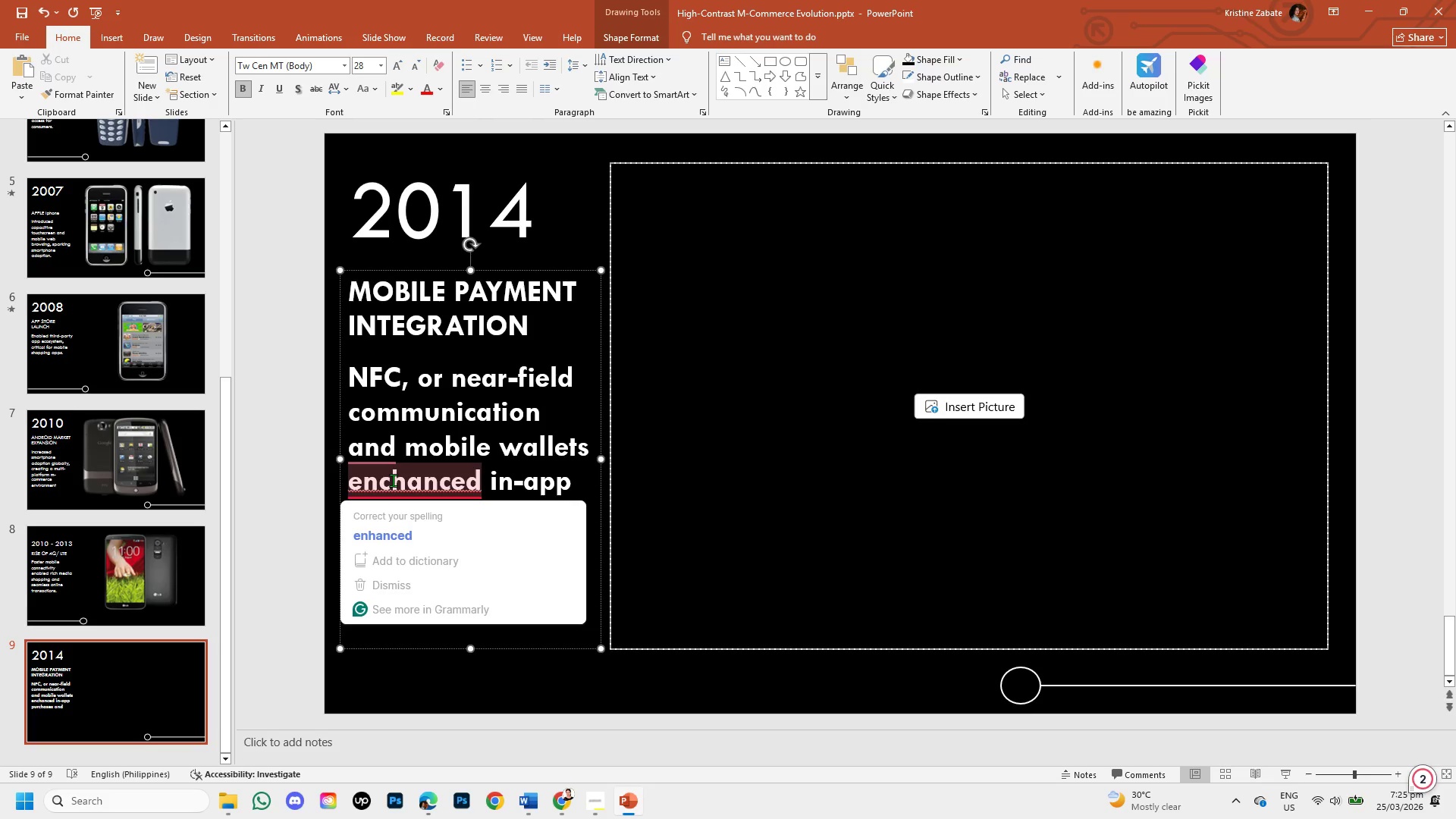 
key(Backspace)
 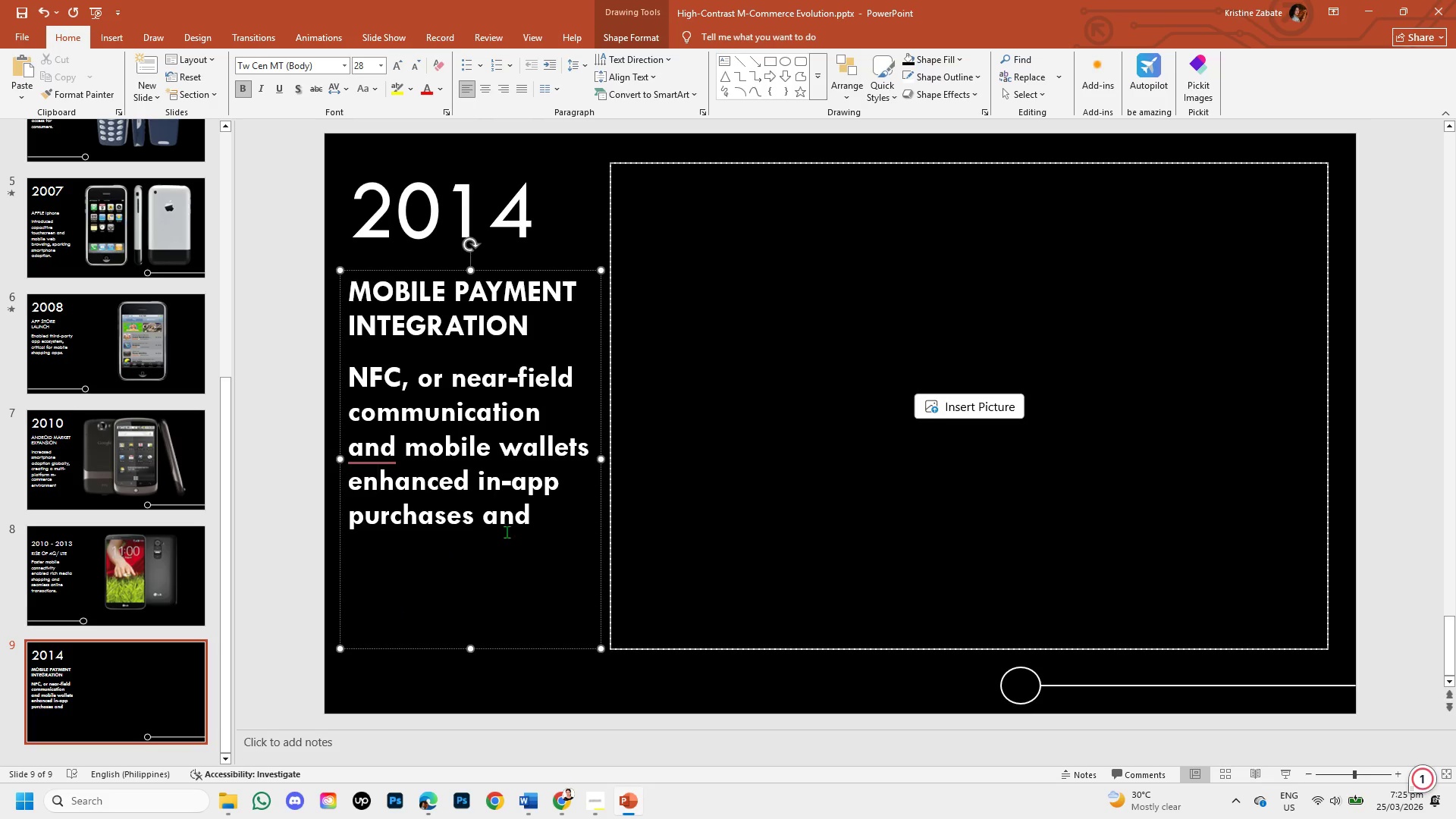 
left_click([542, 519])
 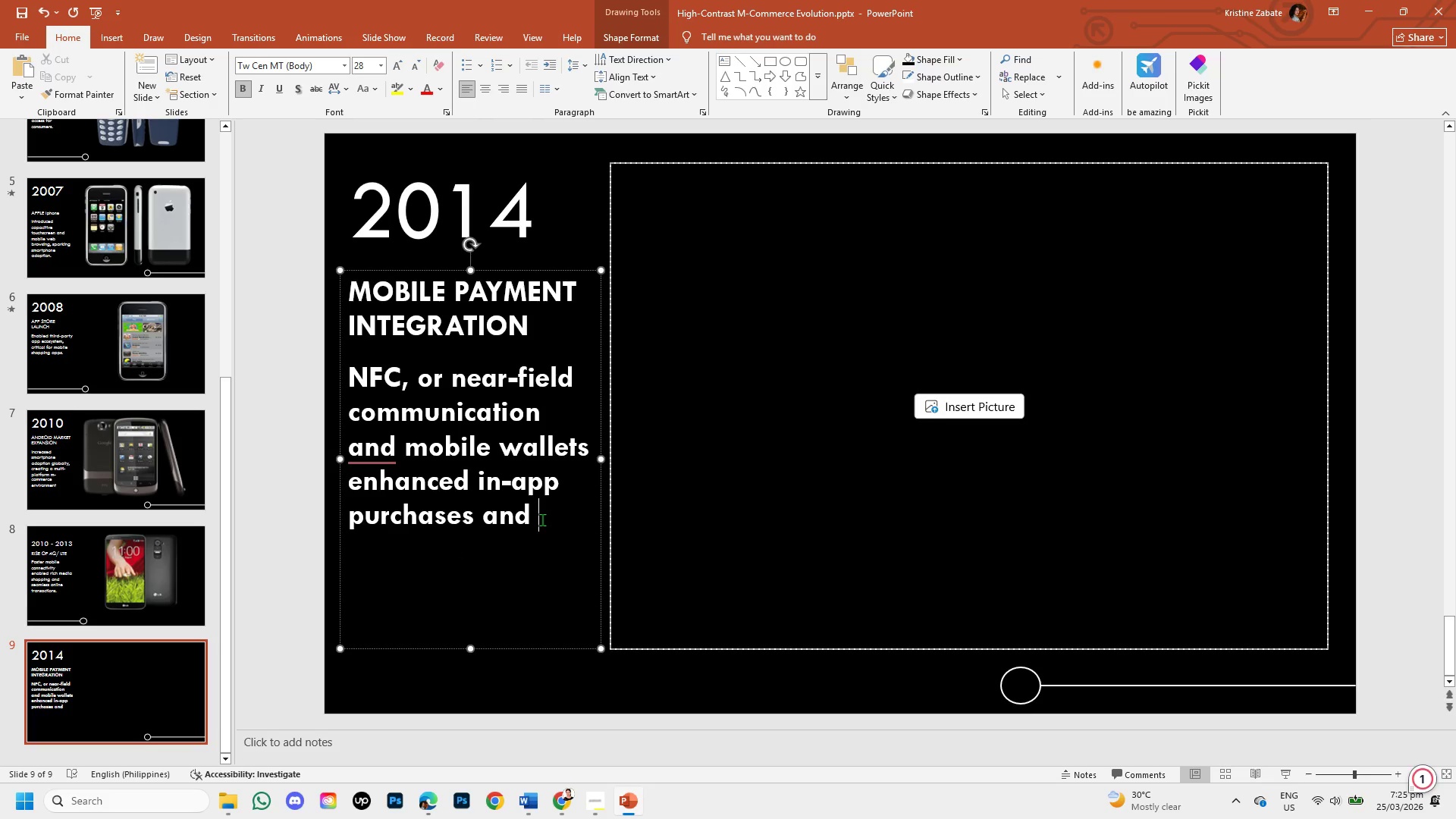 
key(Backspace)
type( CONTACTLESS PAYMENTS. )
 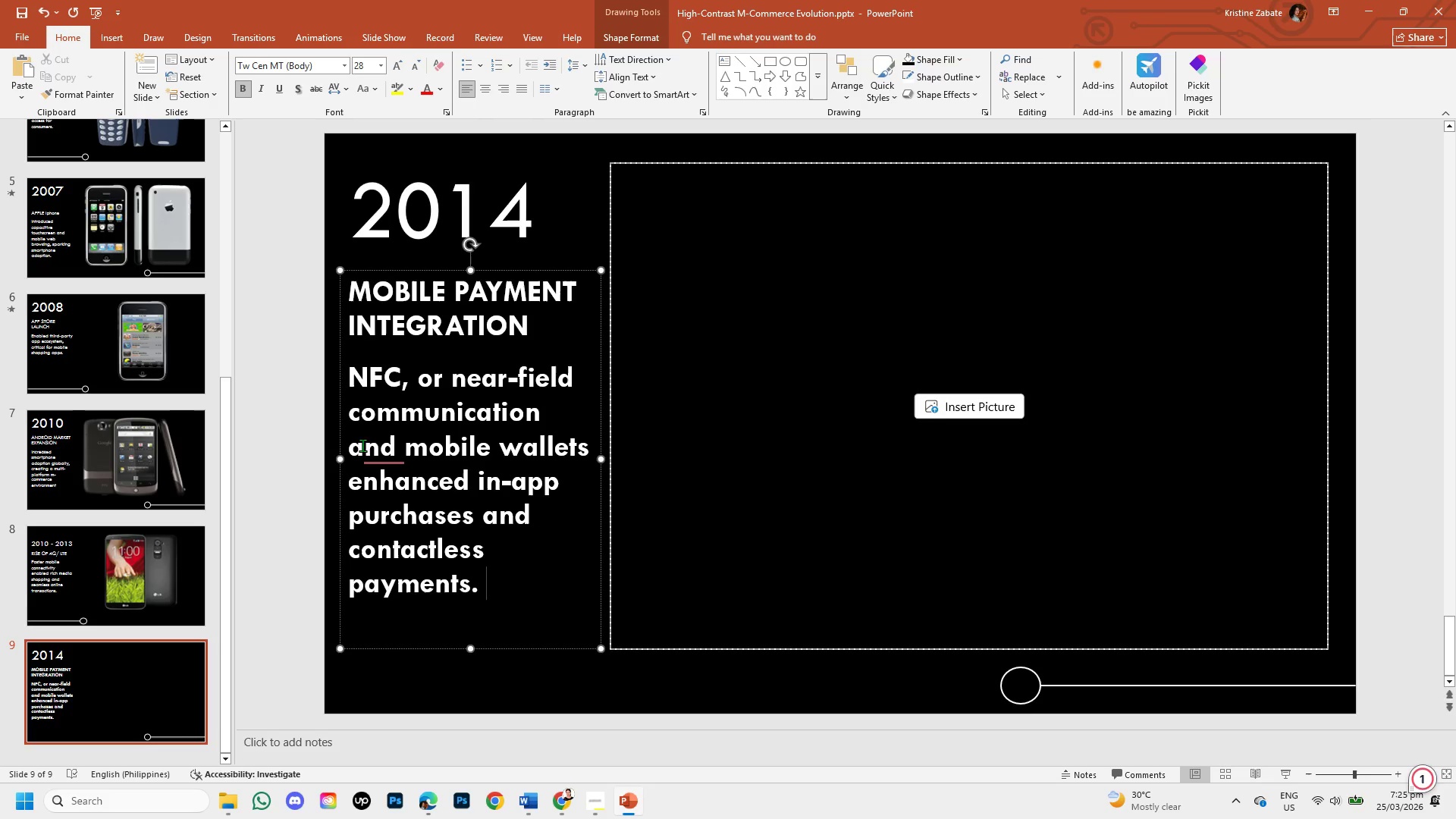 
left_click([375, 459])
 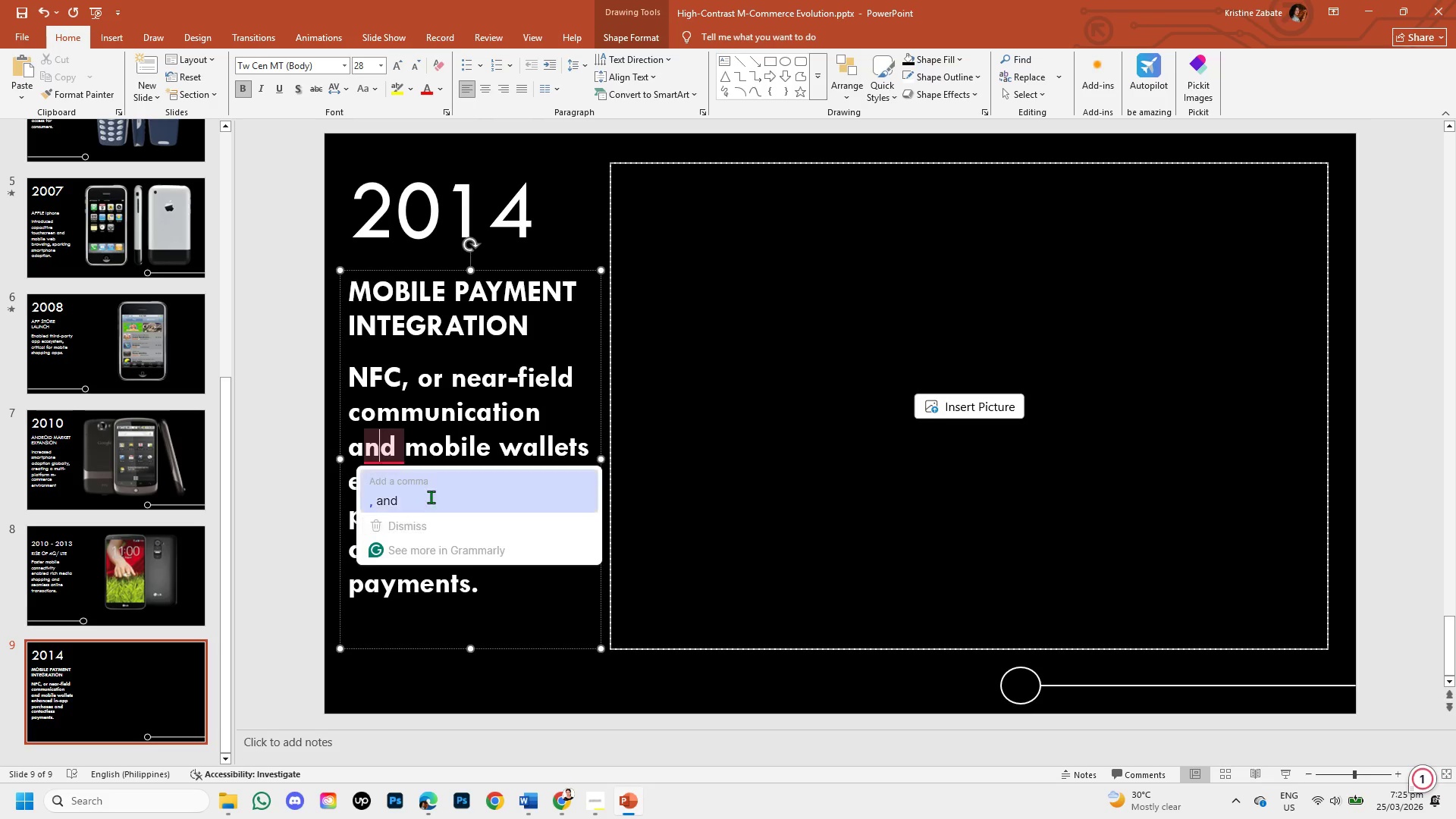 
left_click([431, 496])
 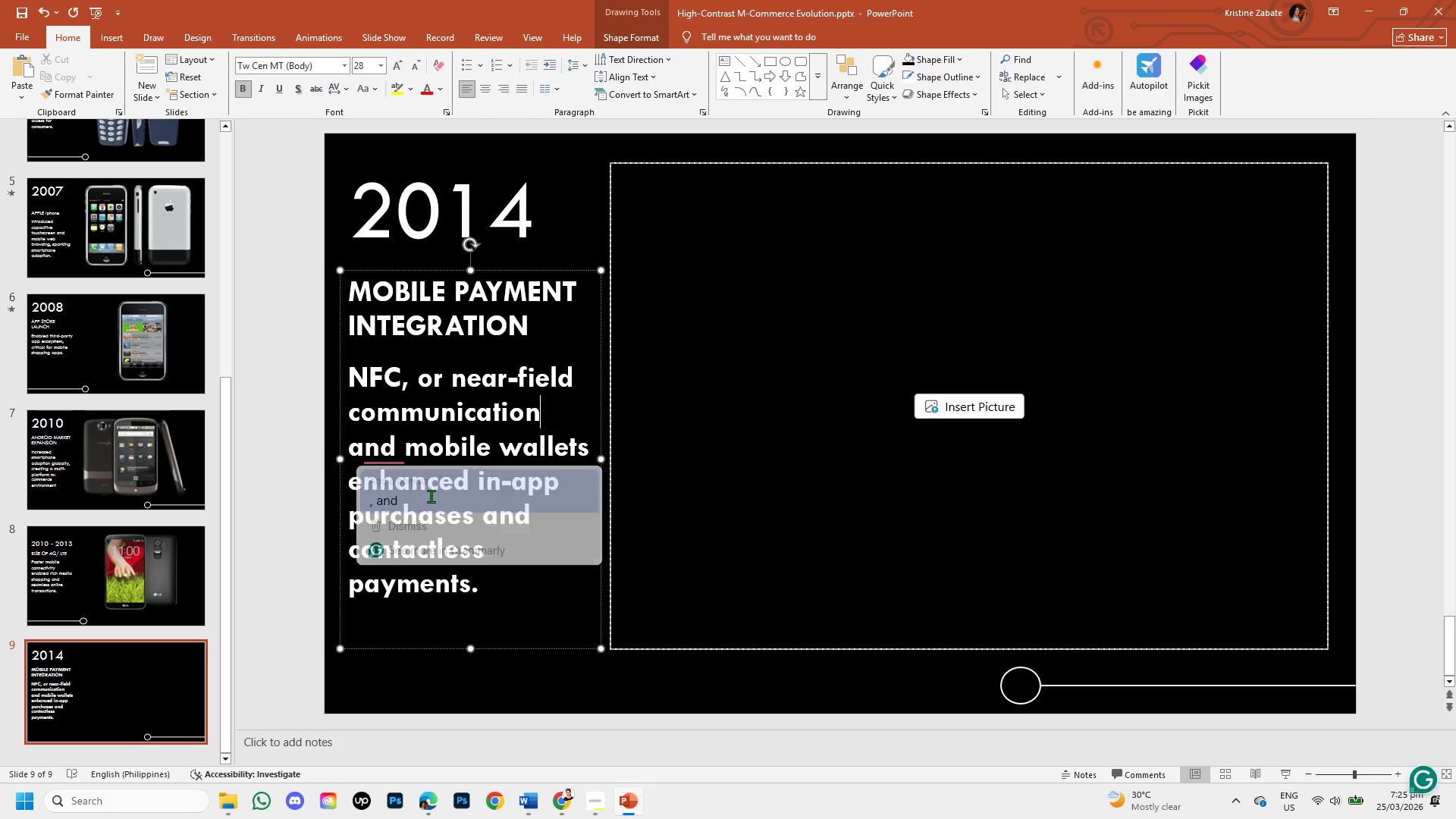 
key(Unknown)
 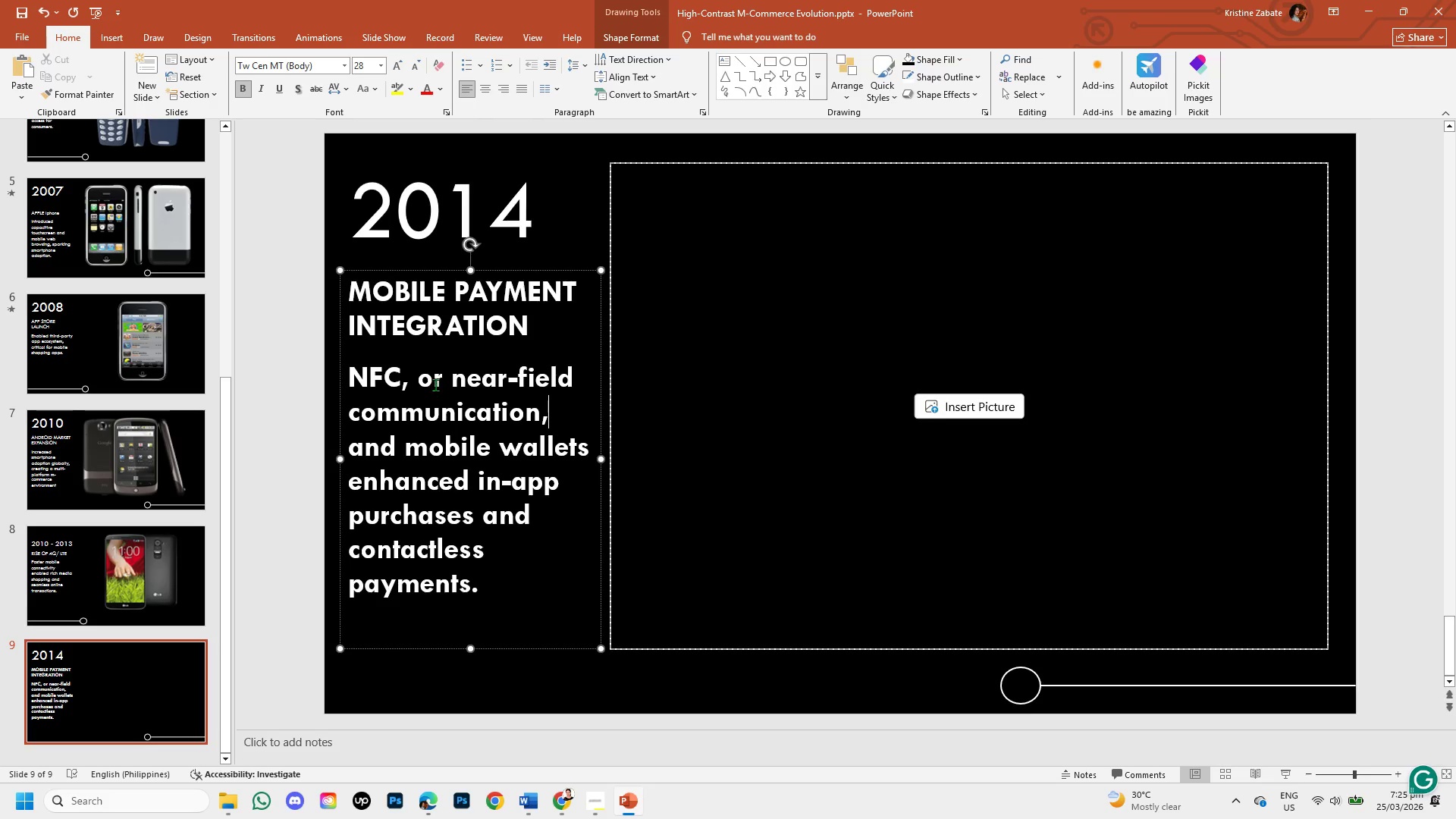 
wait(5.84)
 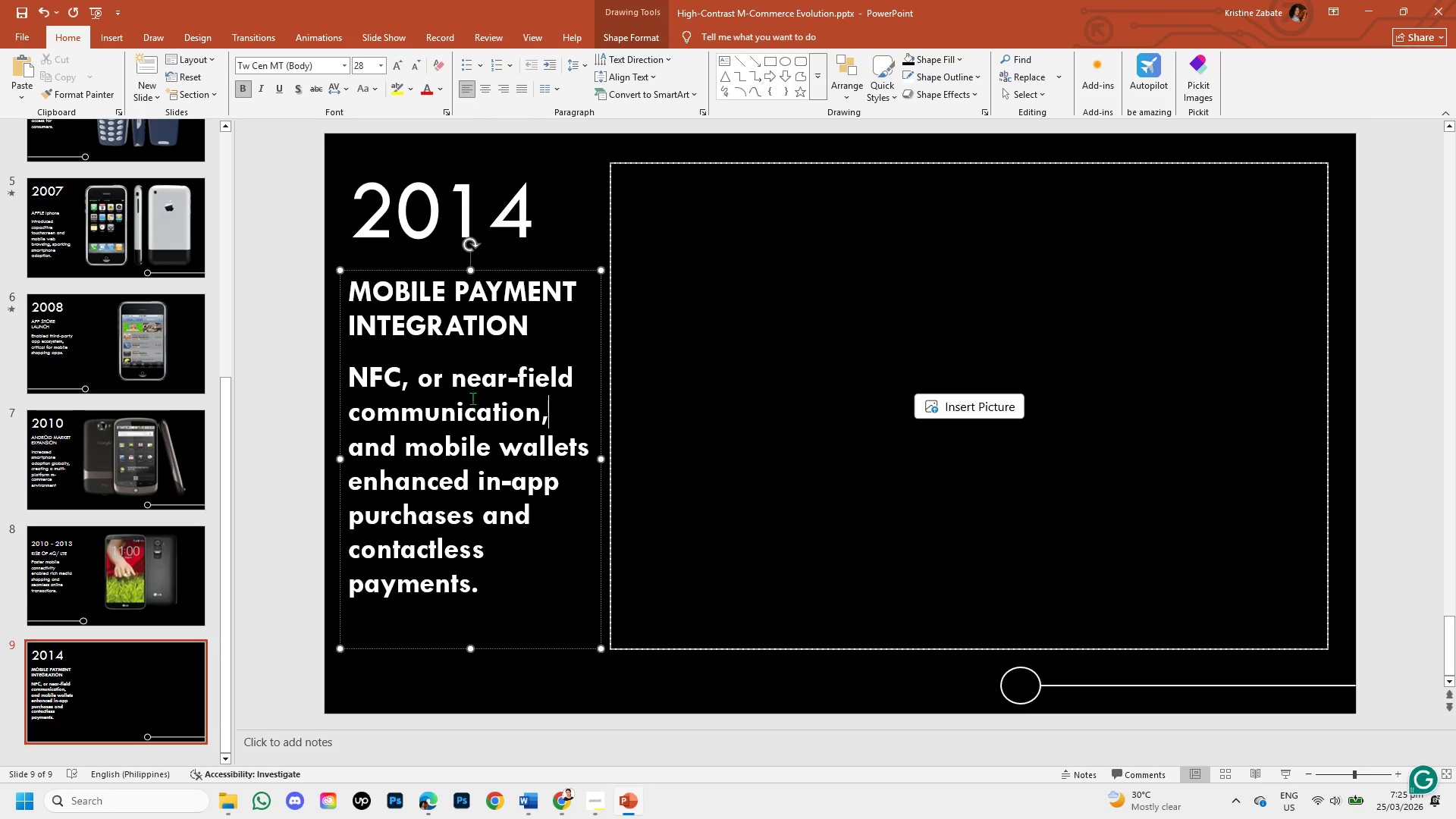 
left_click([422, 375])
 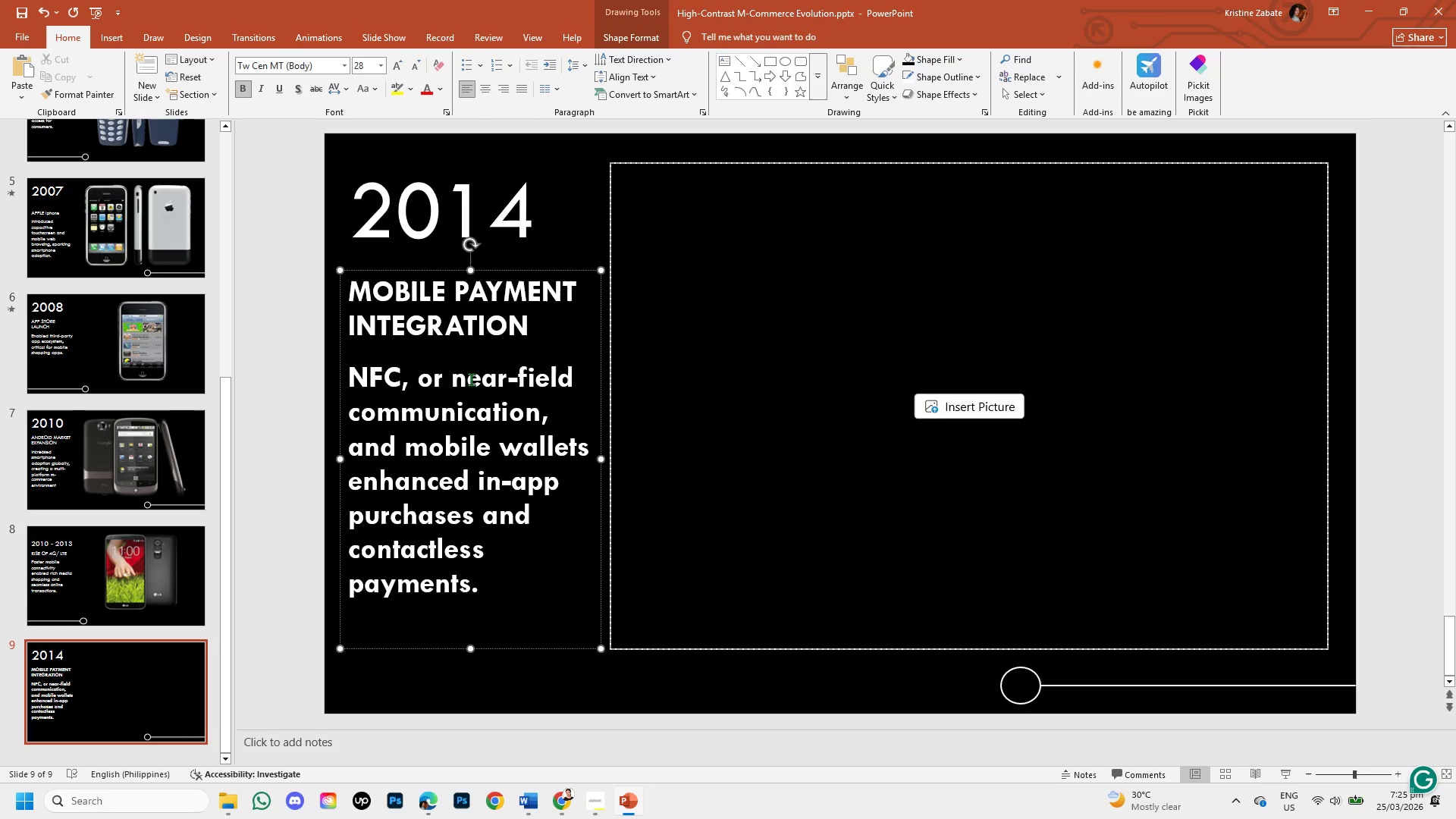 
wait(6.23)
 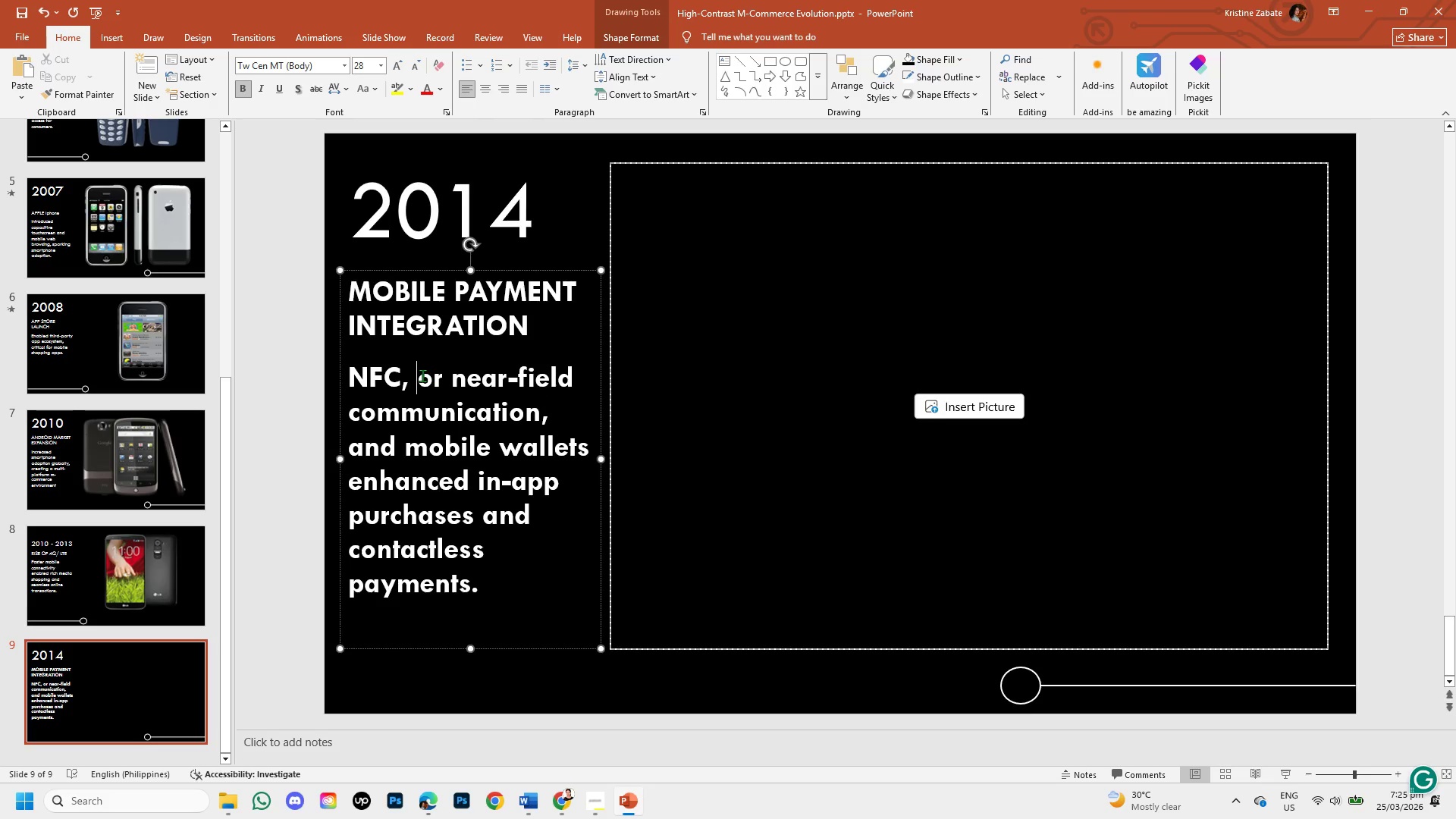 
left_click([471, 379])
 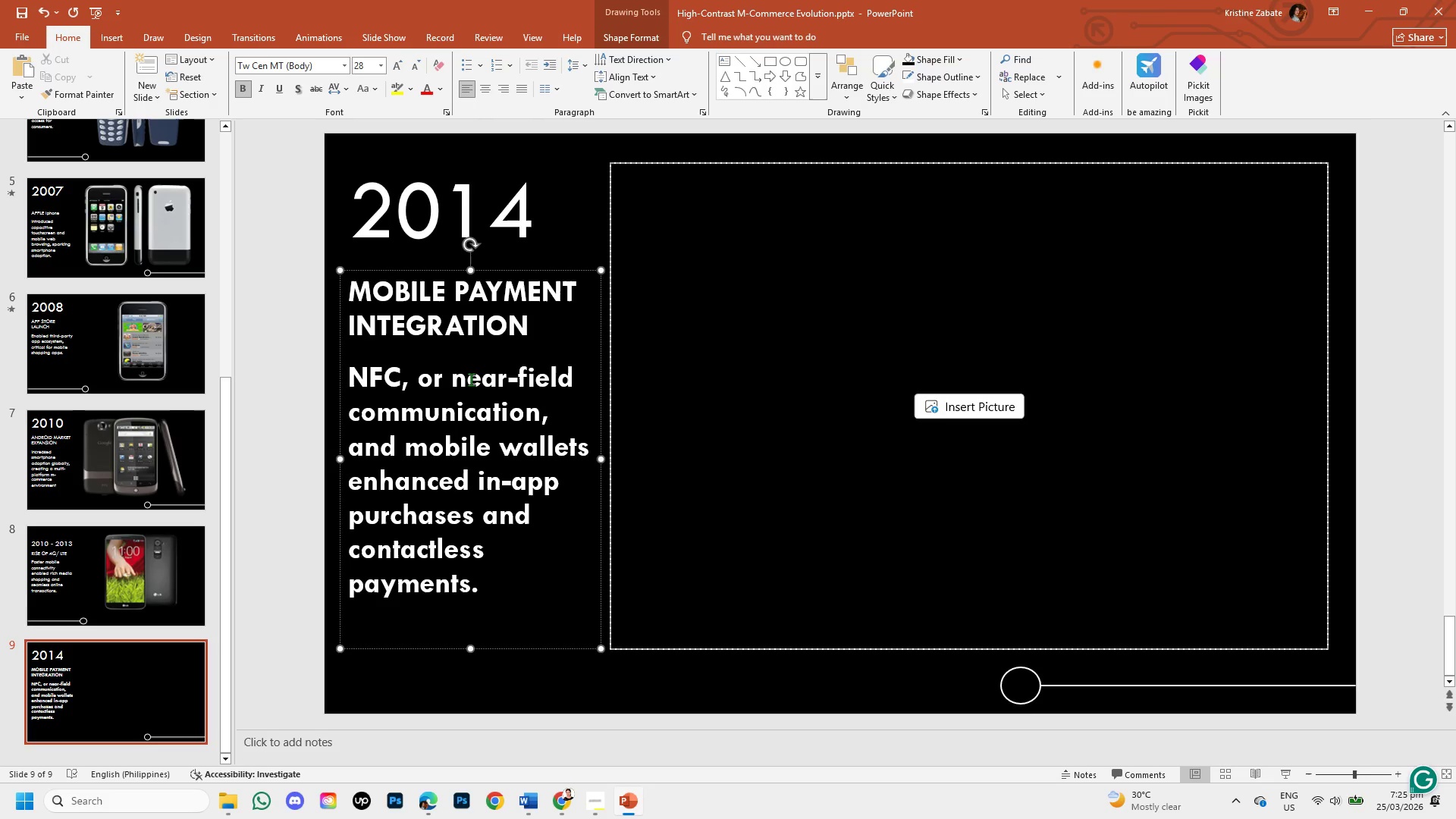 
key(Backspace)
 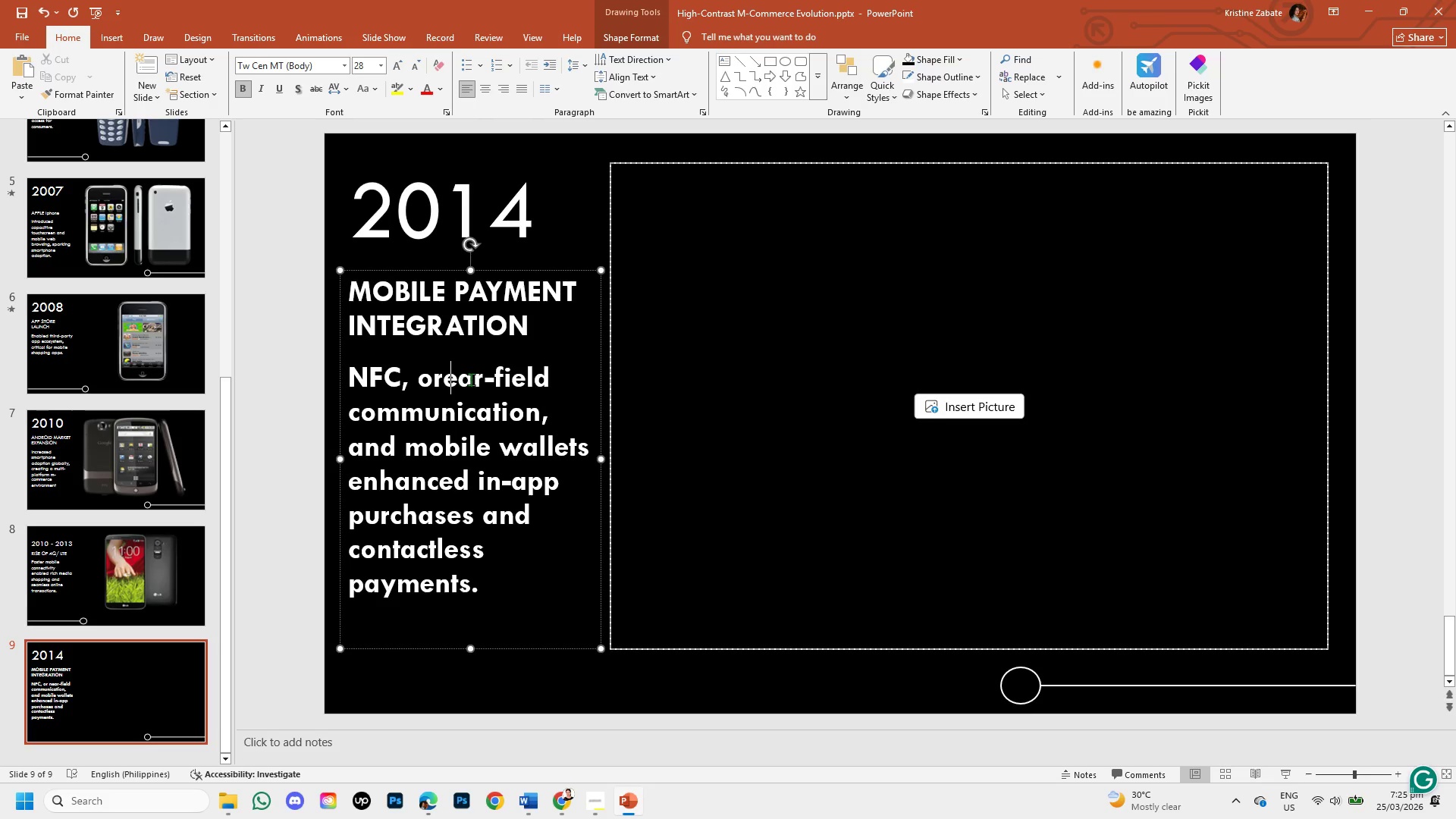 
key(Backspace)
 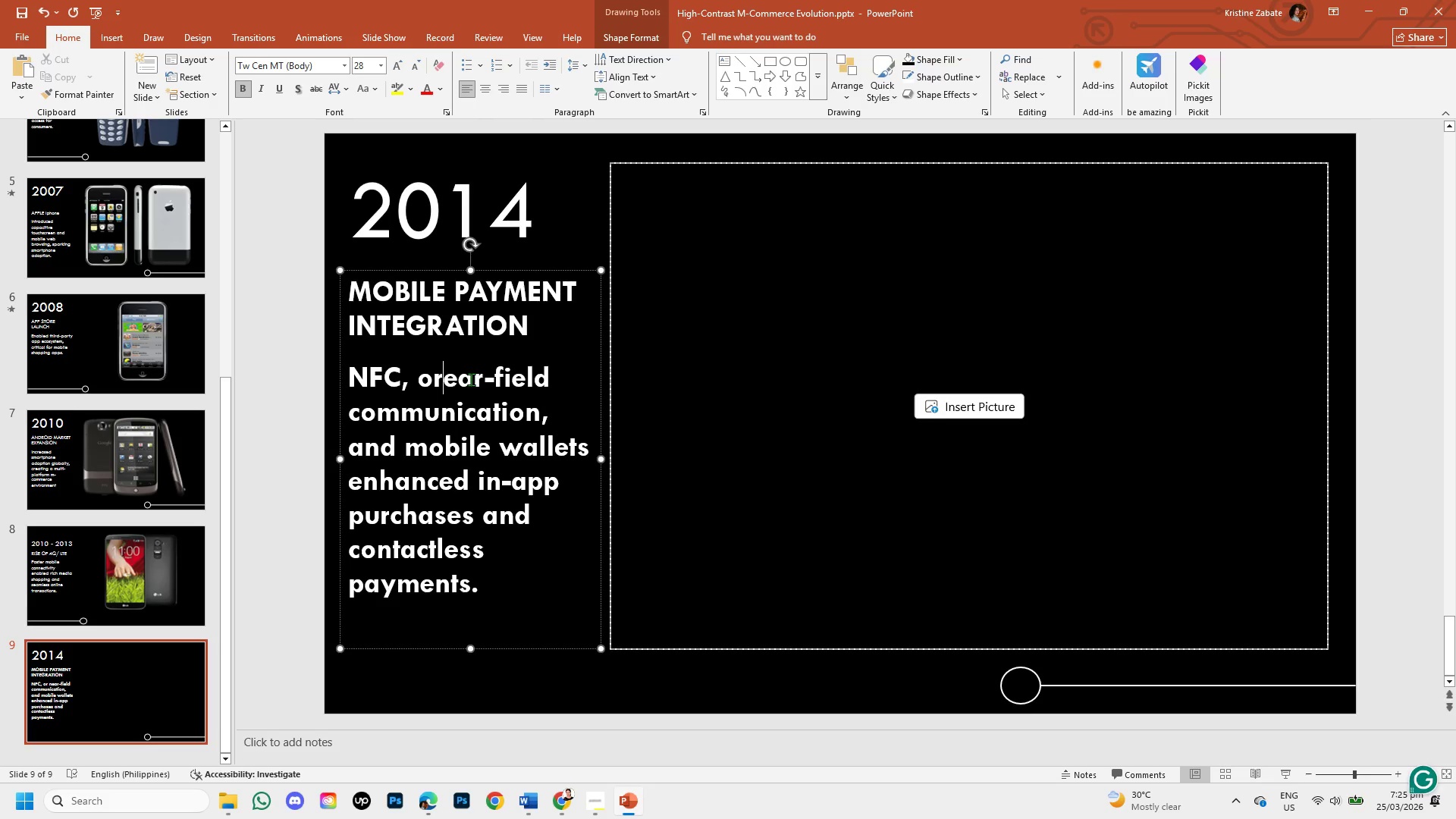 
key(Backspace)
 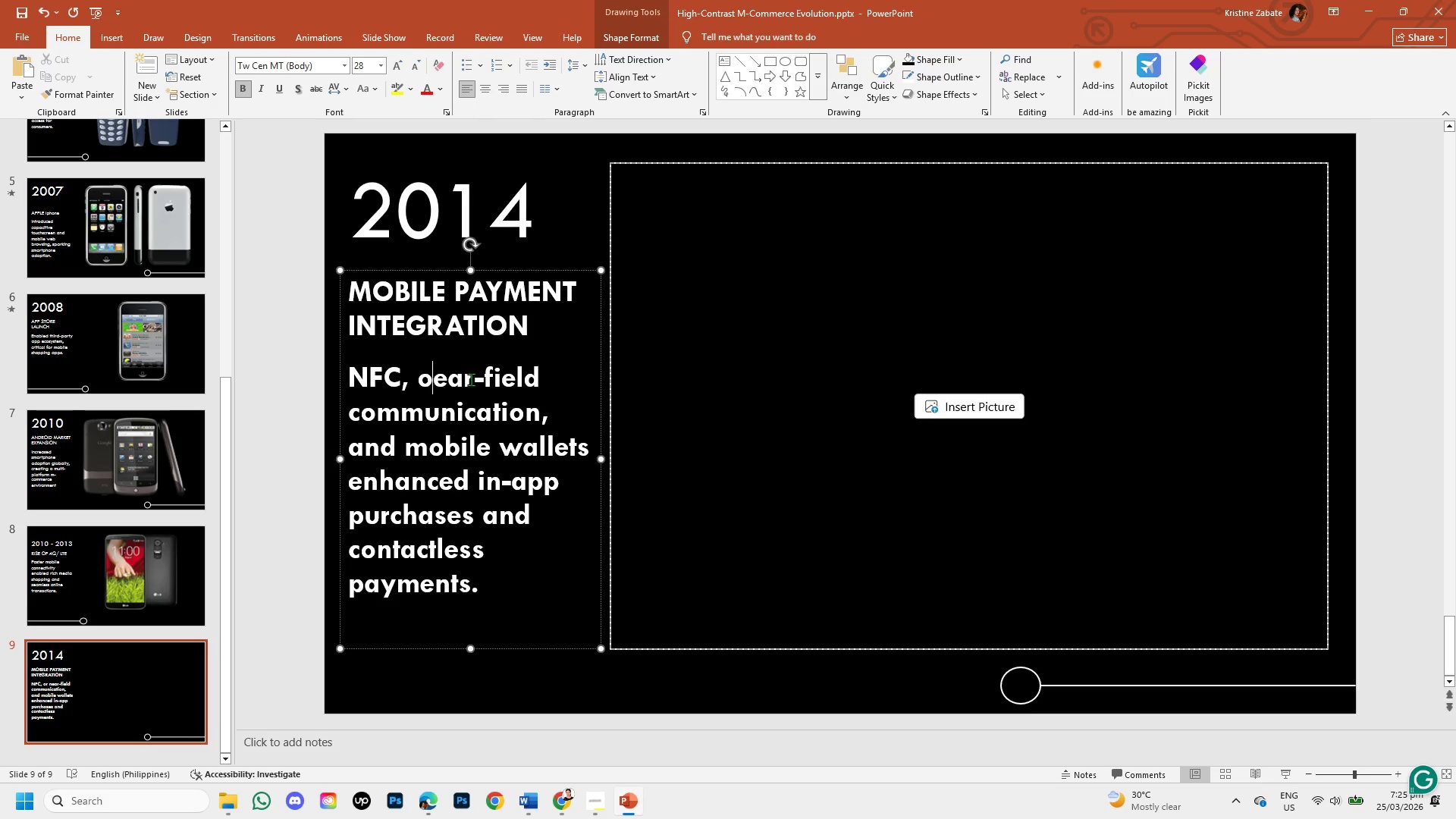 
key(Backspace)
 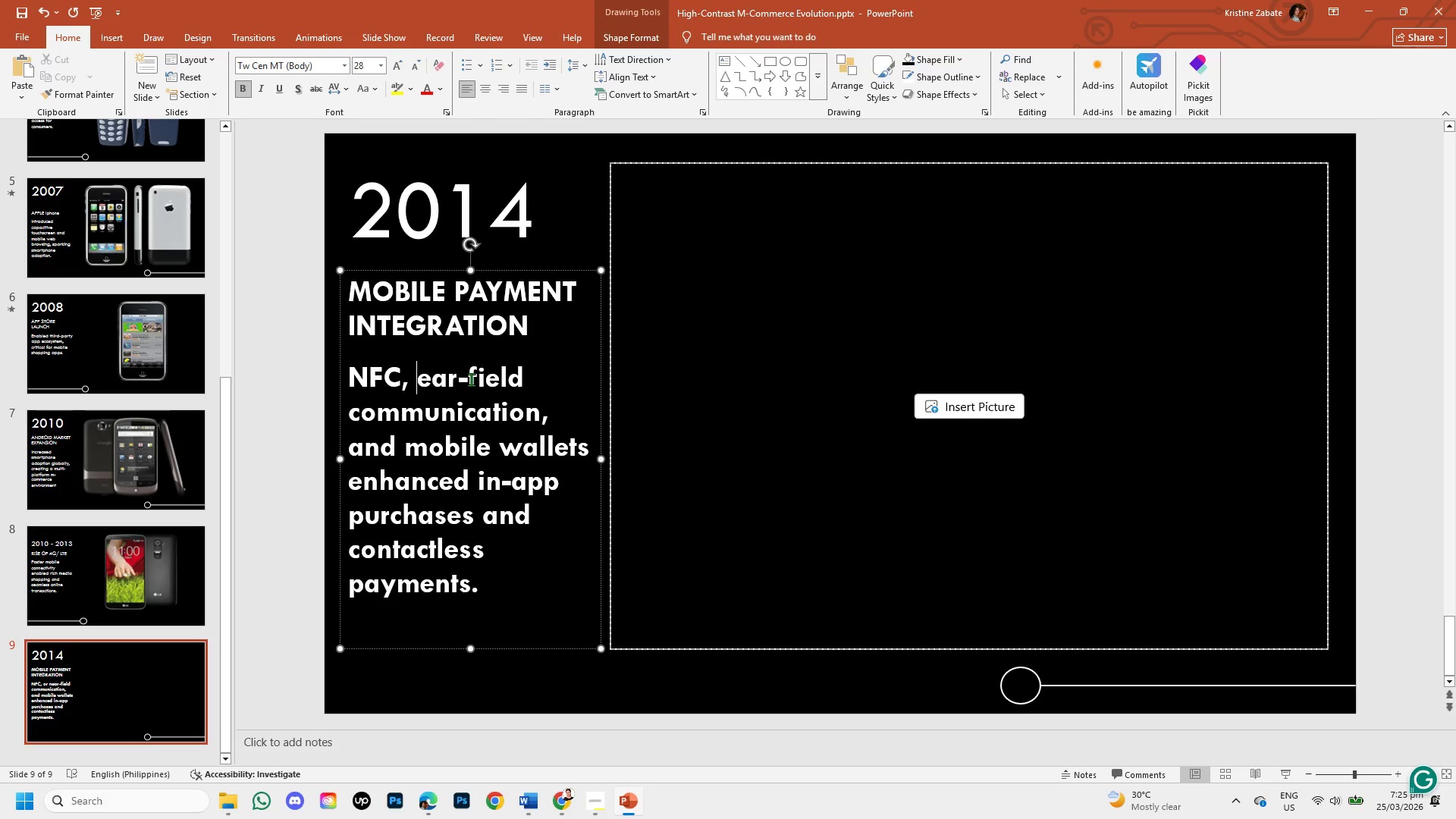 
key(Backspace)
 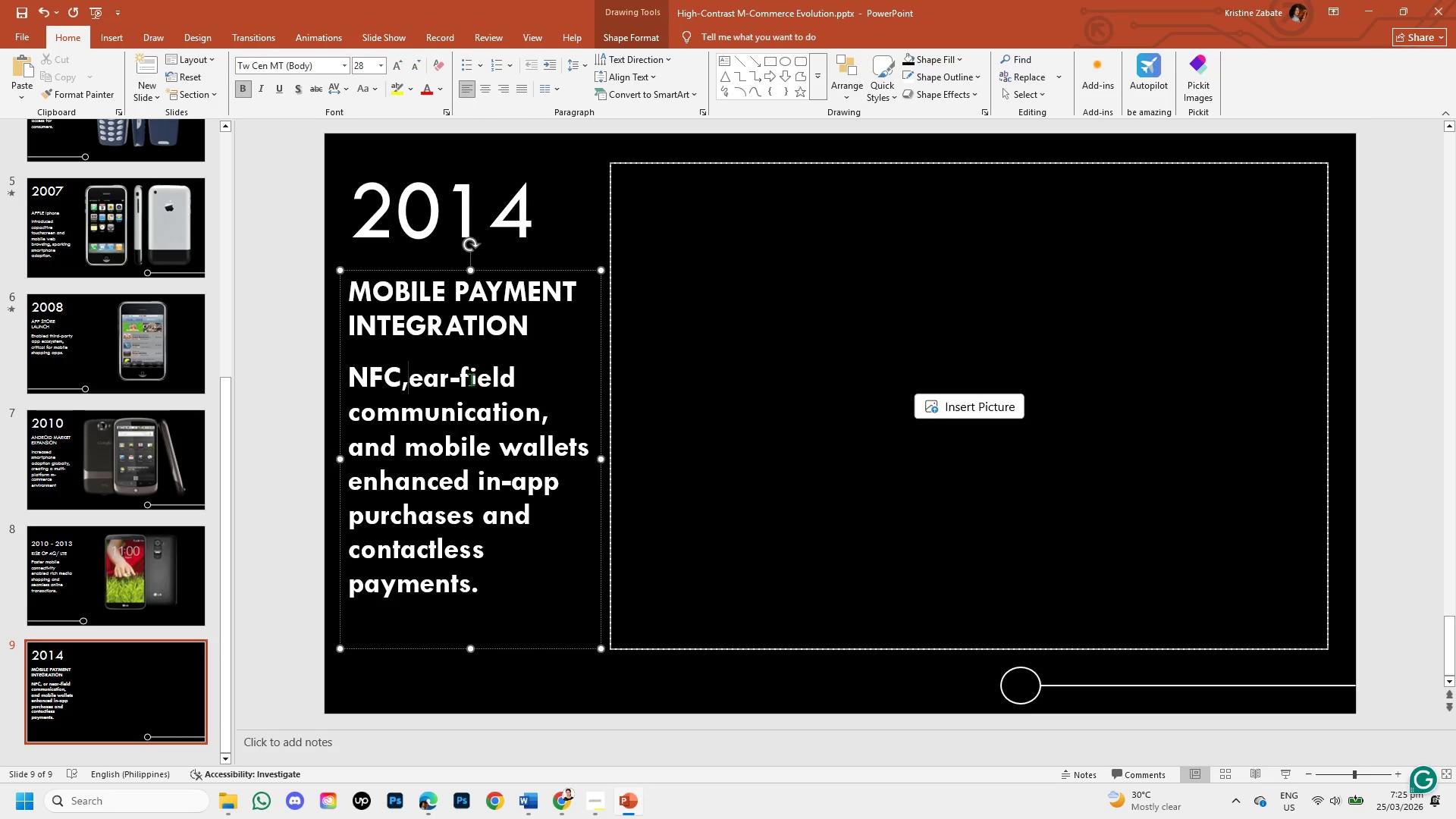 
key(Backspace)
 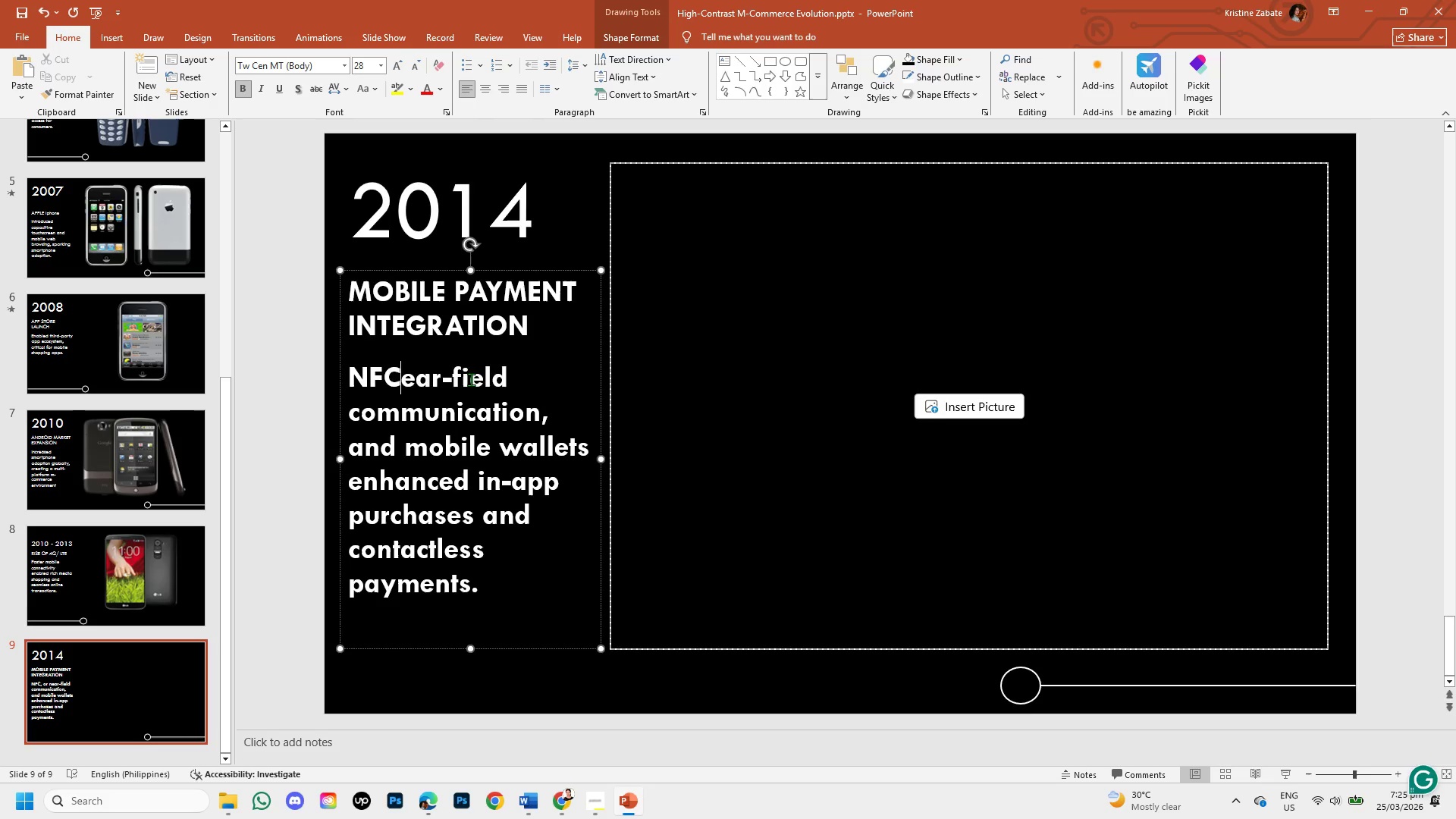 
key(Backspace)
 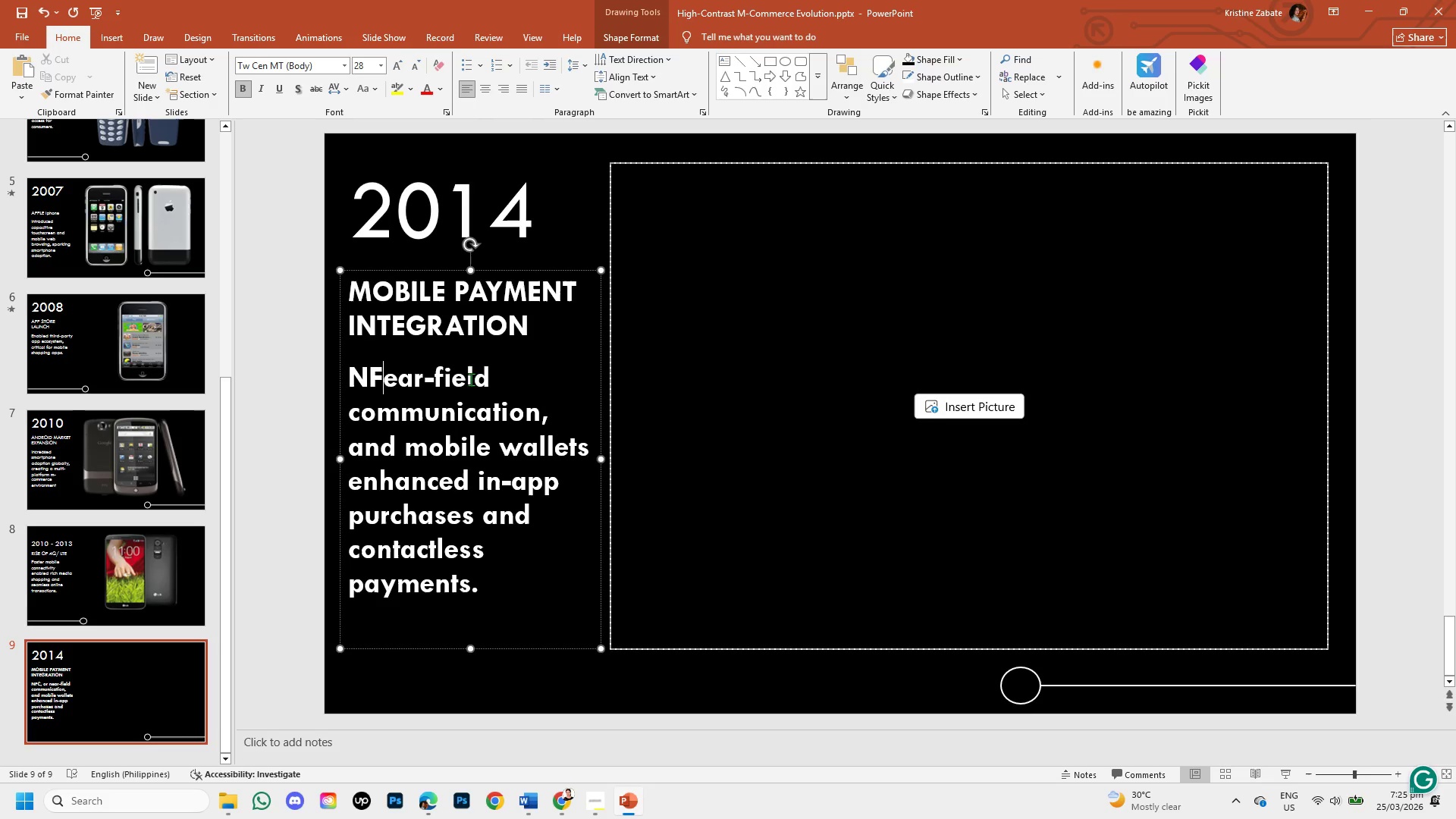 
key(Backspace)
 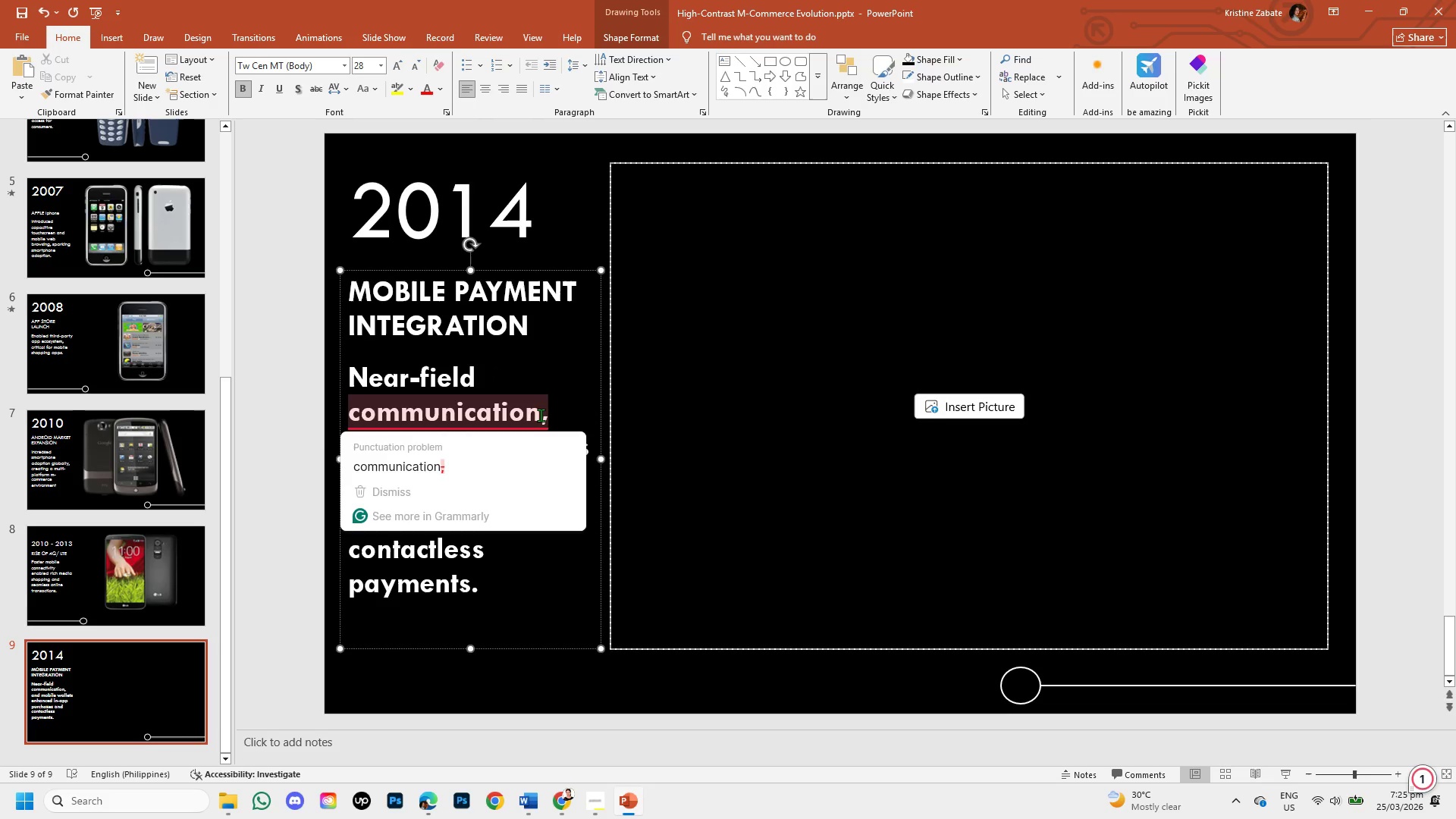 
left_click([428, 464])
 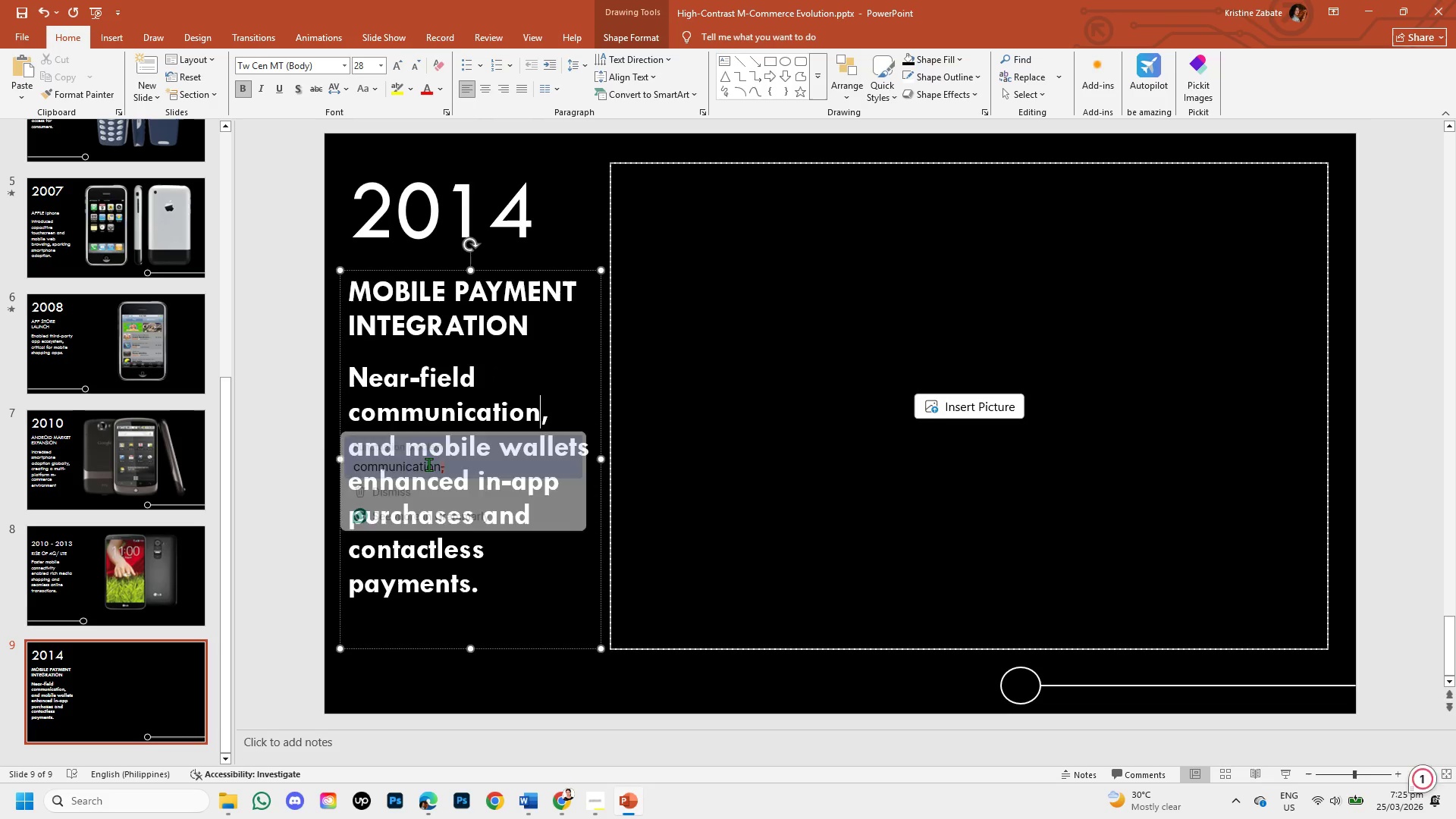 
key(Shift+ArrowRight)
 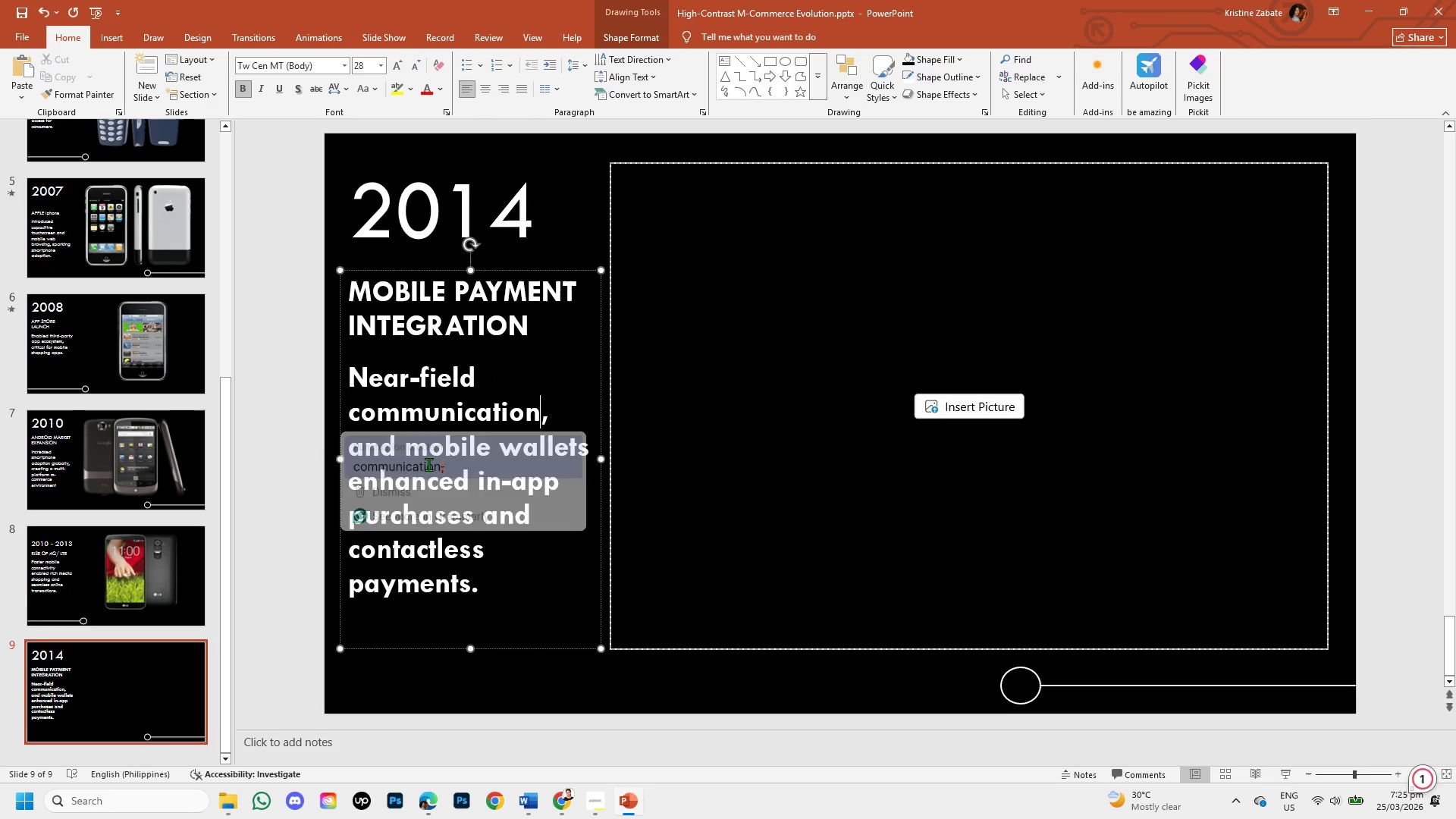 
key(Backspace)
type( (nfc))
 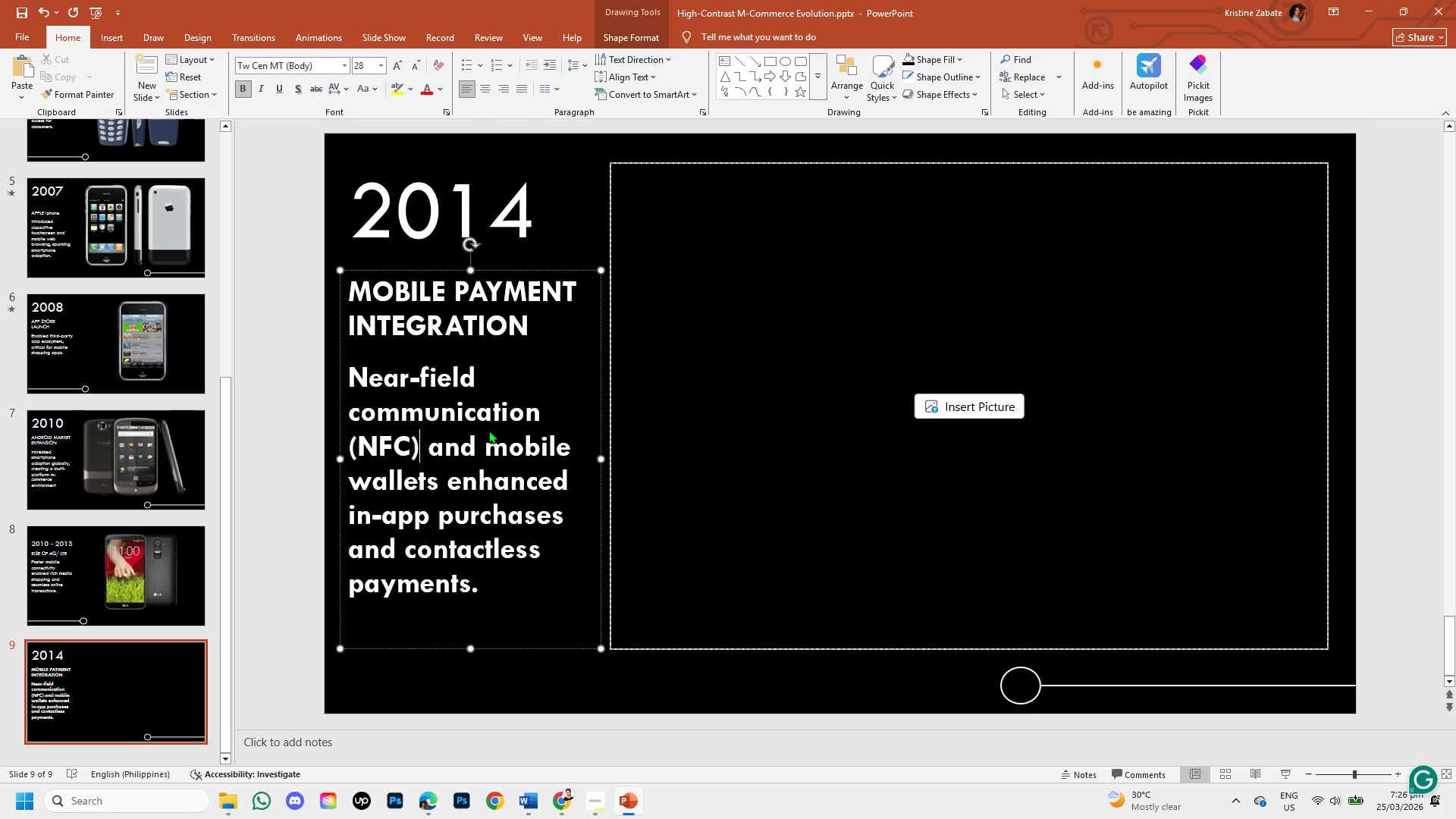 
left_click([494, 482])
 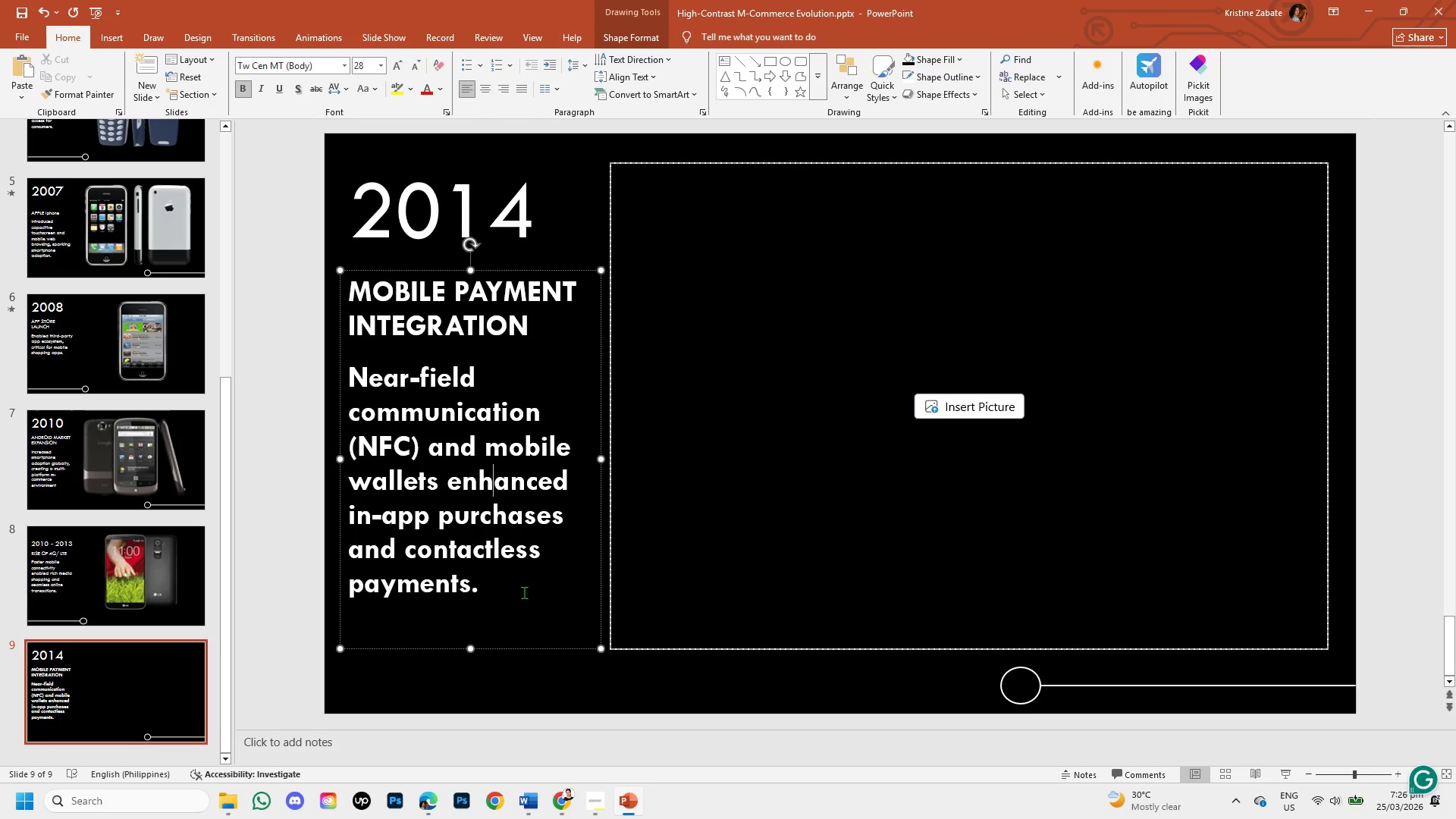 
left_click([520, 588])
 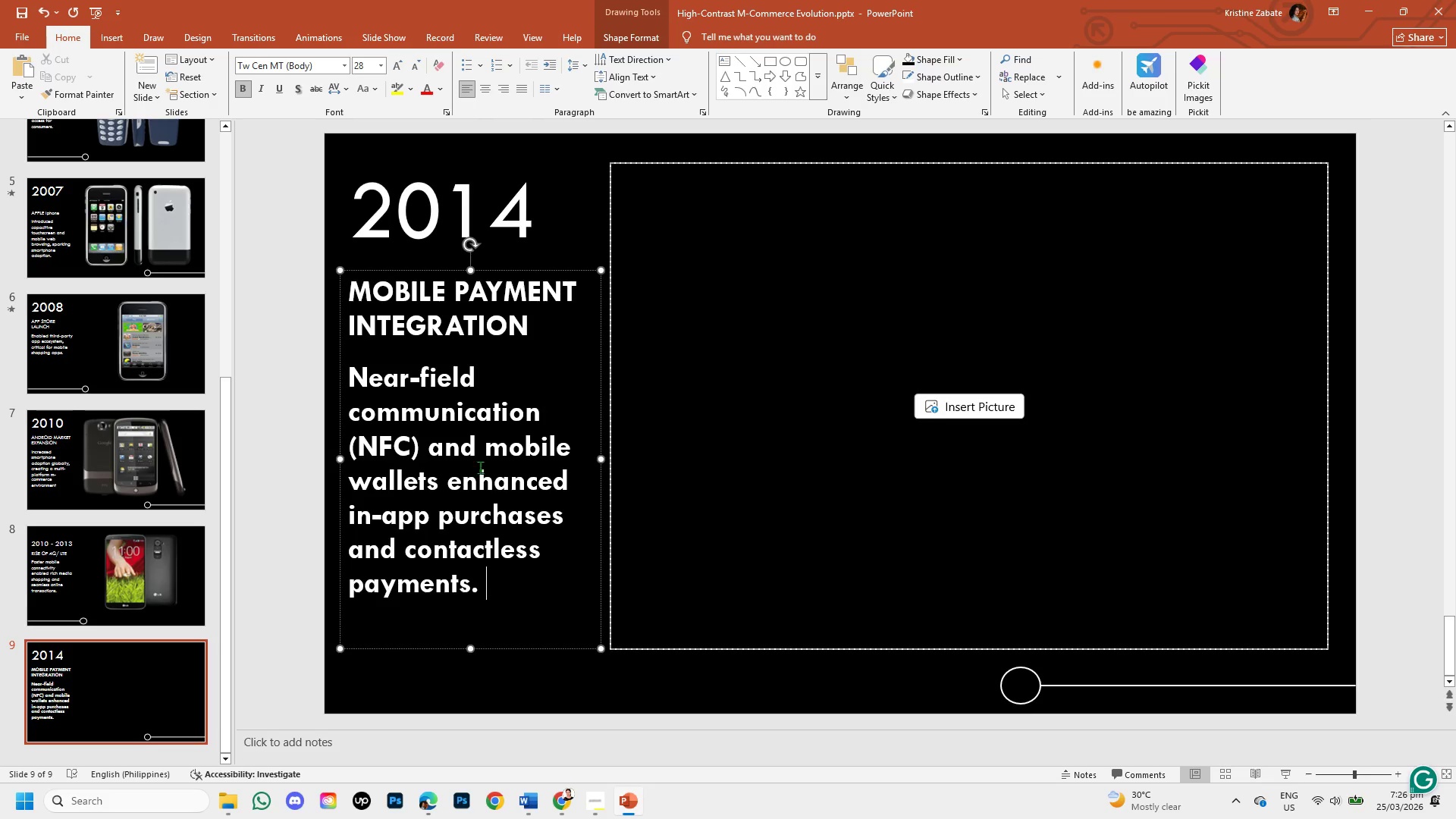 
wait(11.48)
 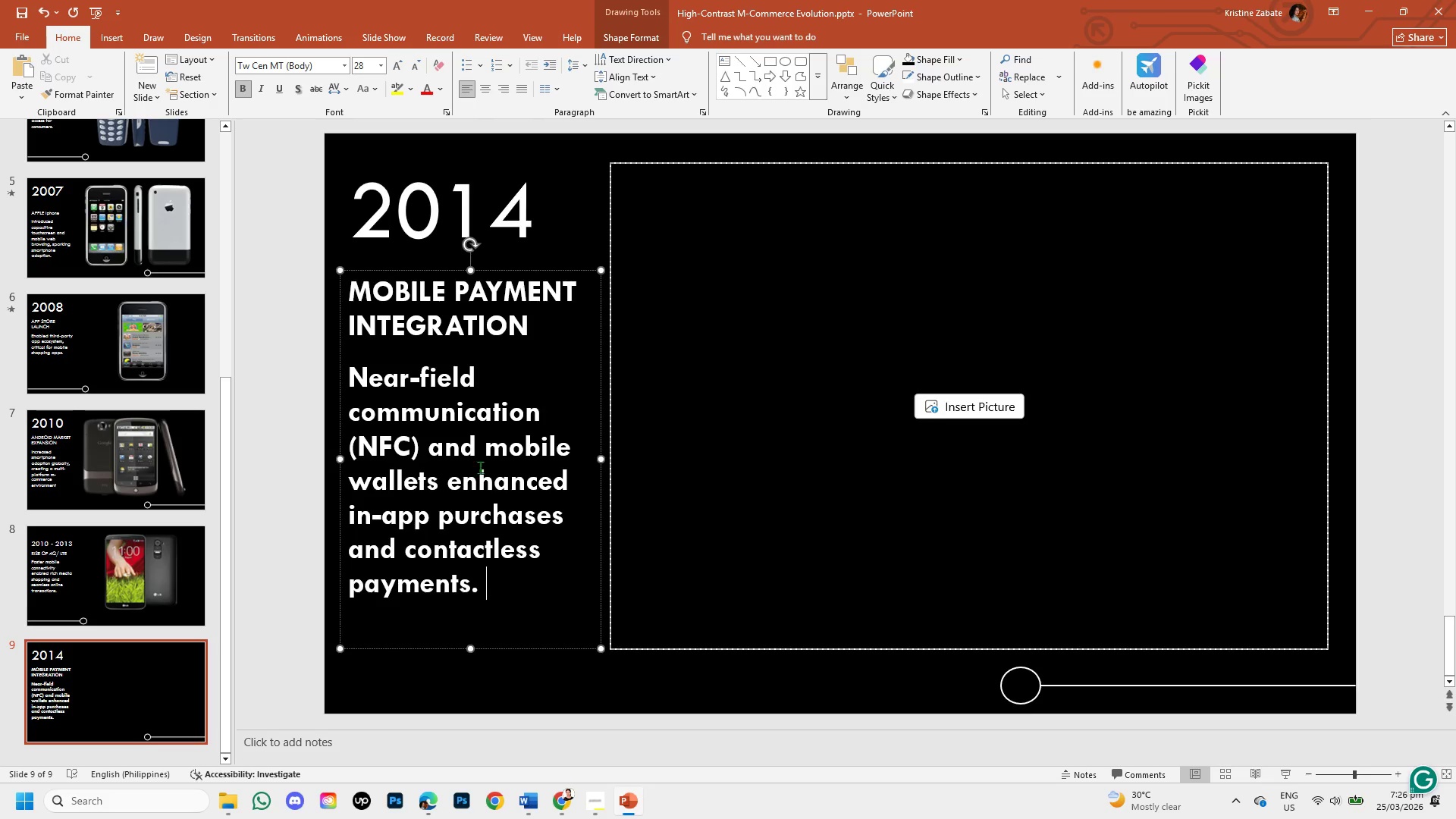 
left_click([506, 567])
 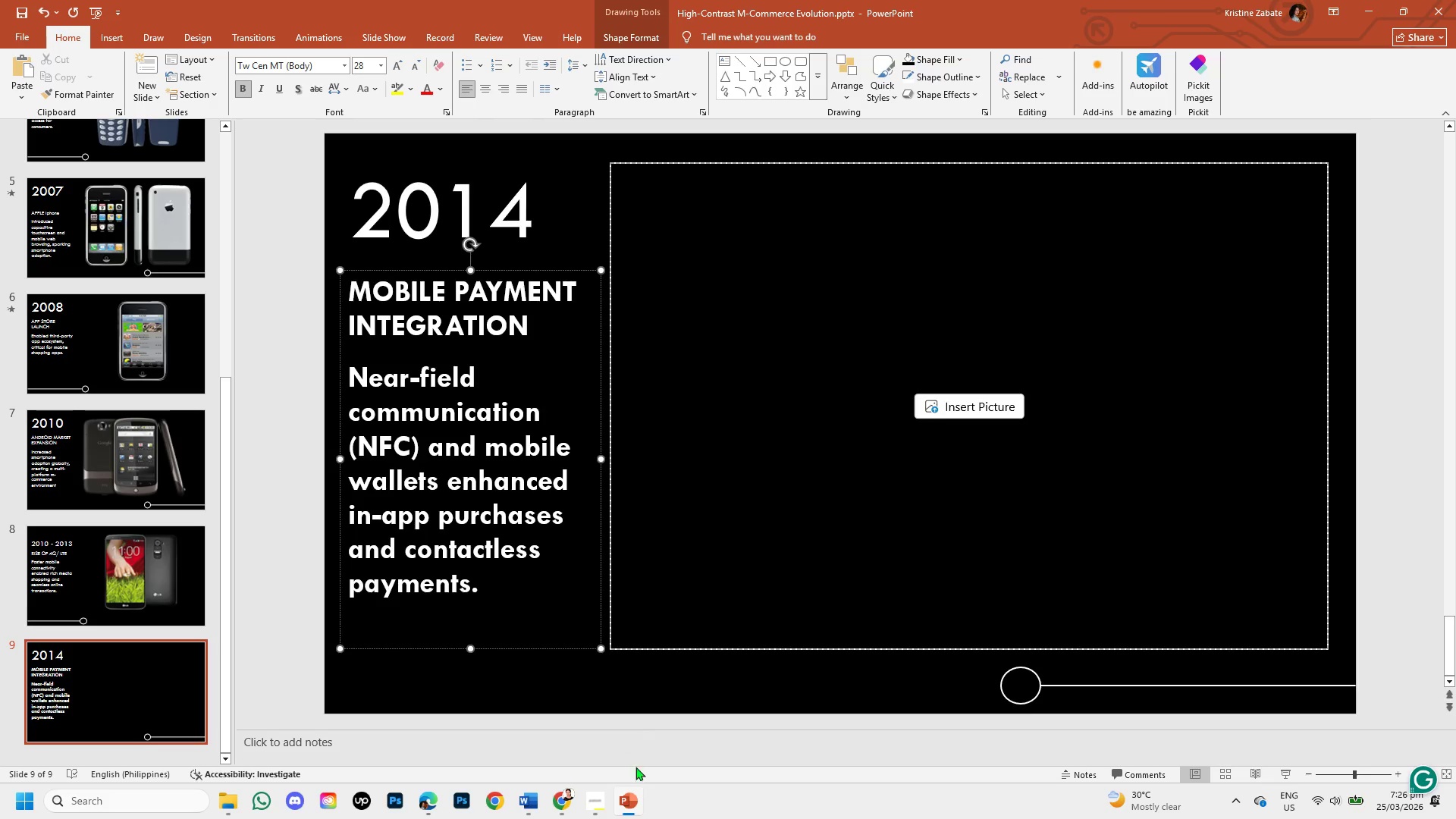 
mouse_move([553, 786])
 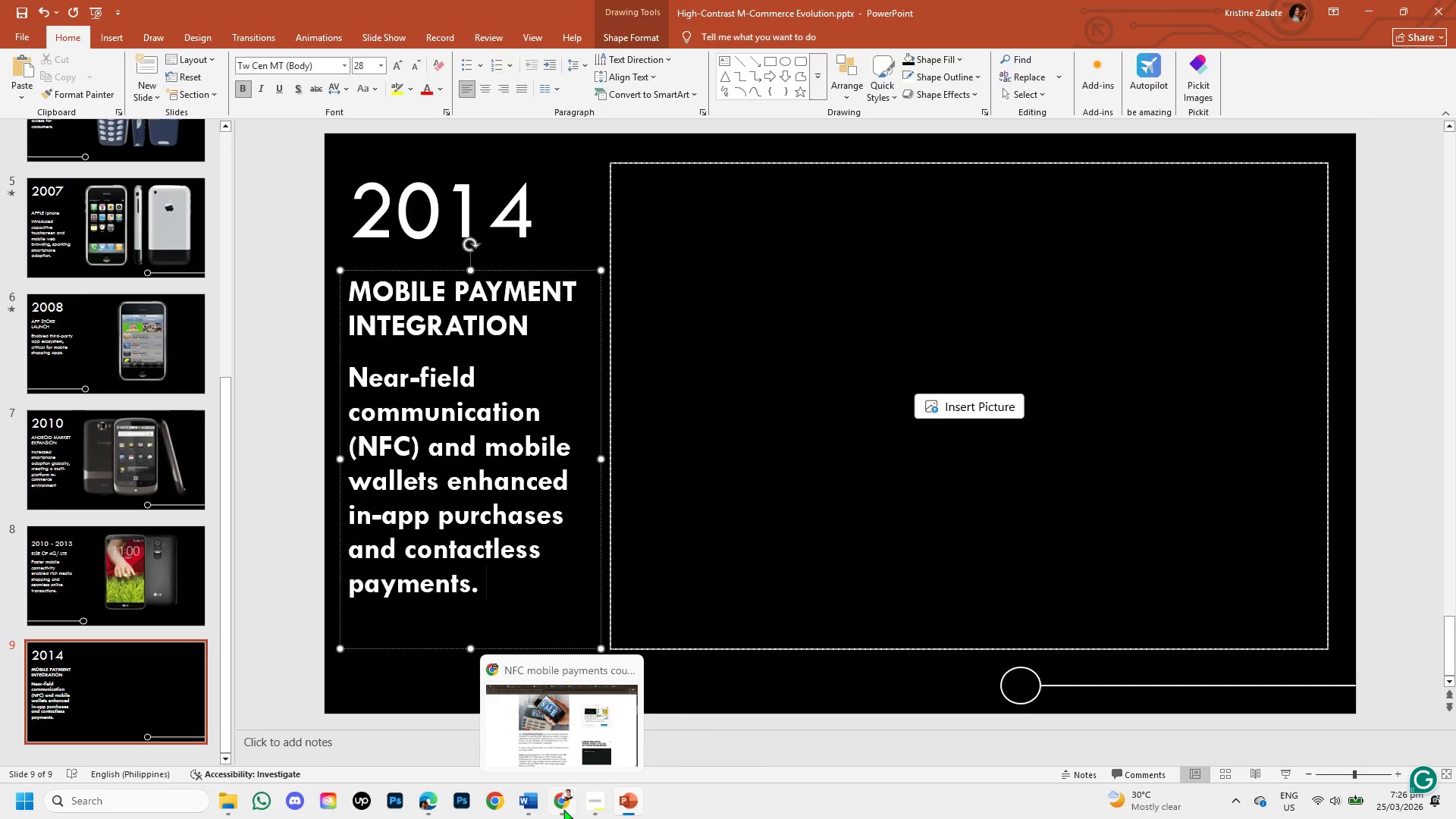 
left_click([563, 809])
 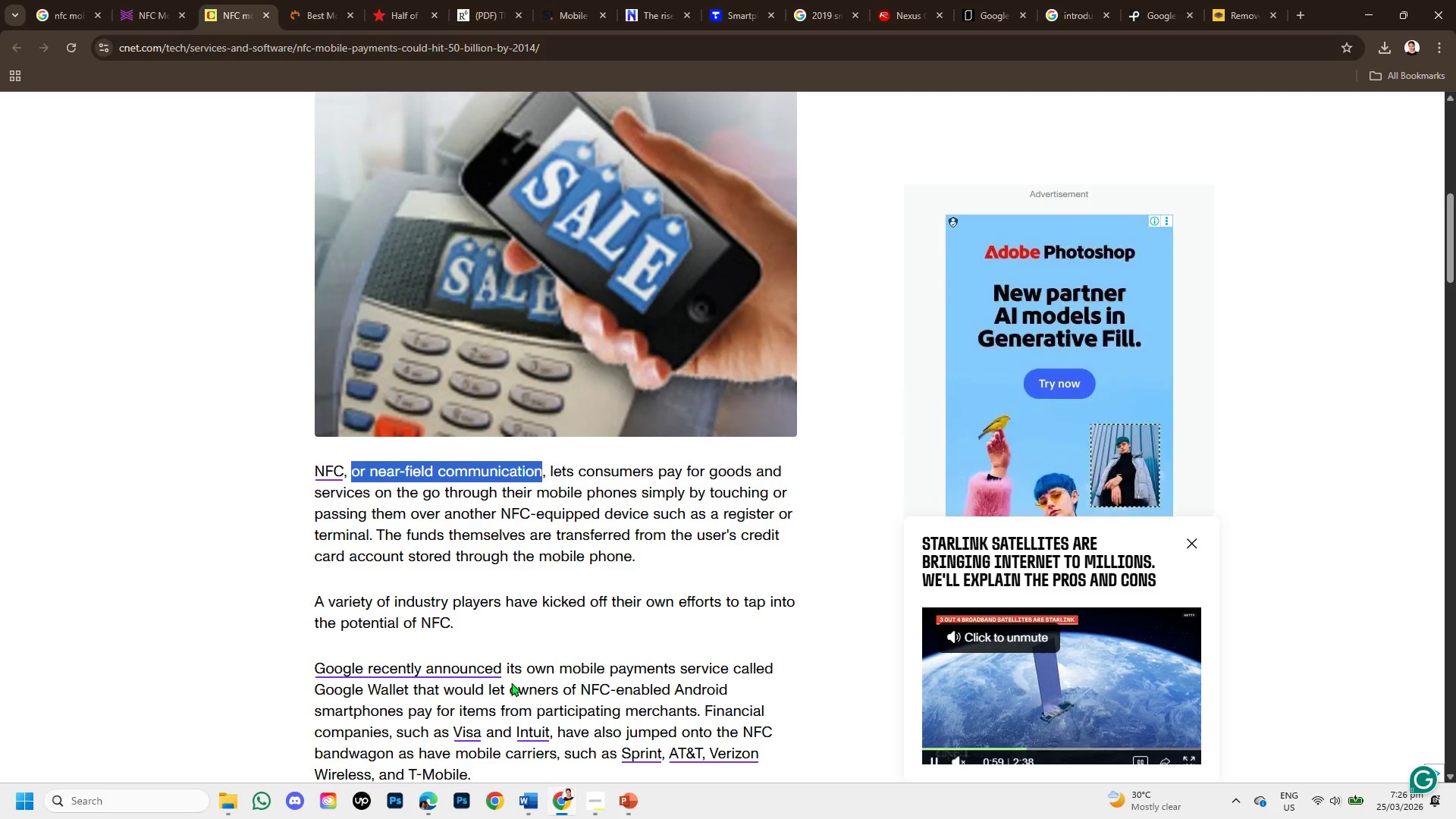 
key(Insert)
 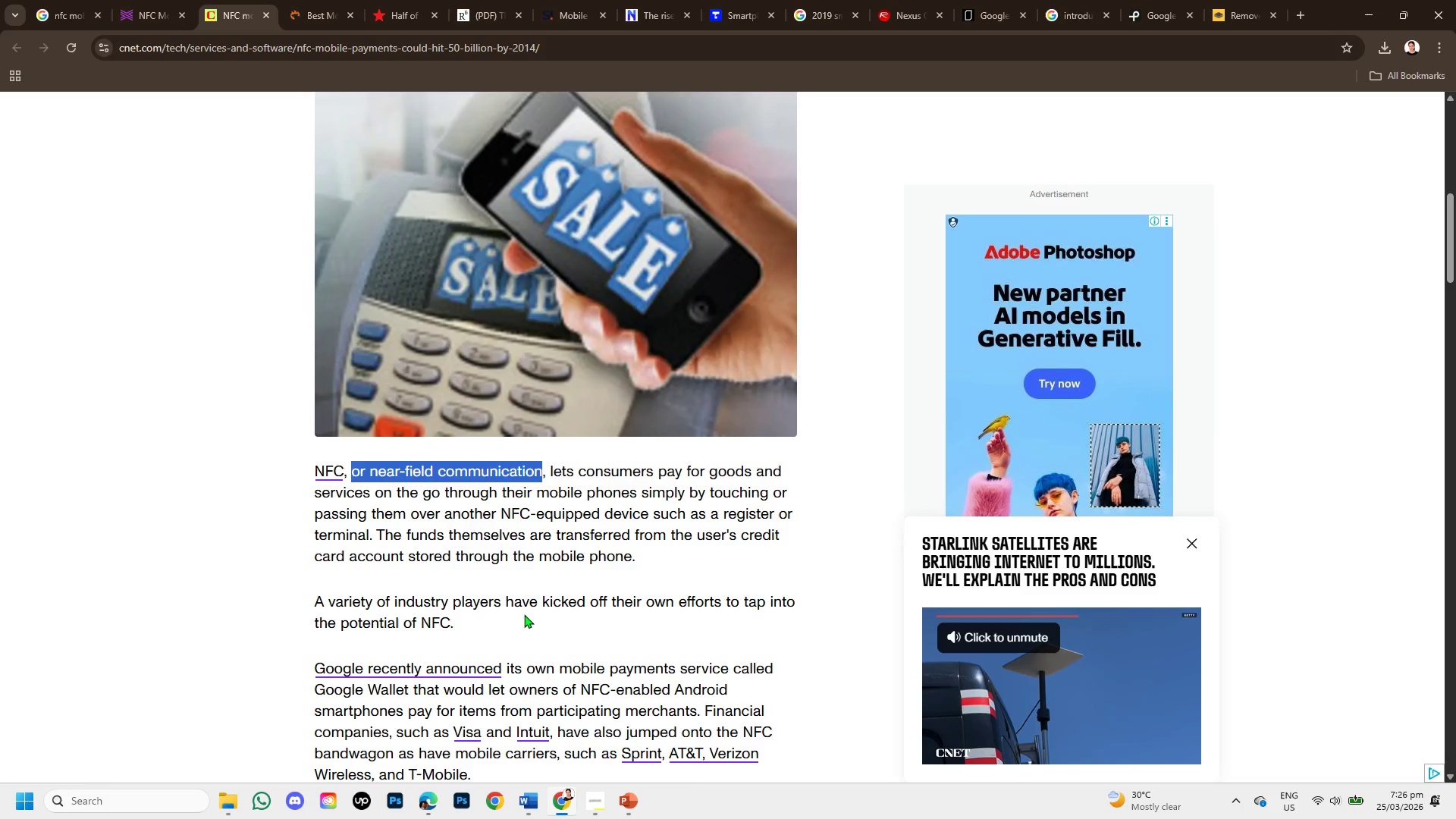 
scroll: coordinate [524, 614], scroll_direction: up, amount: 2.0
 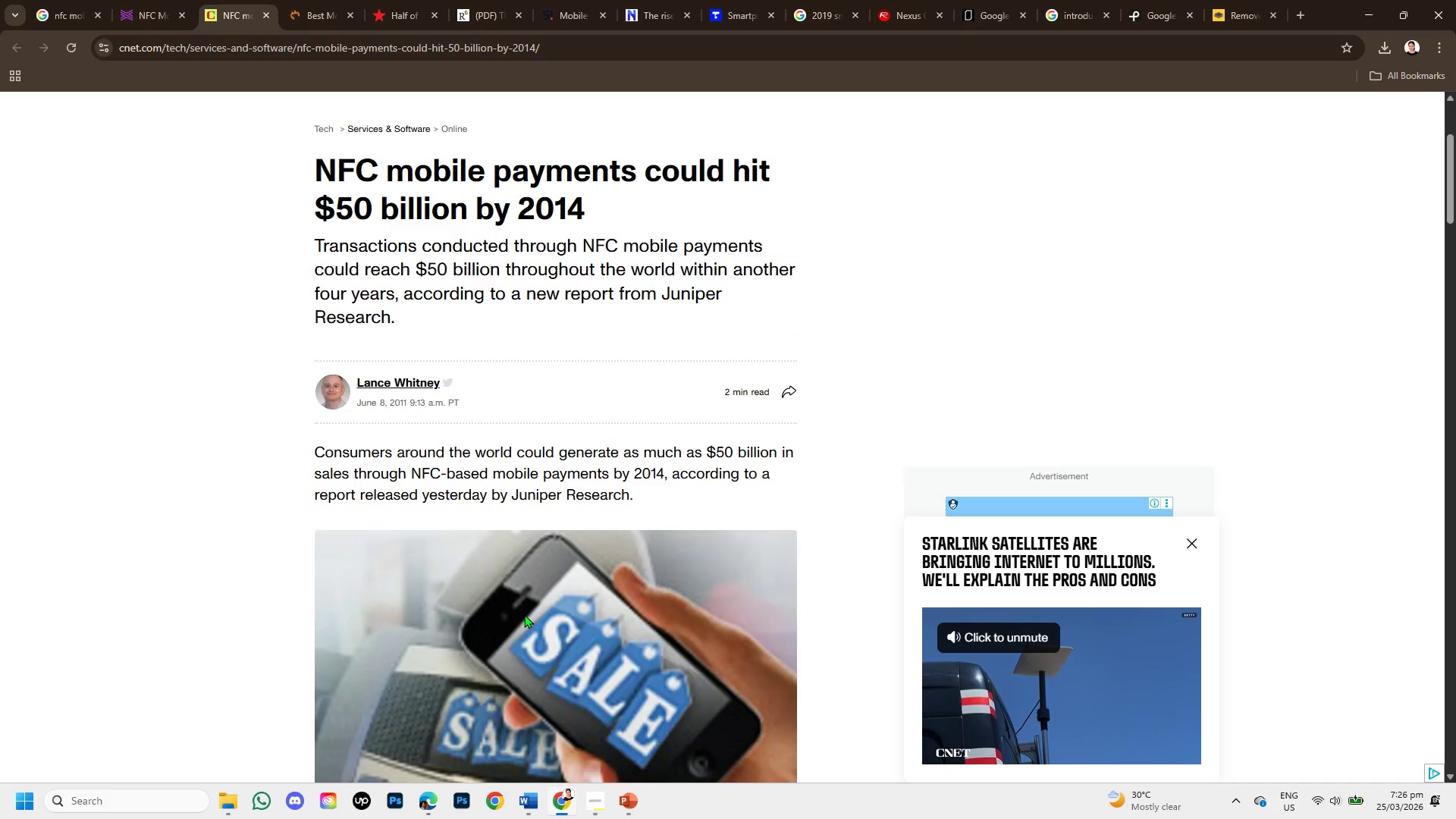 
scroll: coordinate [524, 614], scroll_direction: down, amount: 3.0
 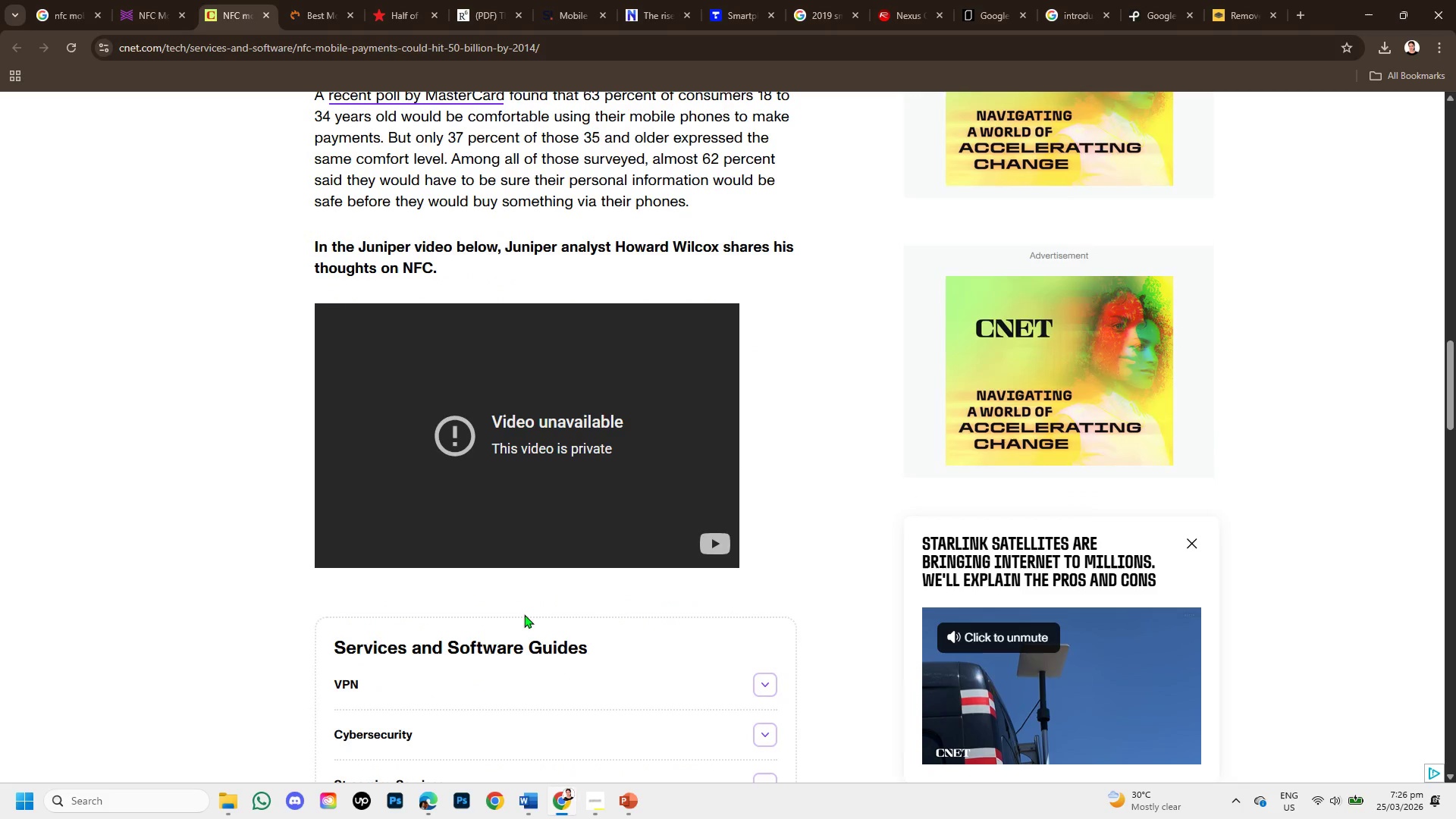 
scroll: coordinate [496, 534], scroll_direction: up, amount: 3.0
 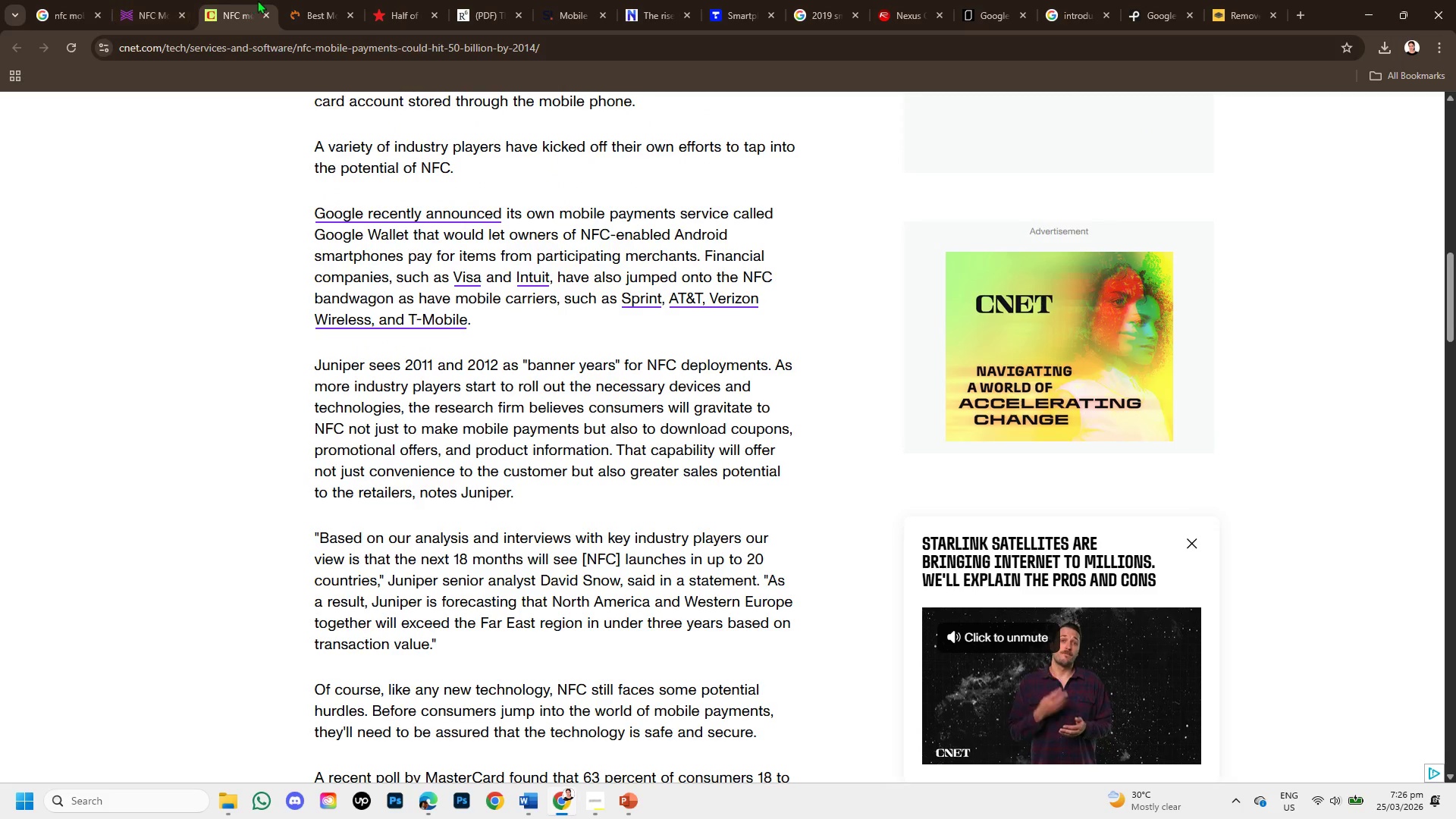 
left_click([300, 14])
 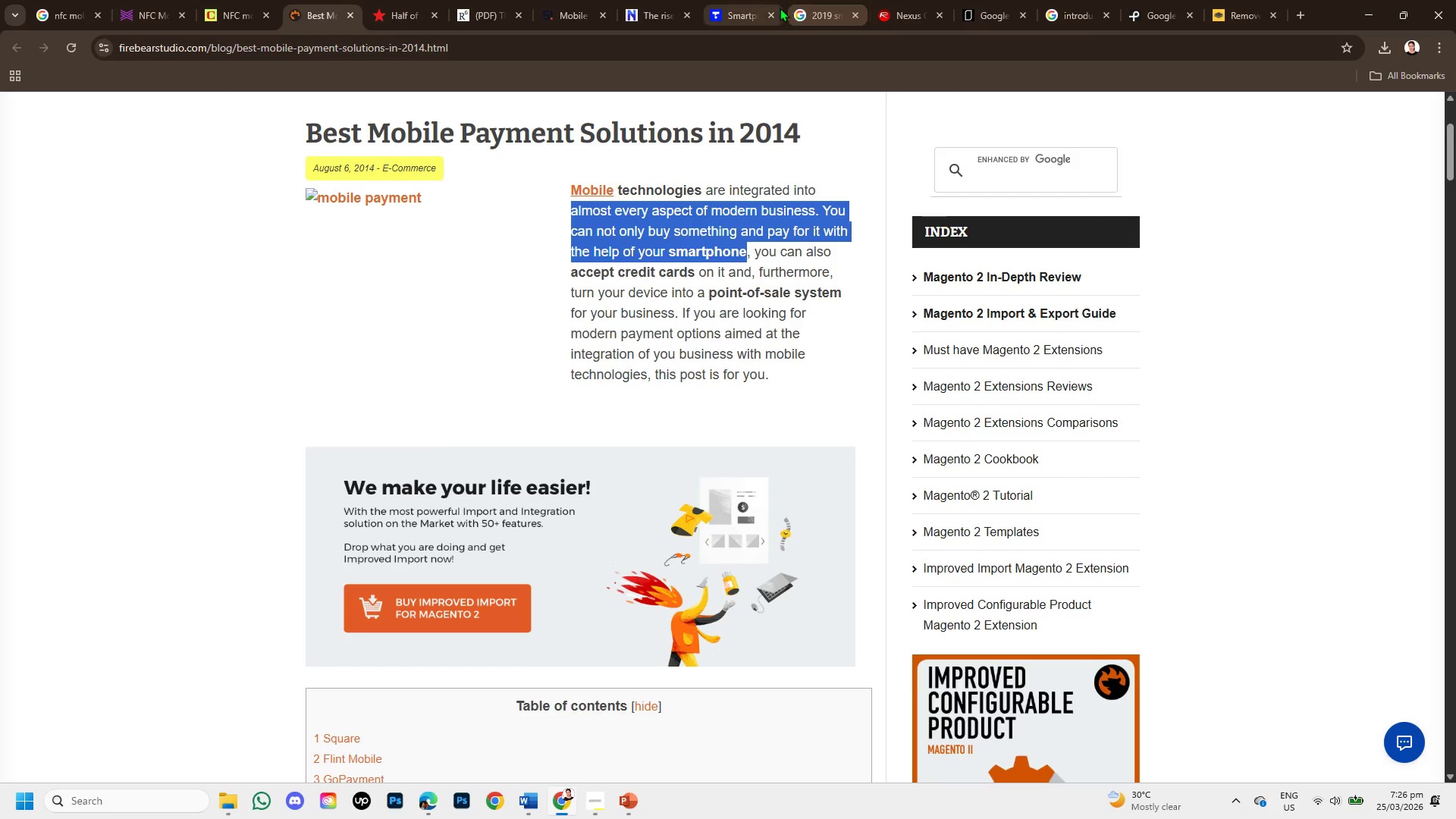 
left_click([798, 4])
 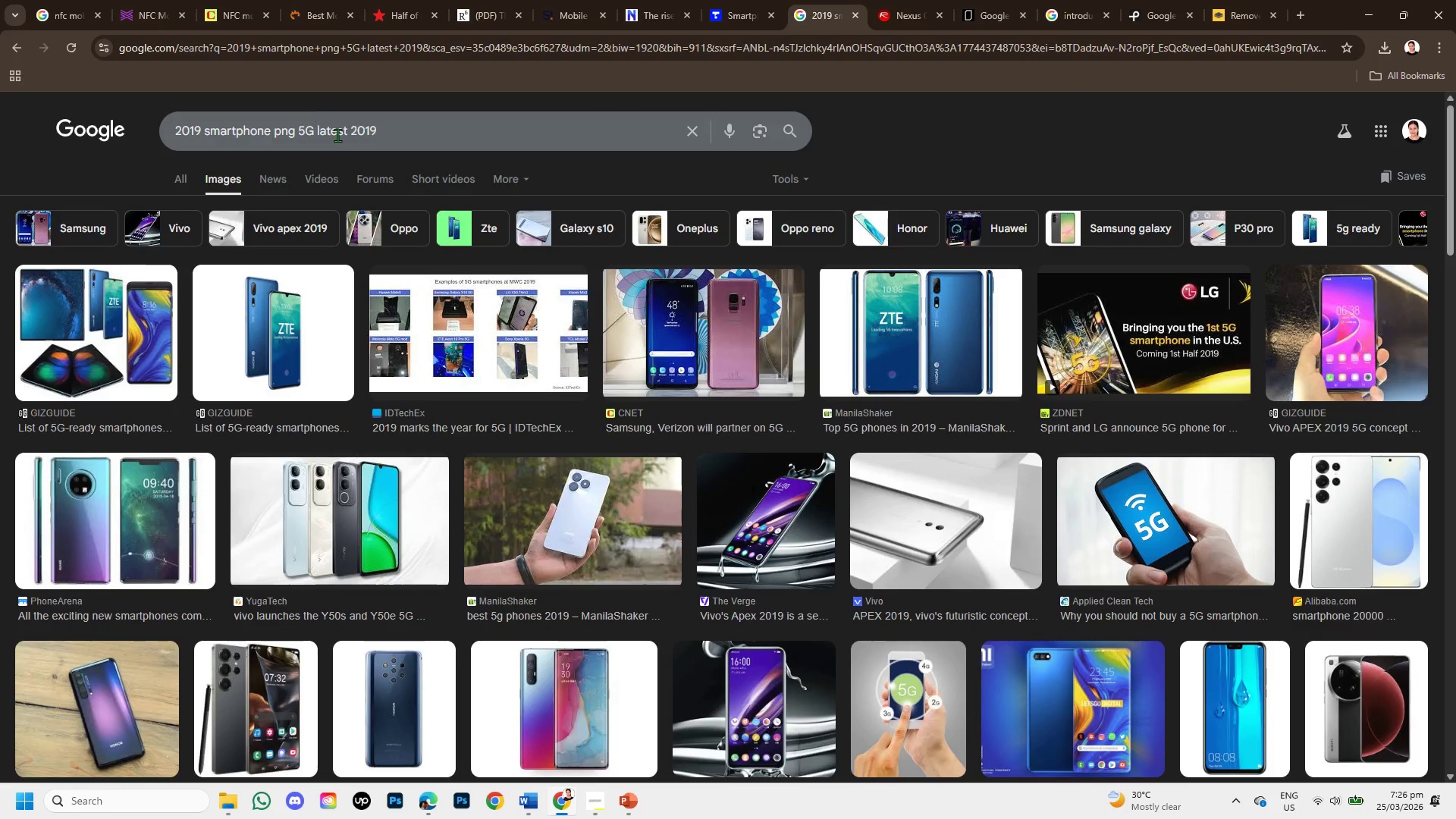 
left_click_drag(start_coordinate=[369, 135], to_coordinate=[105, 137])
 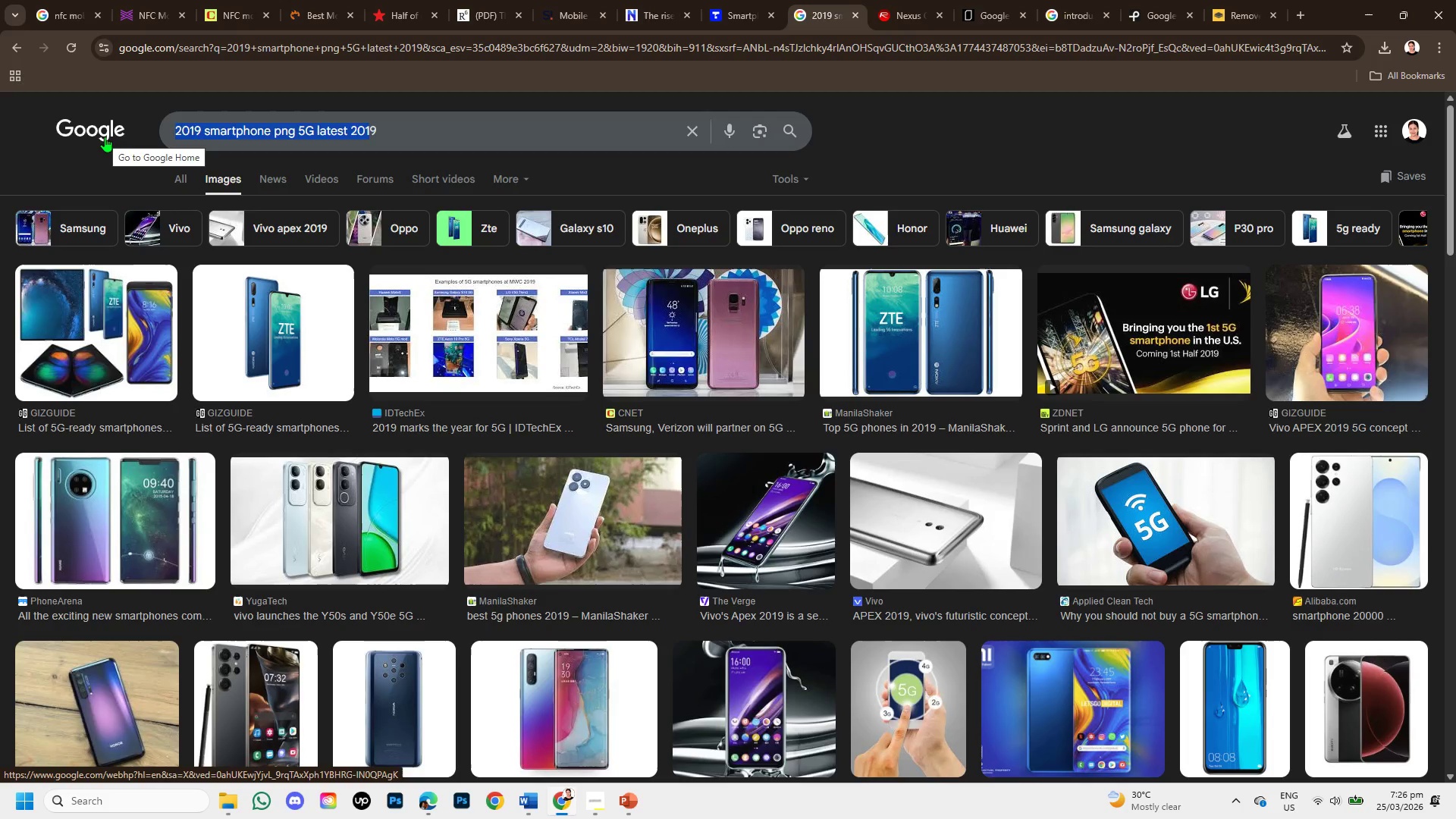 
key(Backspace)
 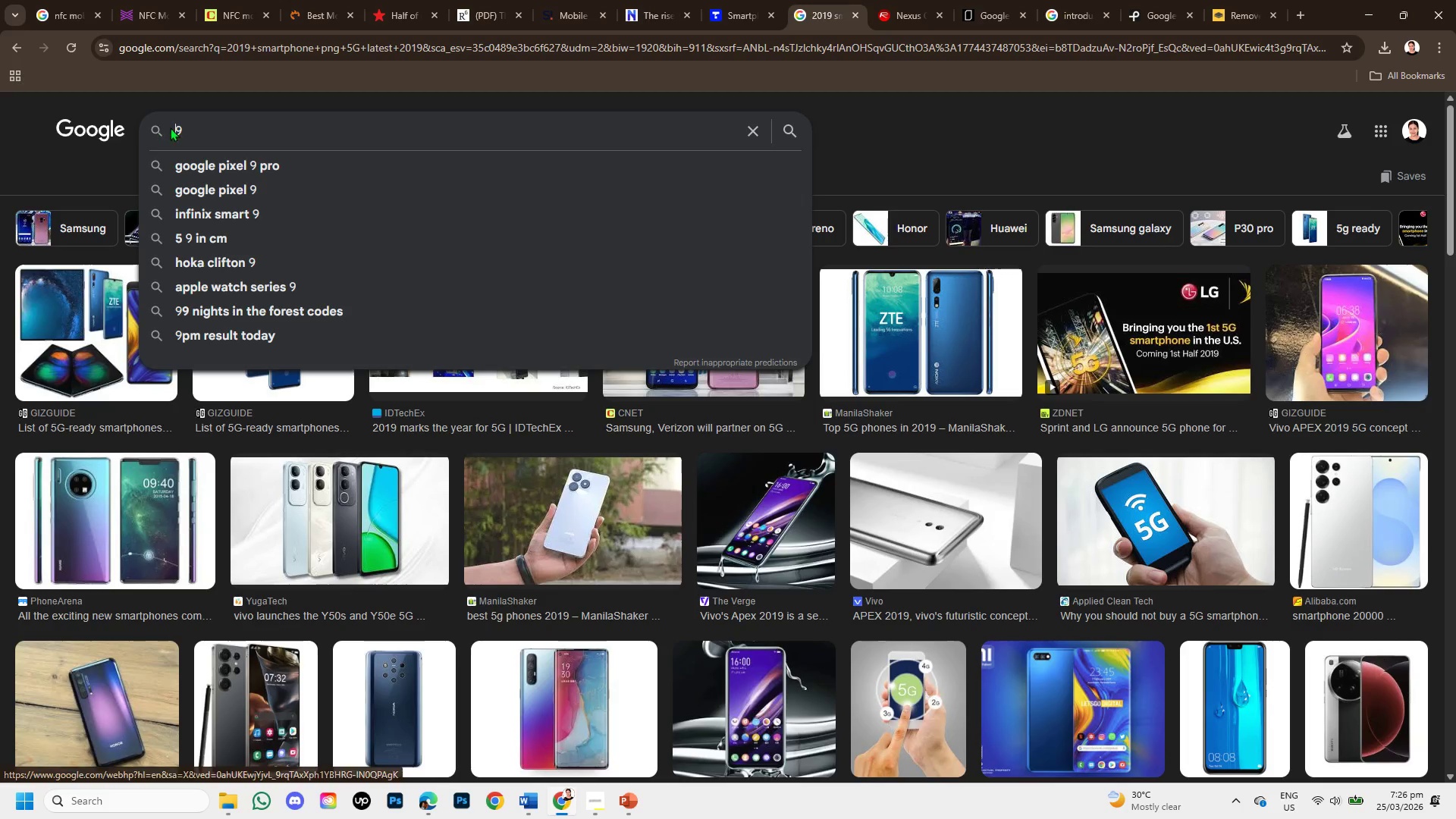 
left_click([187, 124])
 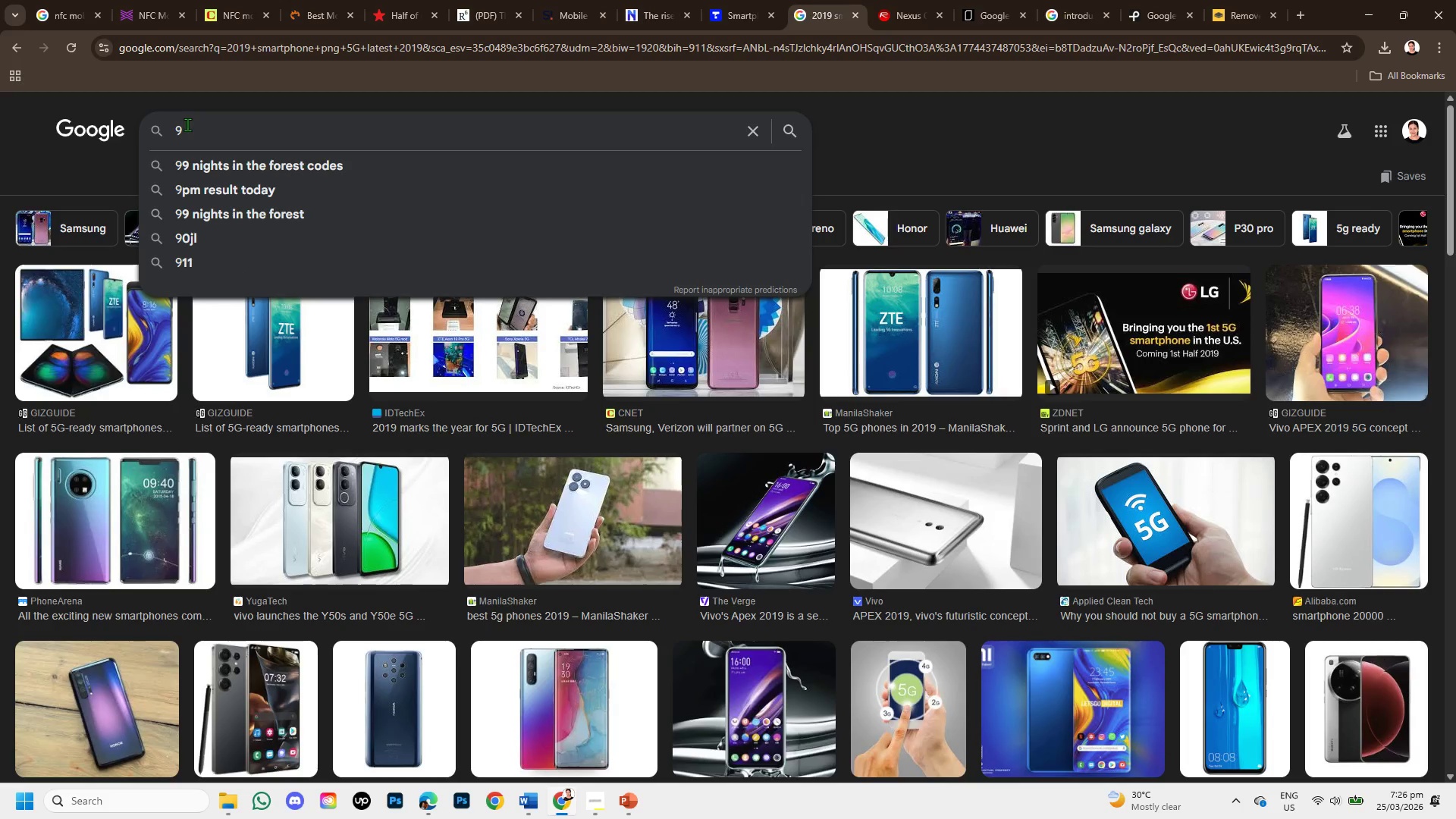 
key(Backspace)
type(mobile wallets )
key(Backspace)
key(Backspace)
key(Backspace)
type(payment integ)
 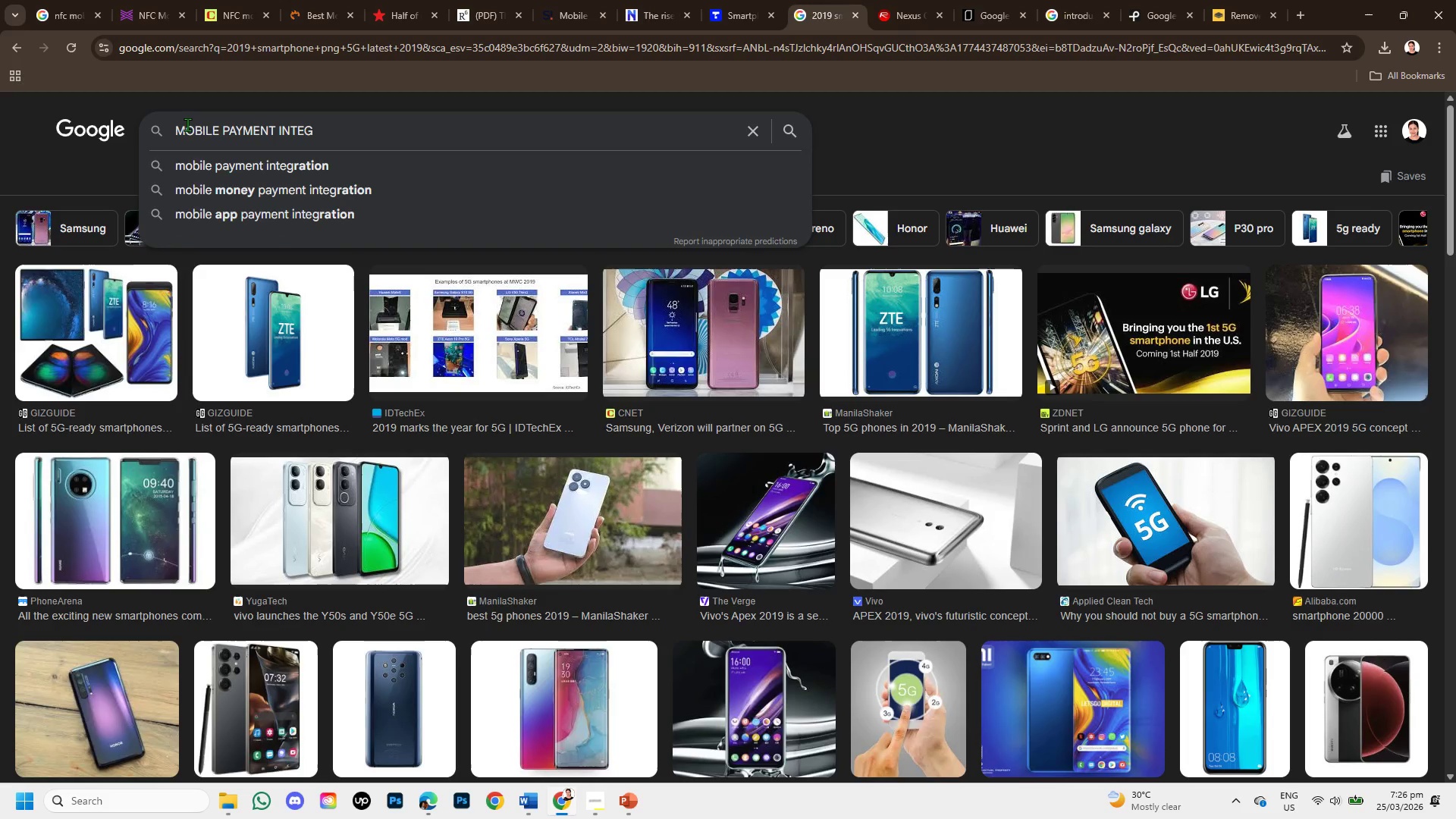 
left_click([309, 166])
 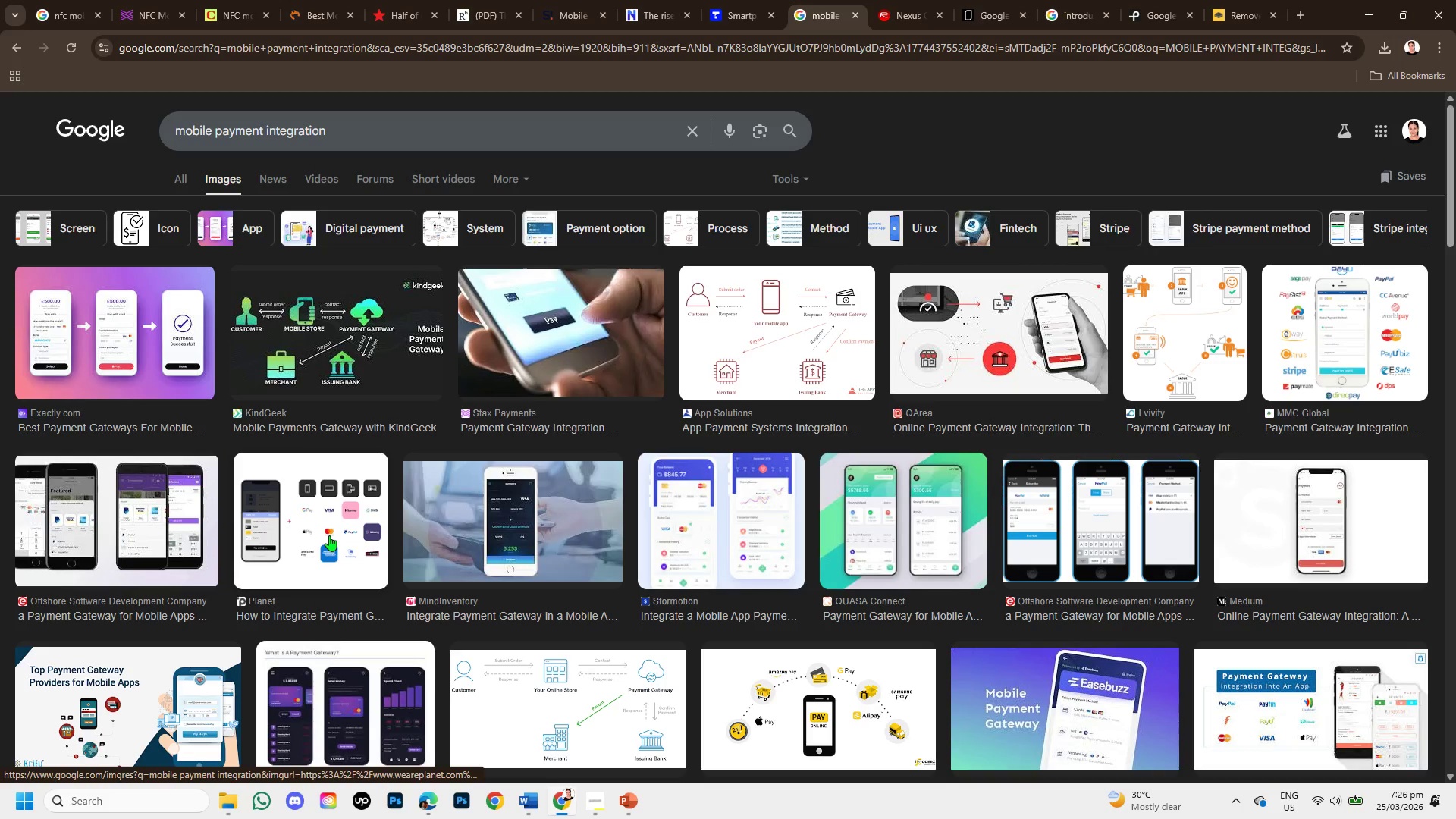 
wait(6.88)
 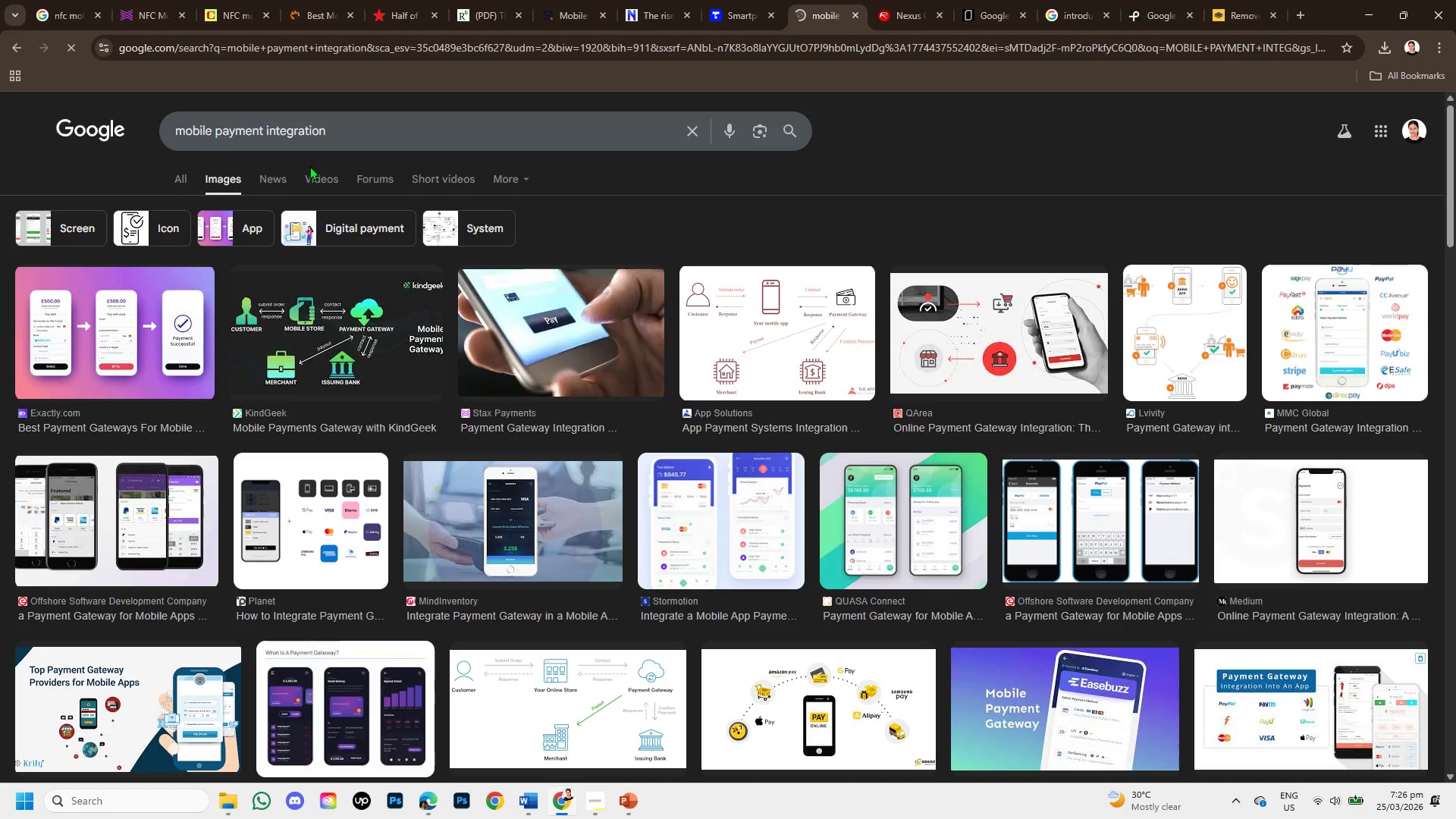 
left_click([356, 132])
 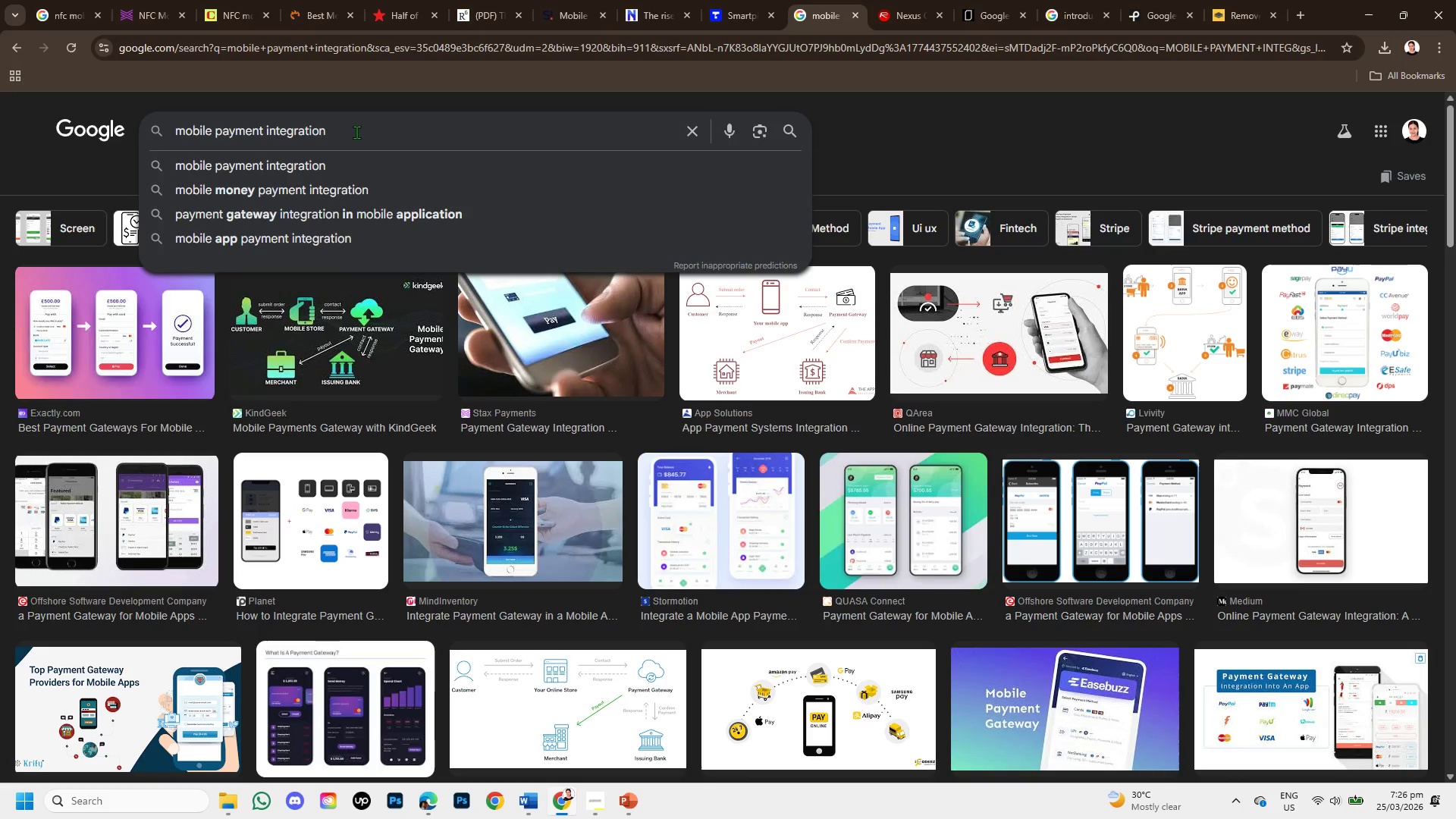 
type( 2014)
 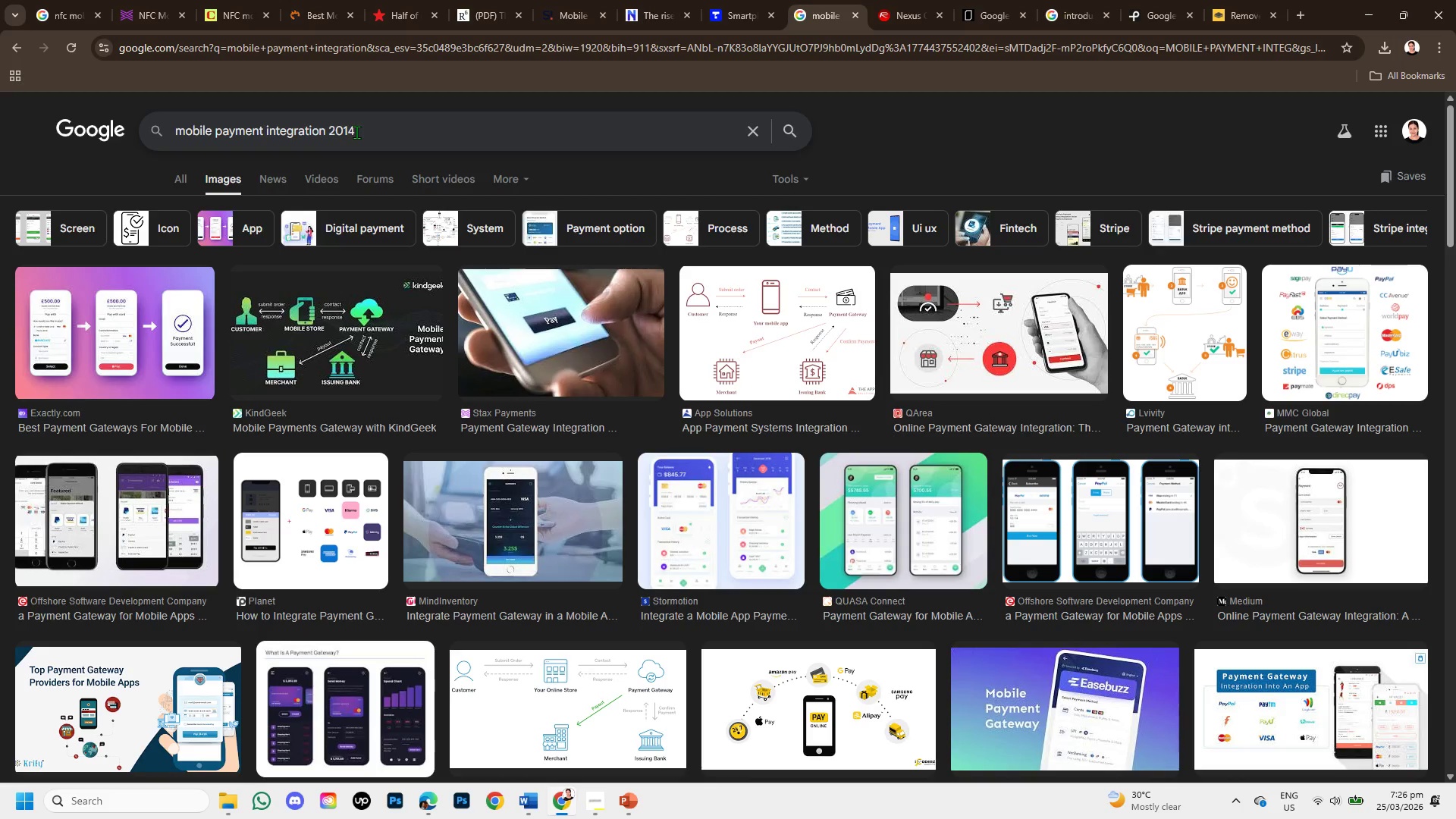 
key(Enter)
 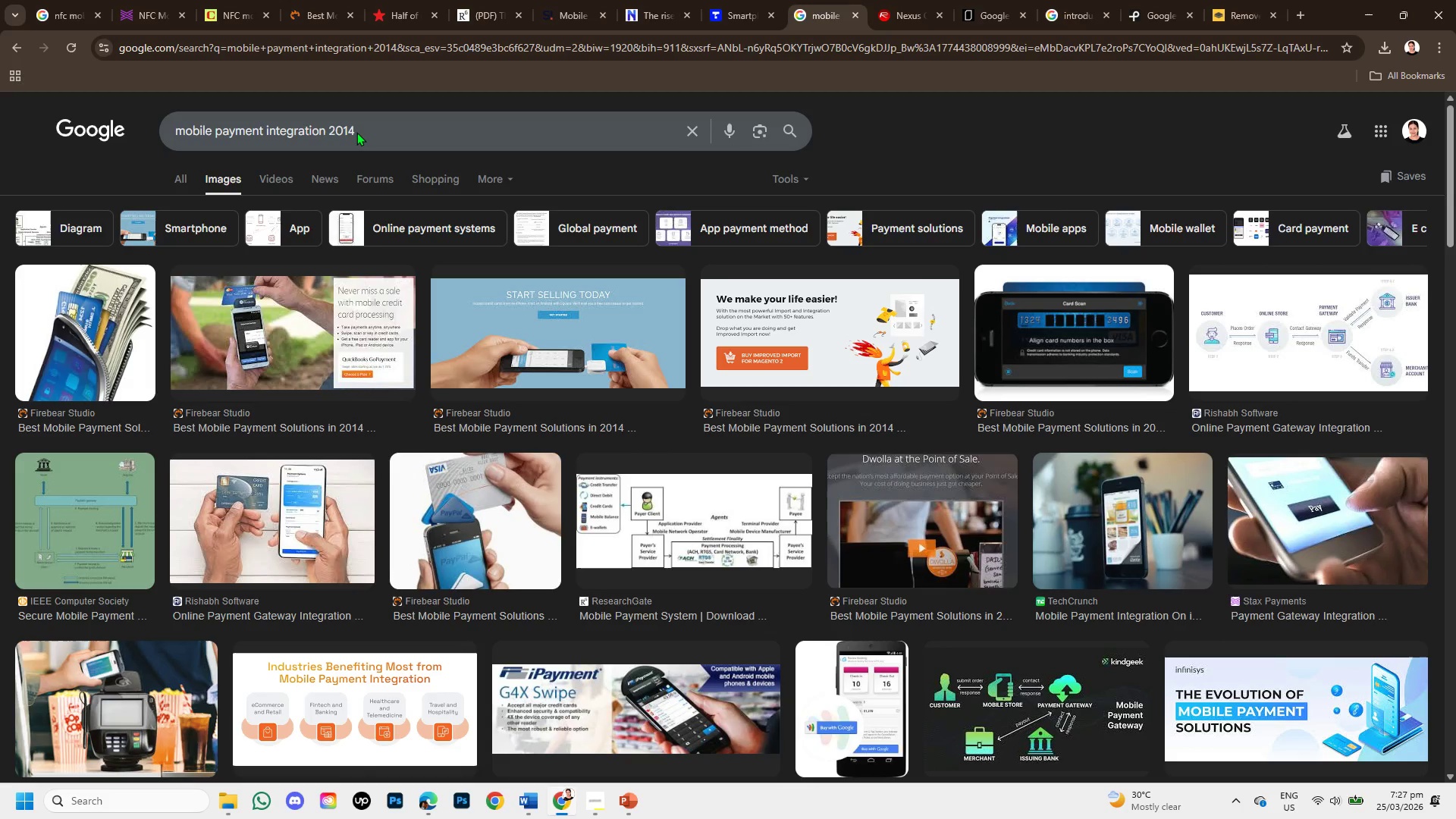 
wait(24.8)
 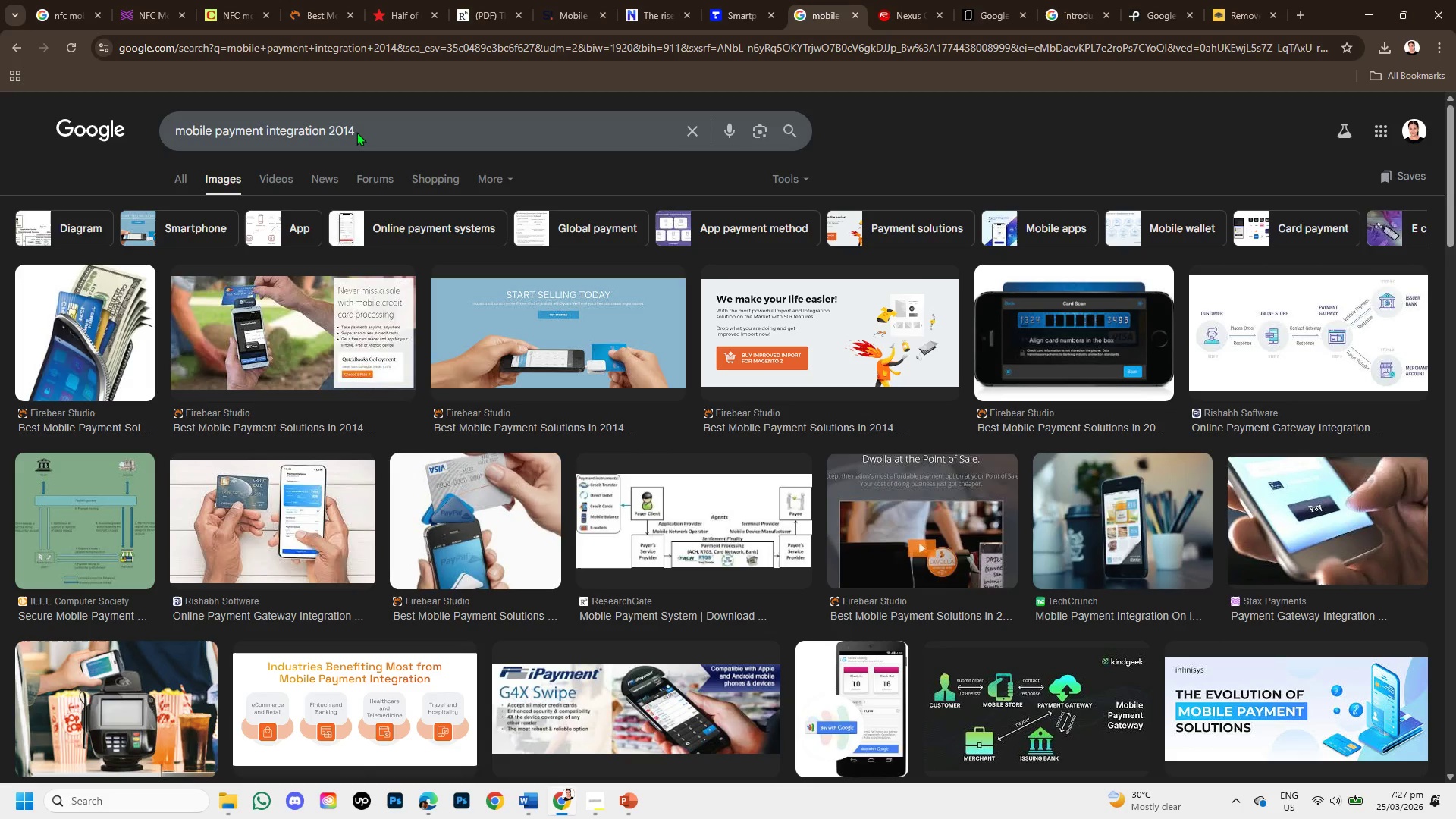 
scroll: coordinate [491, 592], scroll_direction: down, amount: 1.0
 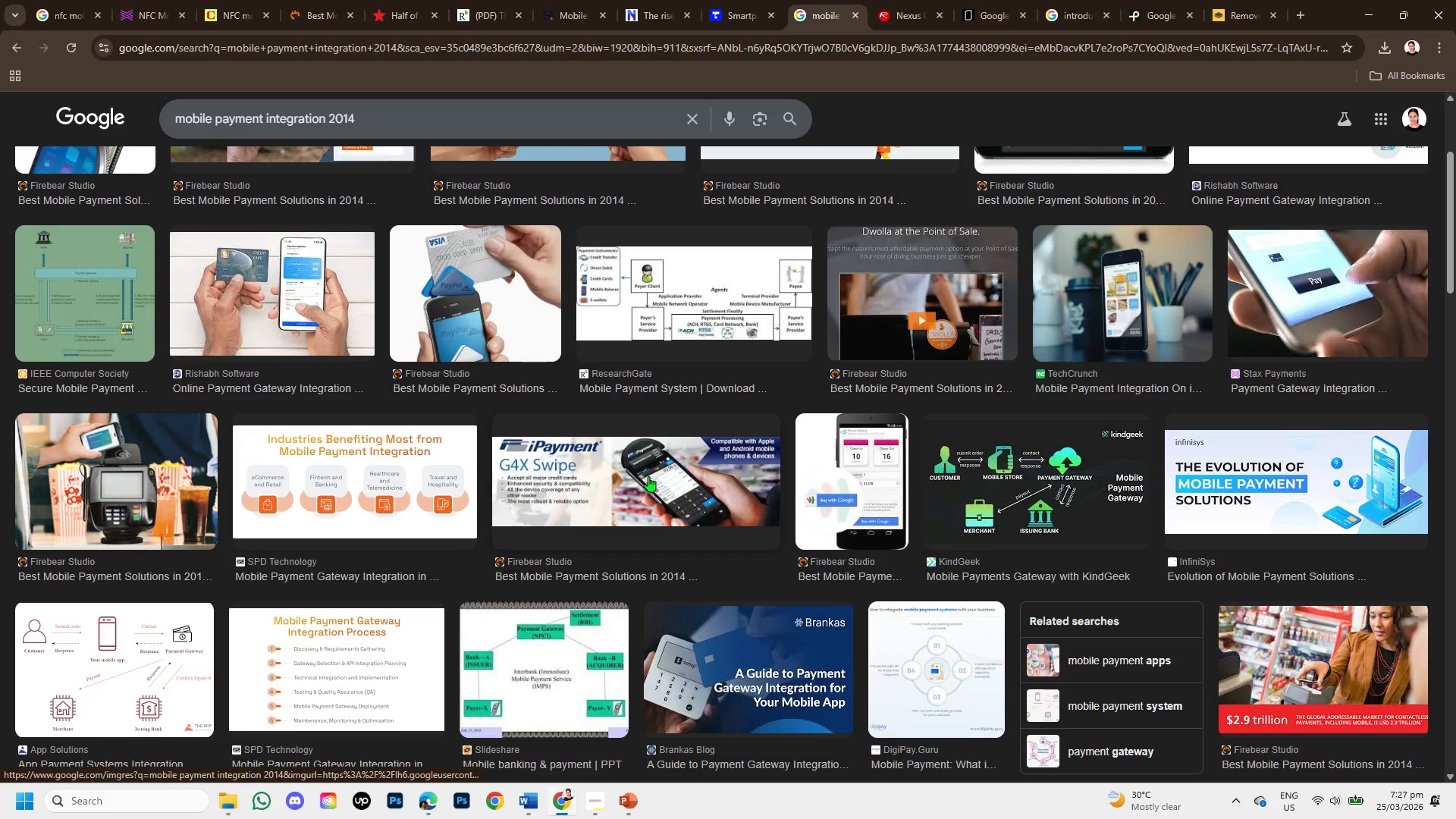 
left_click([648, 476])
 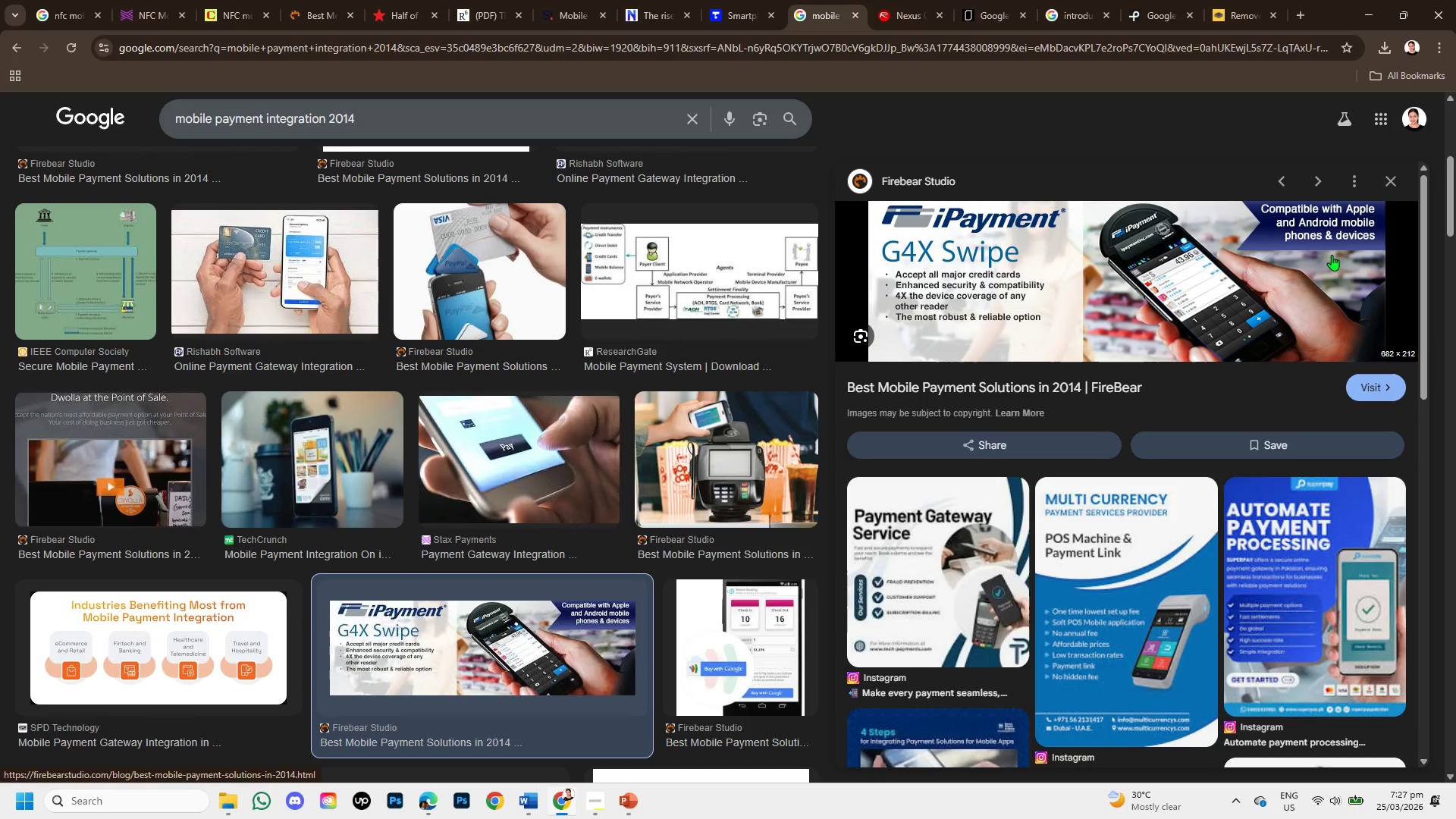 
wait(17.52)
 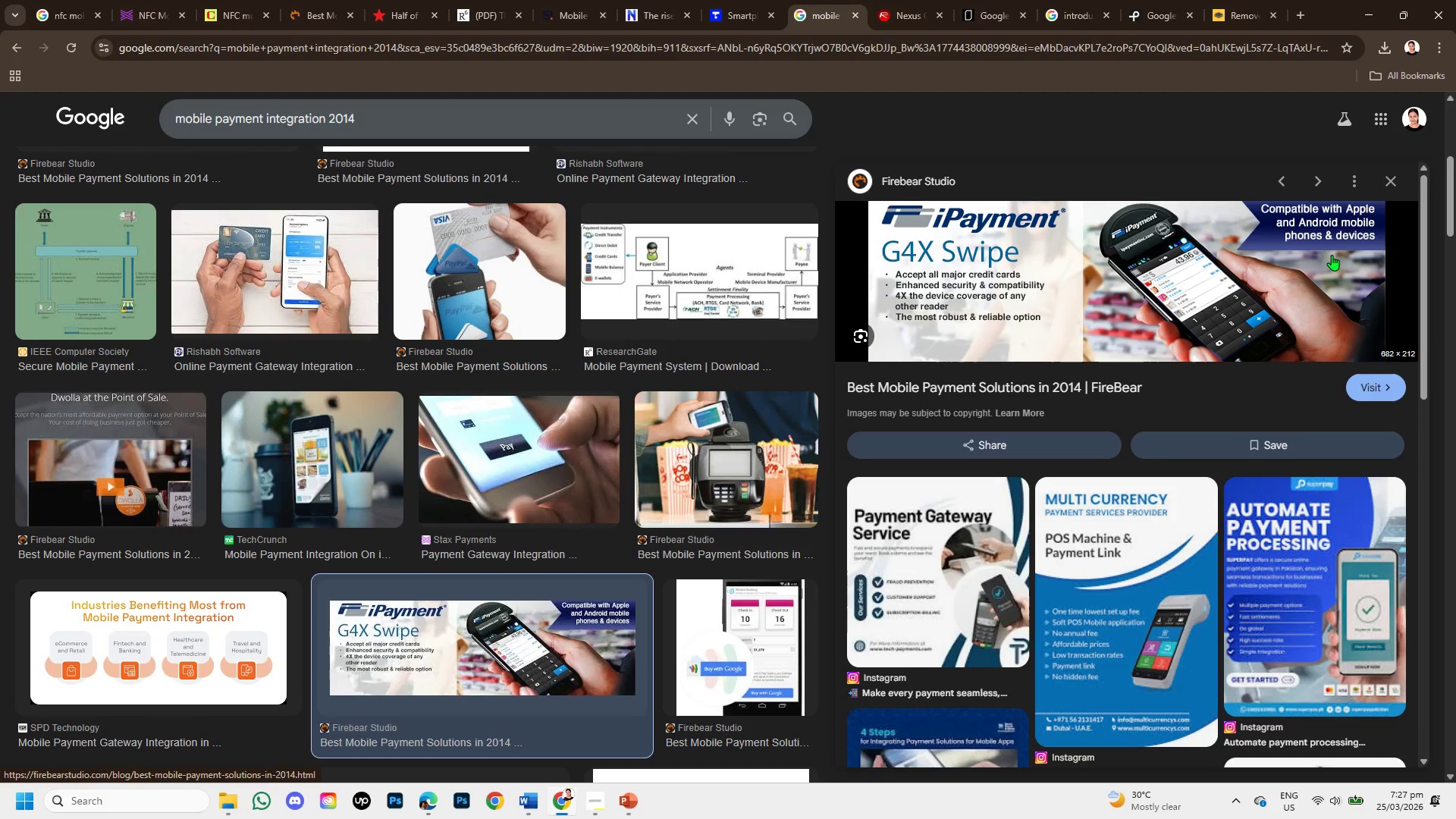 
scroll: coordinate [1057, 591], scroll_direction: down, amount: 1.0
 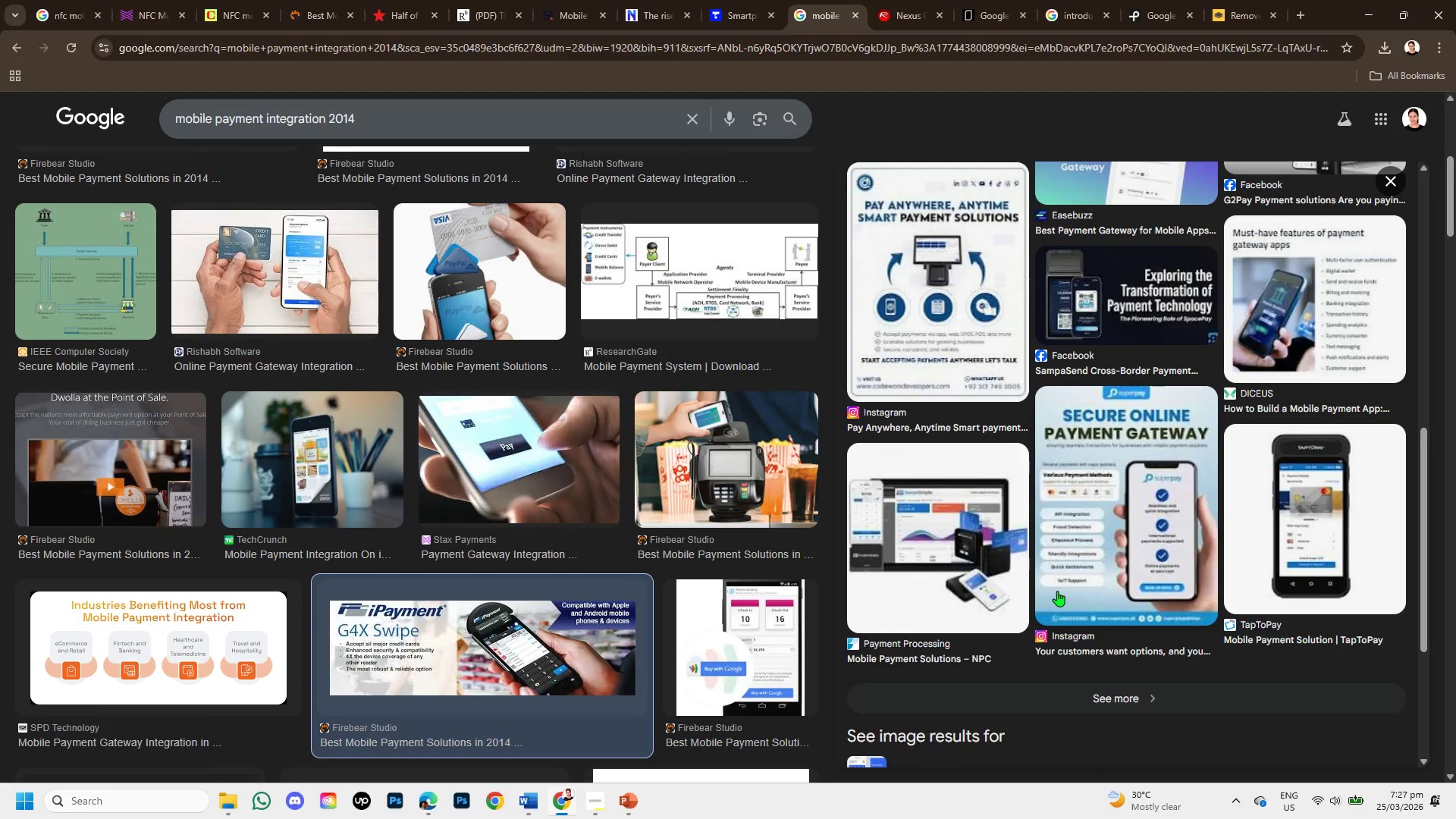 
scroll: coordinate [1116, 406], scroll_direction: up, amount: 5.0
 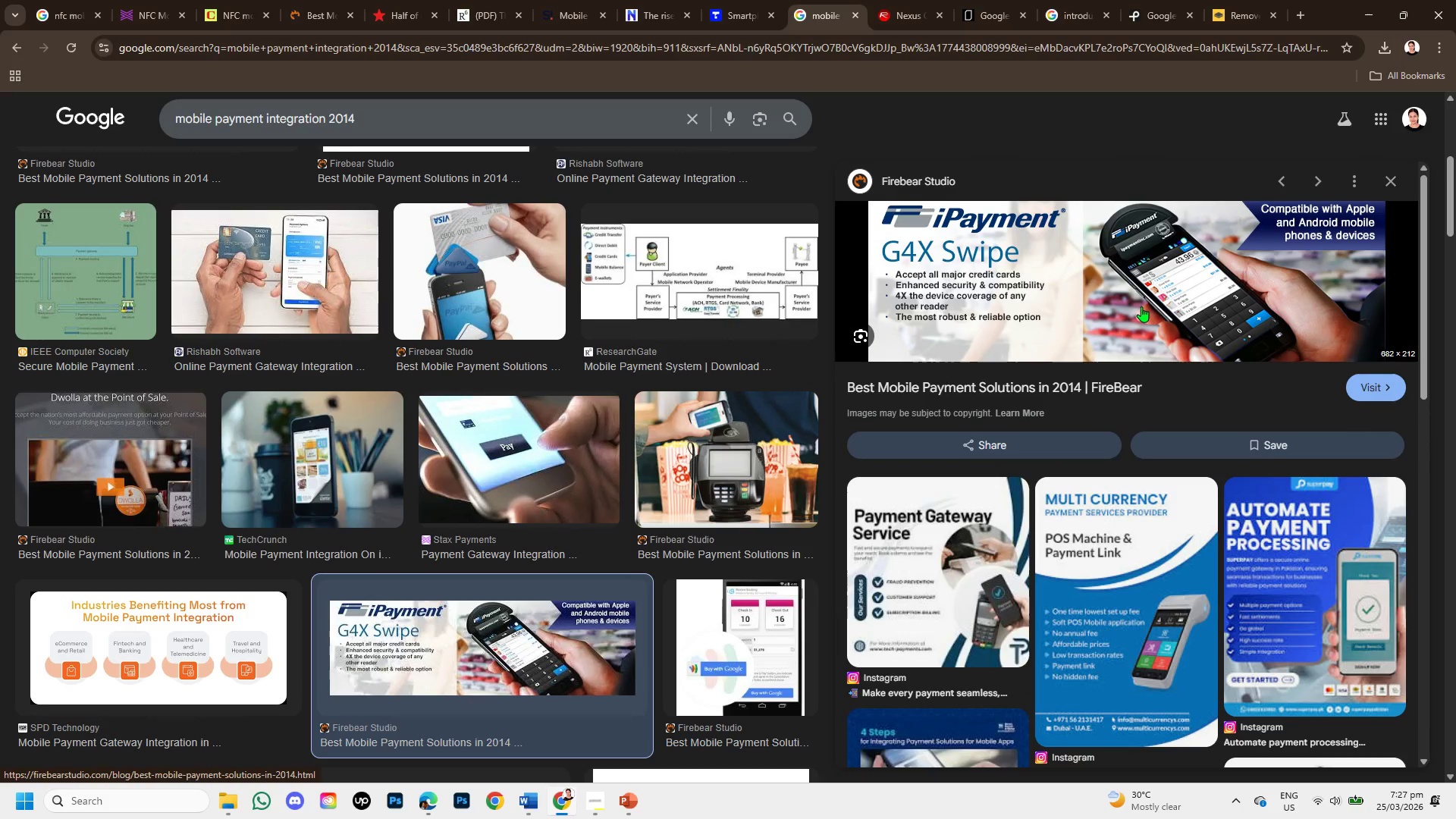 
right_click([1141, 306])
 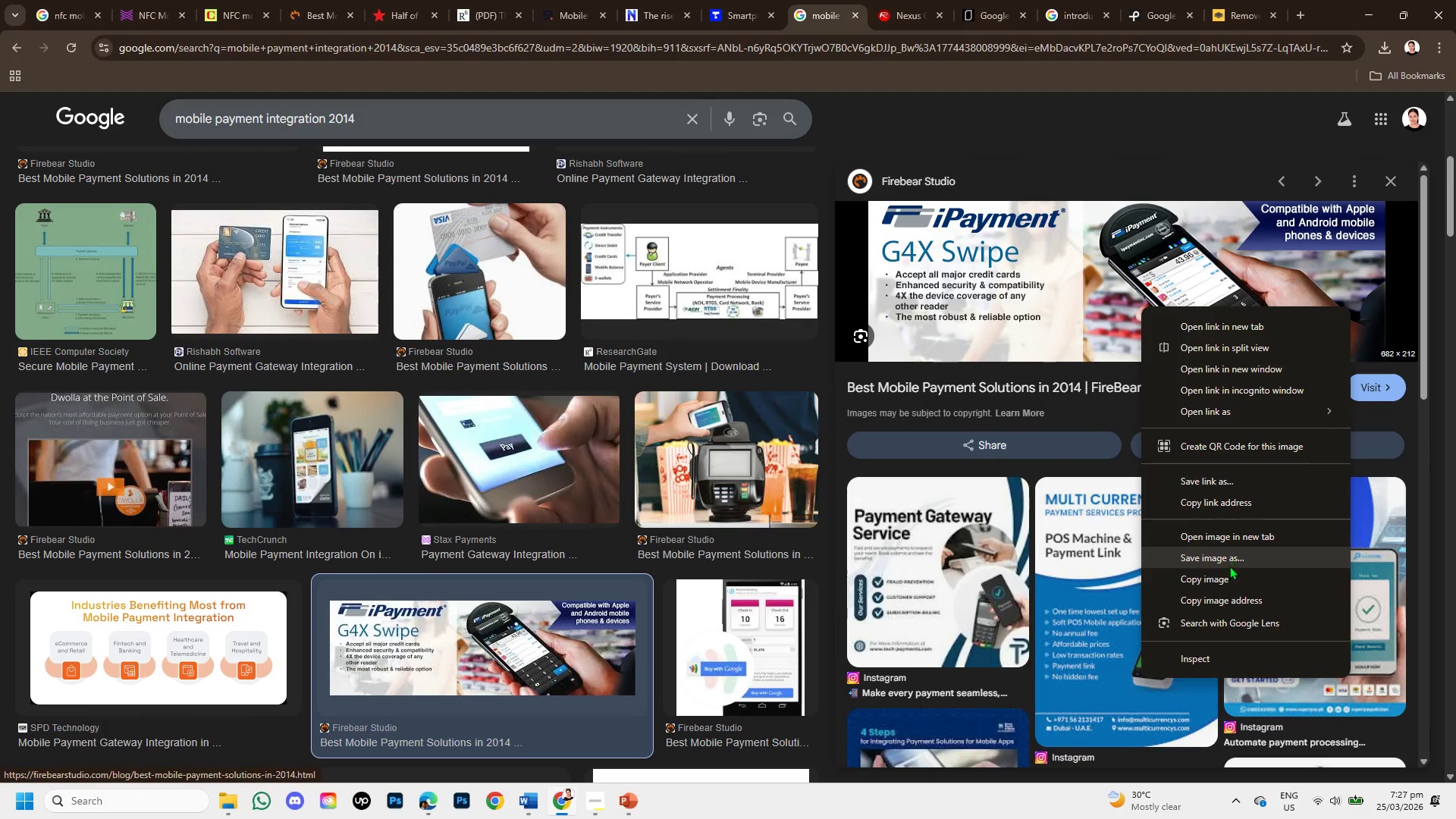 
left_click([1229, 579])
 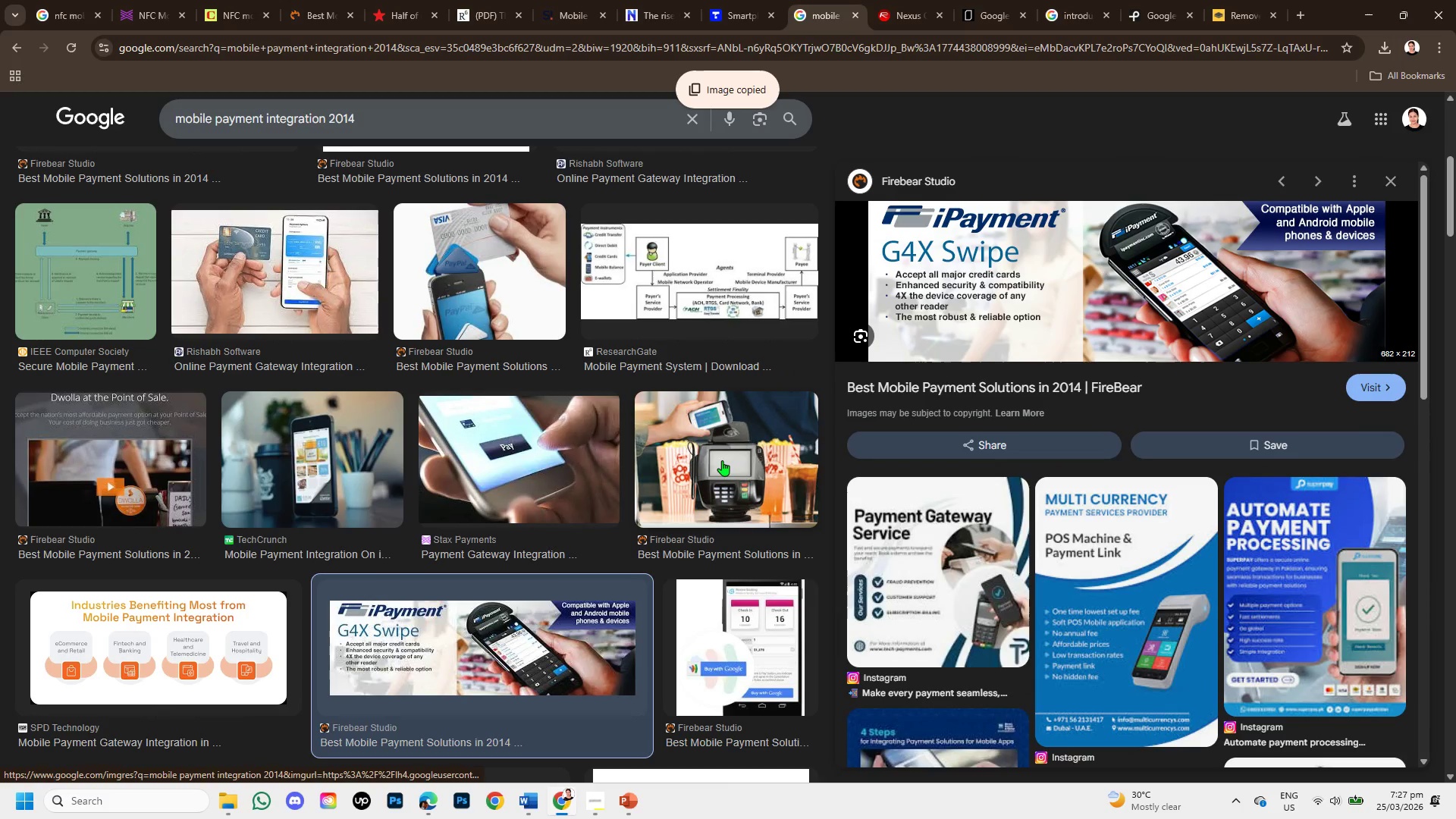 
scroll: coordinate [721, 461], scroll_direction: up, amount: 4.0
 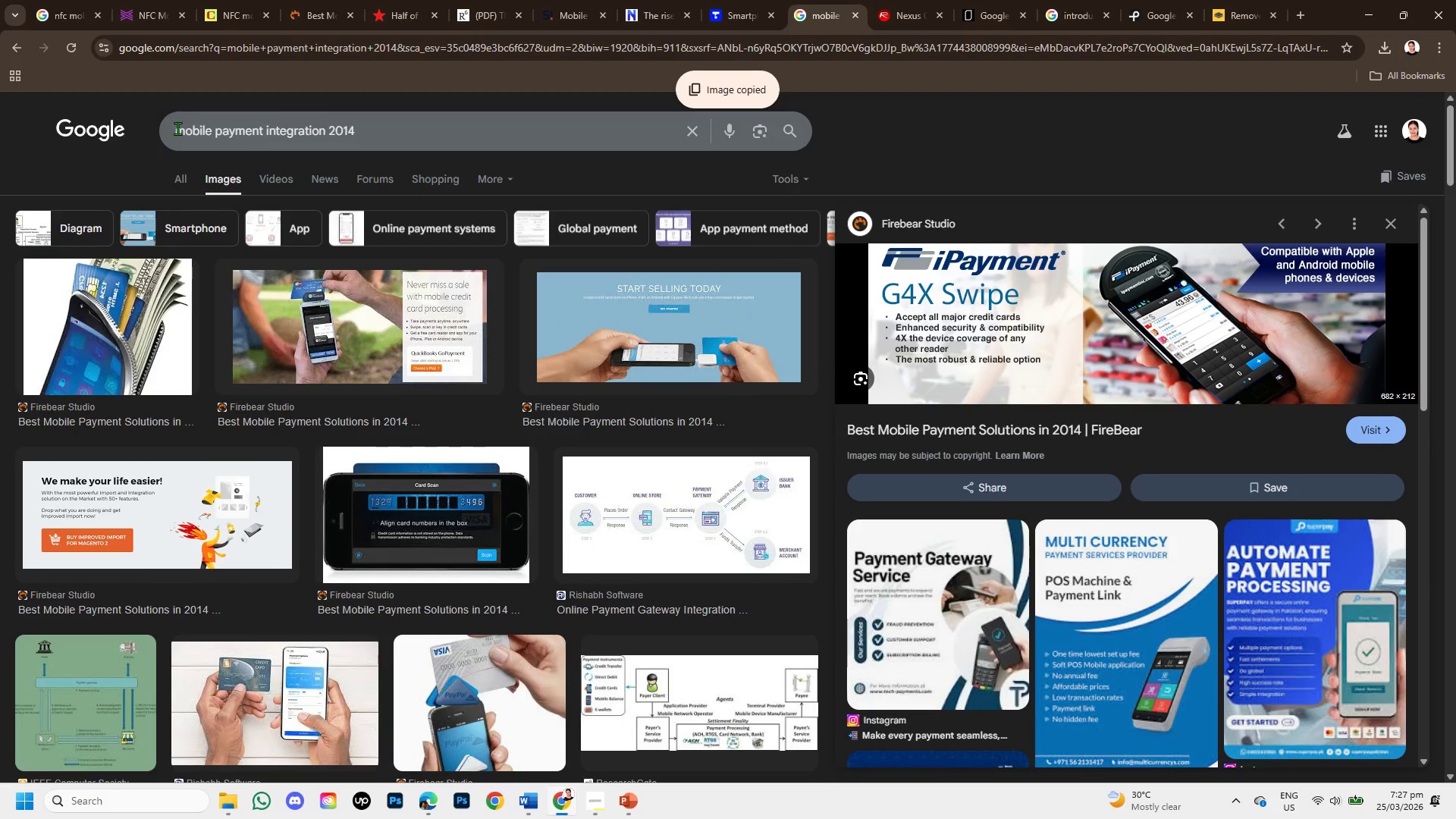 
left_click([177, 128])
 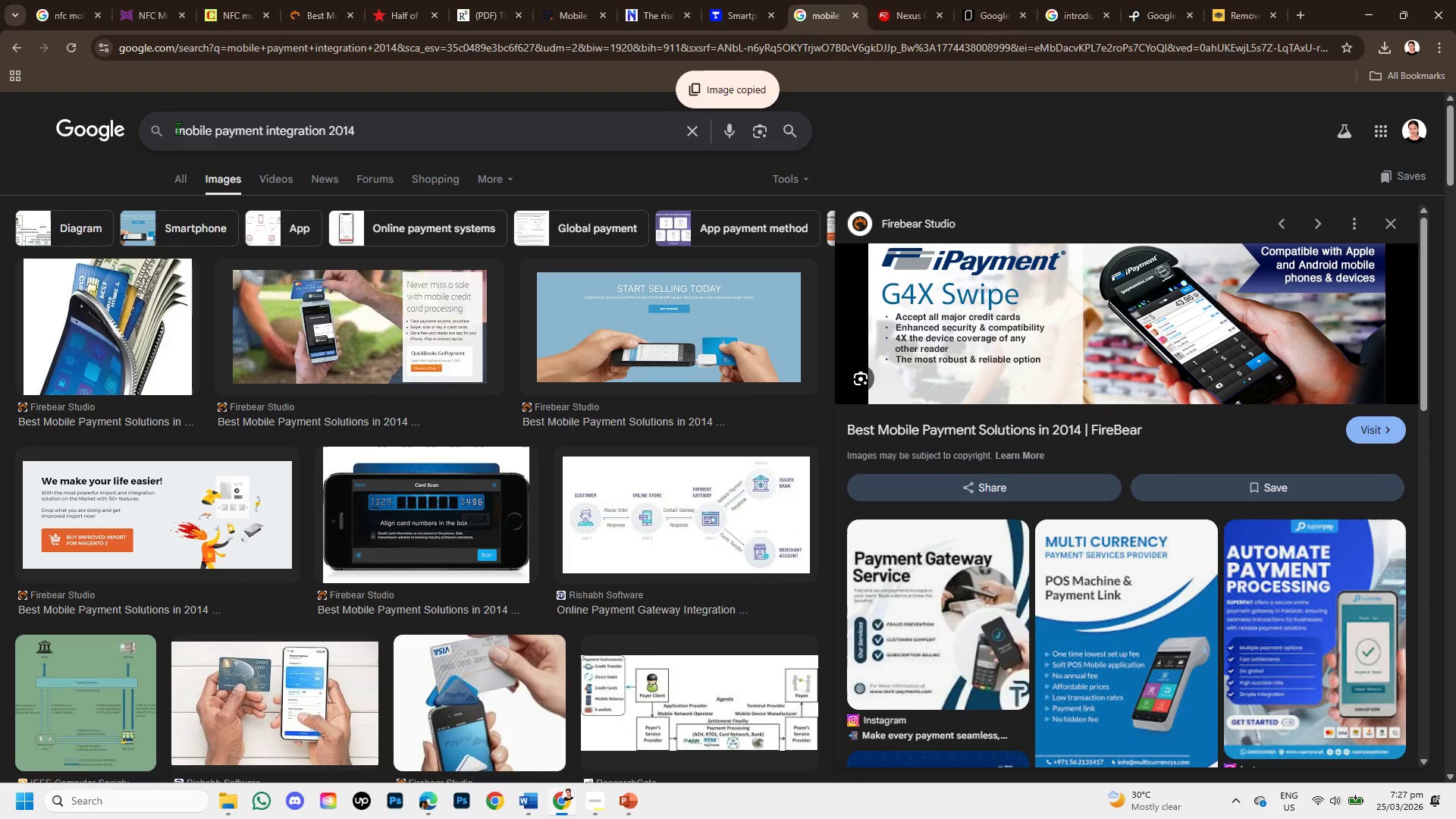 
type(nfc )
 